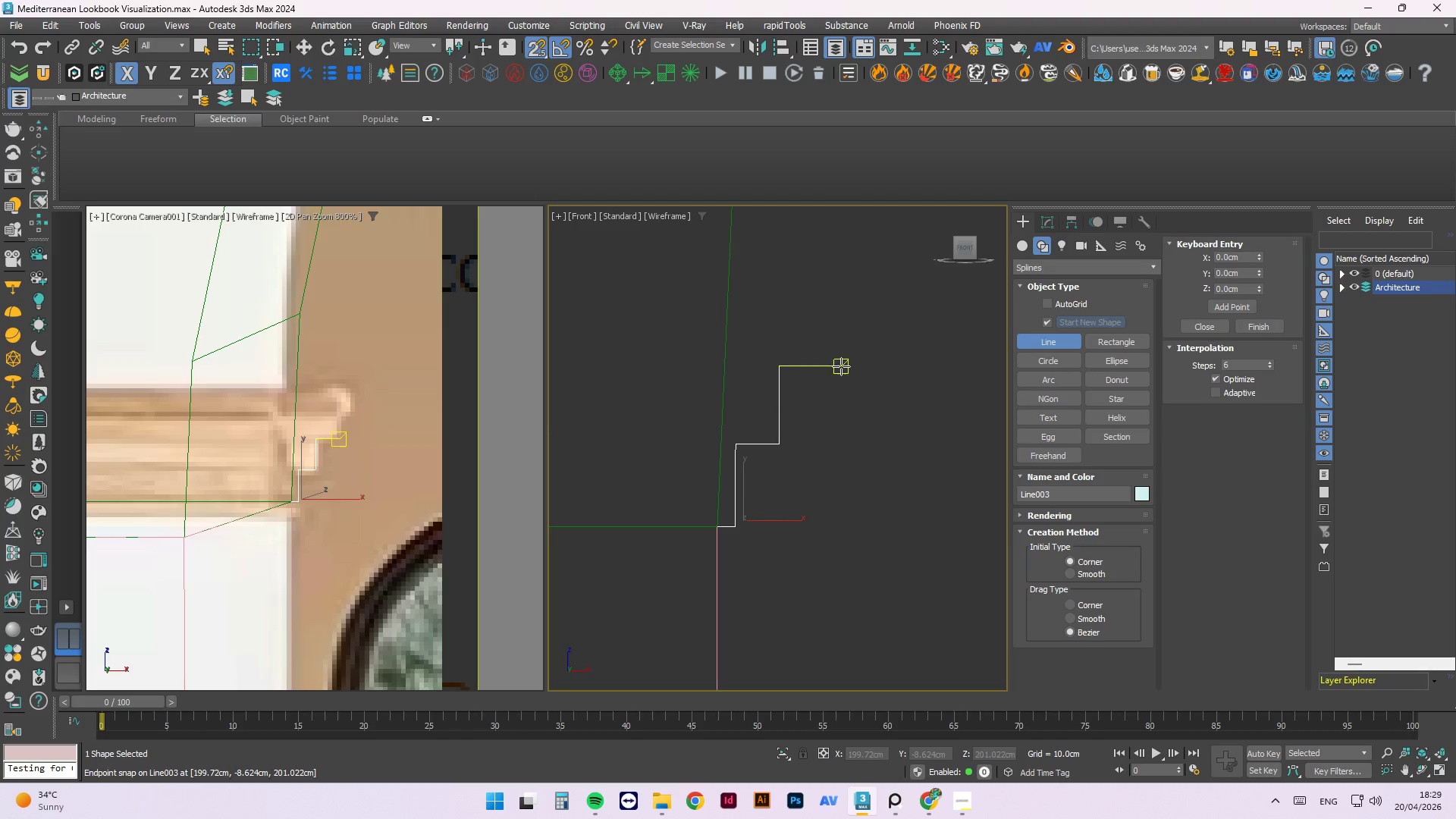 
left_click_drag(start_coordinate=[841, 366], to_coordinate=[846, 366])
 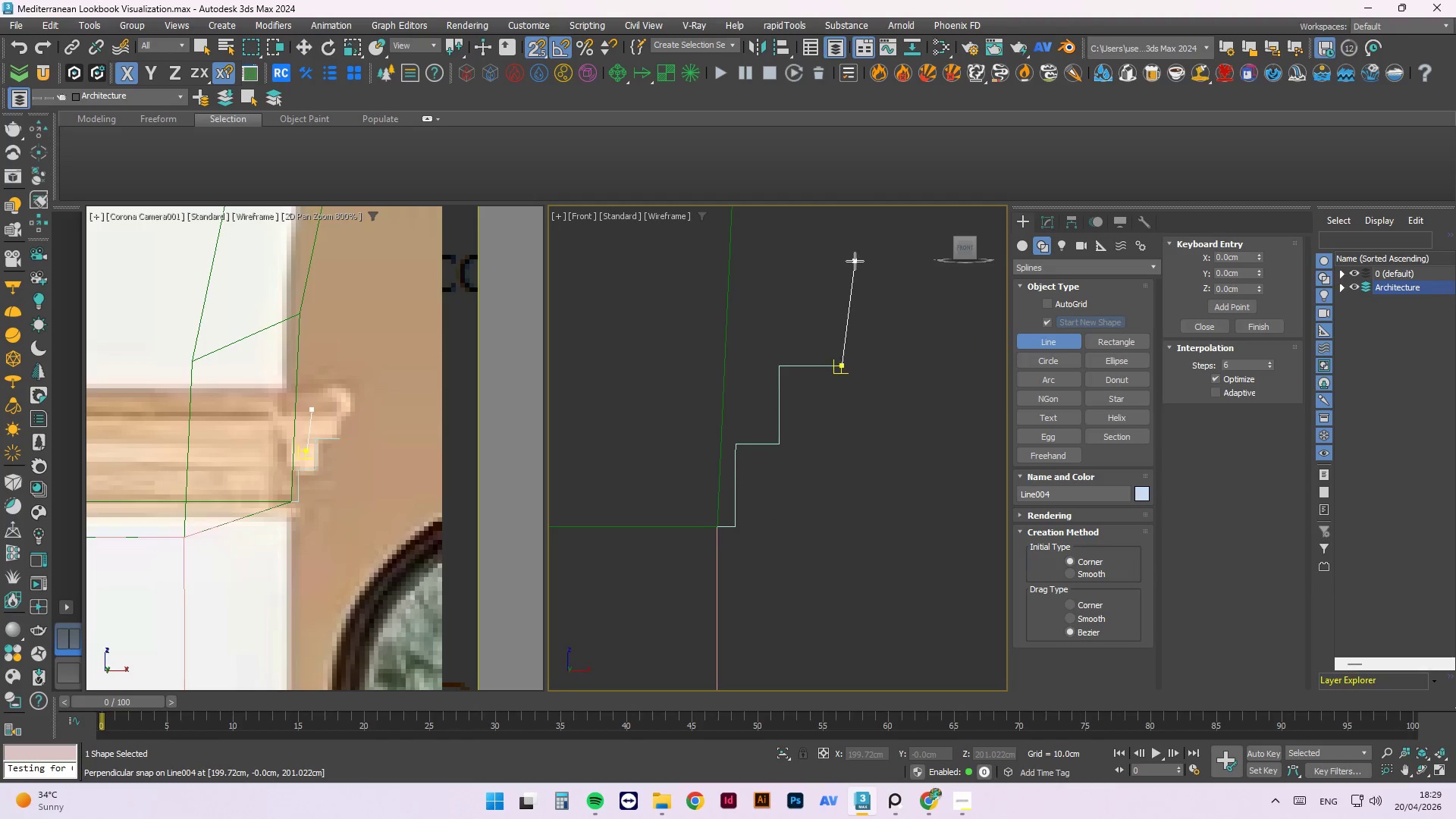 
key(Shift+ShiftLeft)
 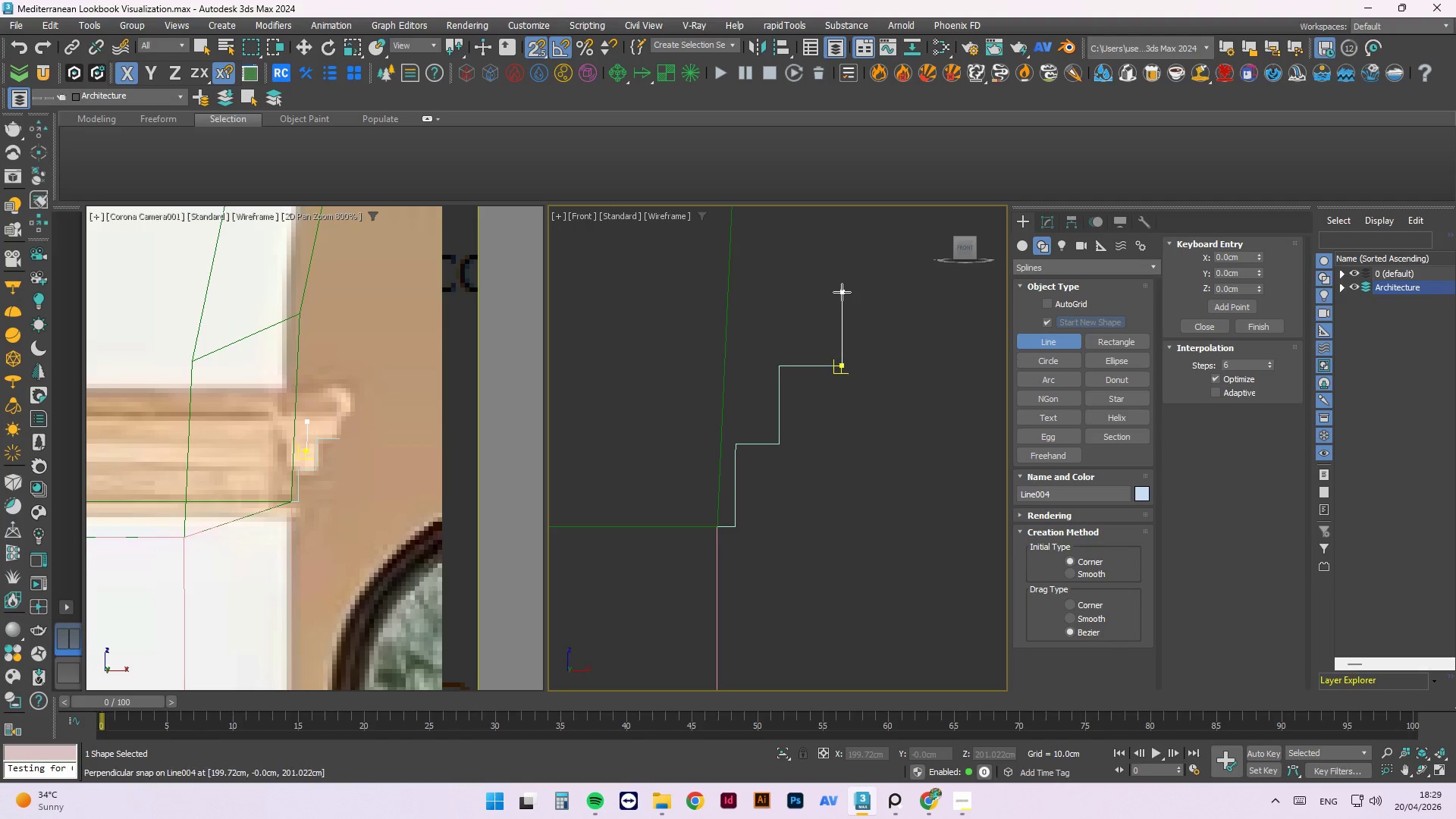 
hold_key(key=ShiftLeft, duration=1.67)
 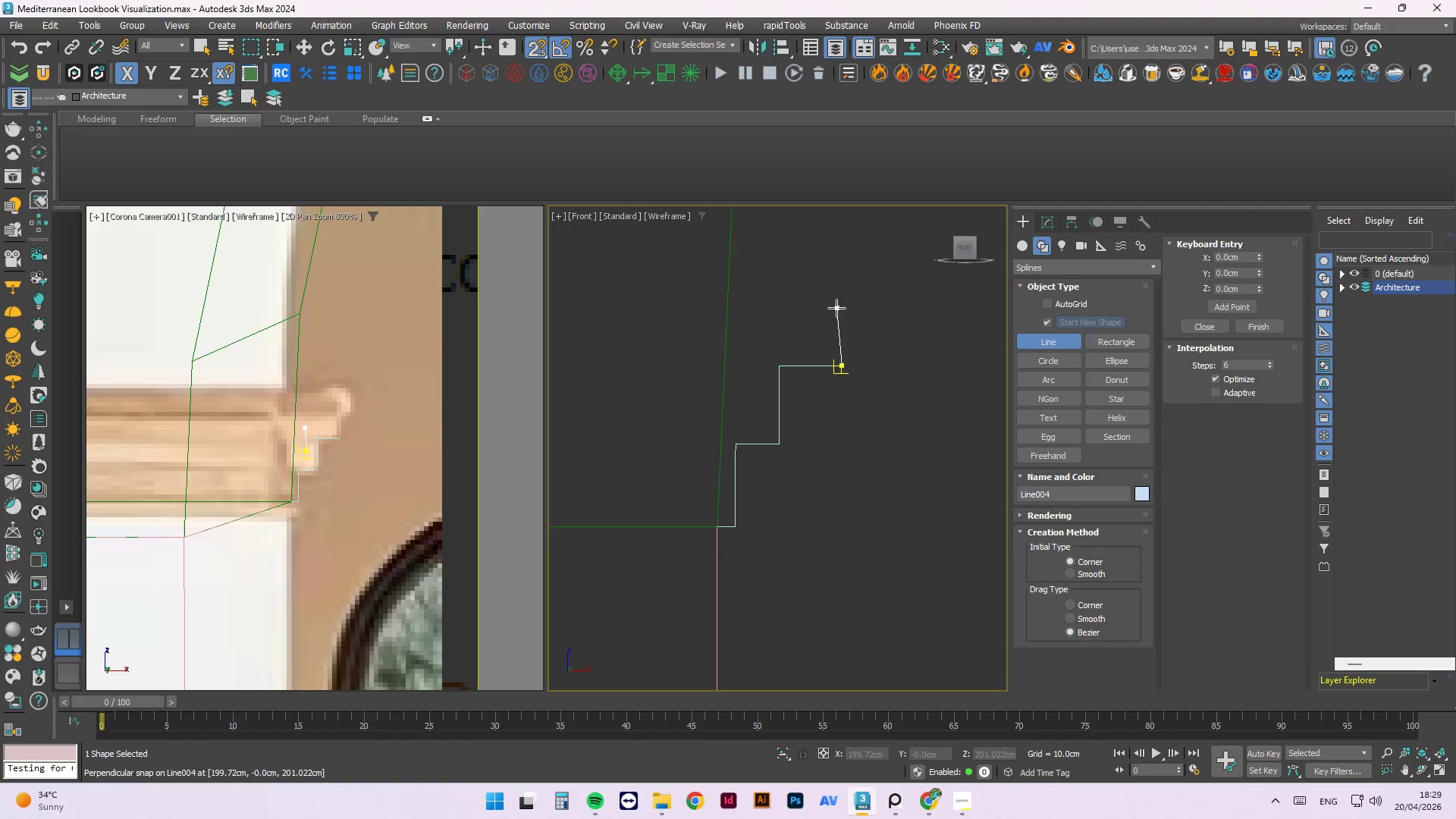 
hold_key(key=ShiftLeft, duration=0.84)
 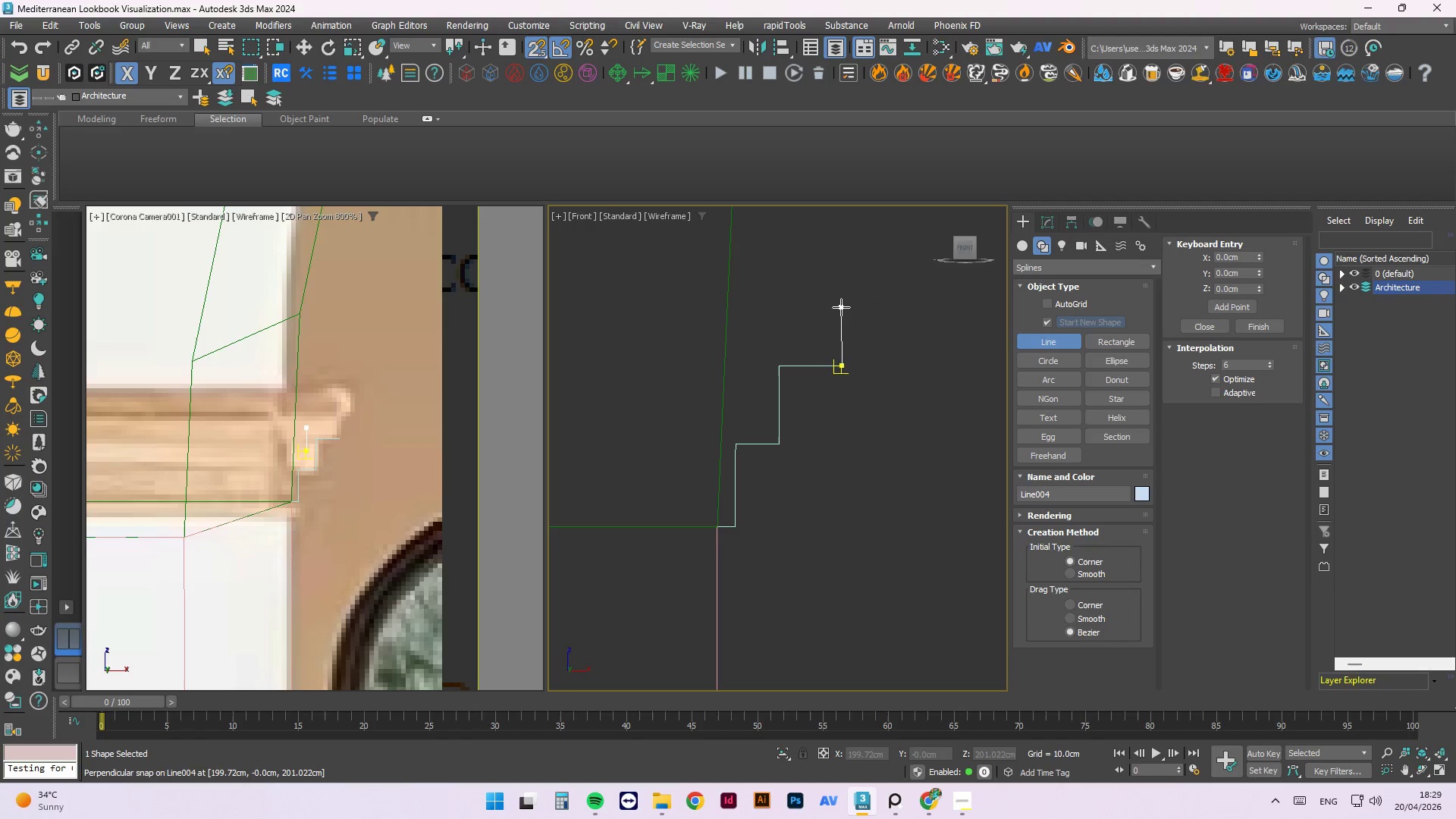 
hold_key(key=ShiftLeft, duration=1.11)
 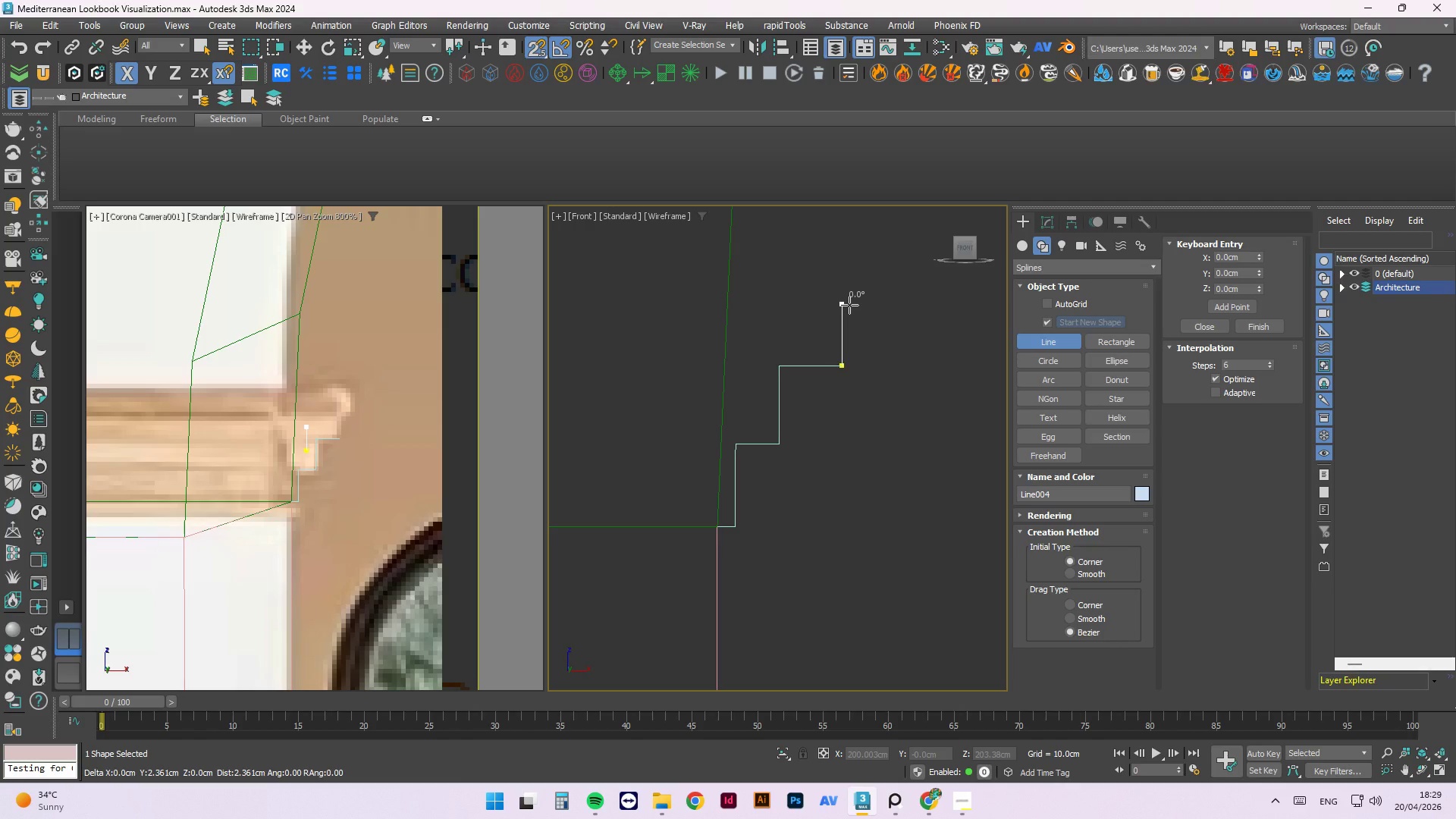 
hold_key(key=ShiftLeft, duration=1.33)
left_click([837, 292])
 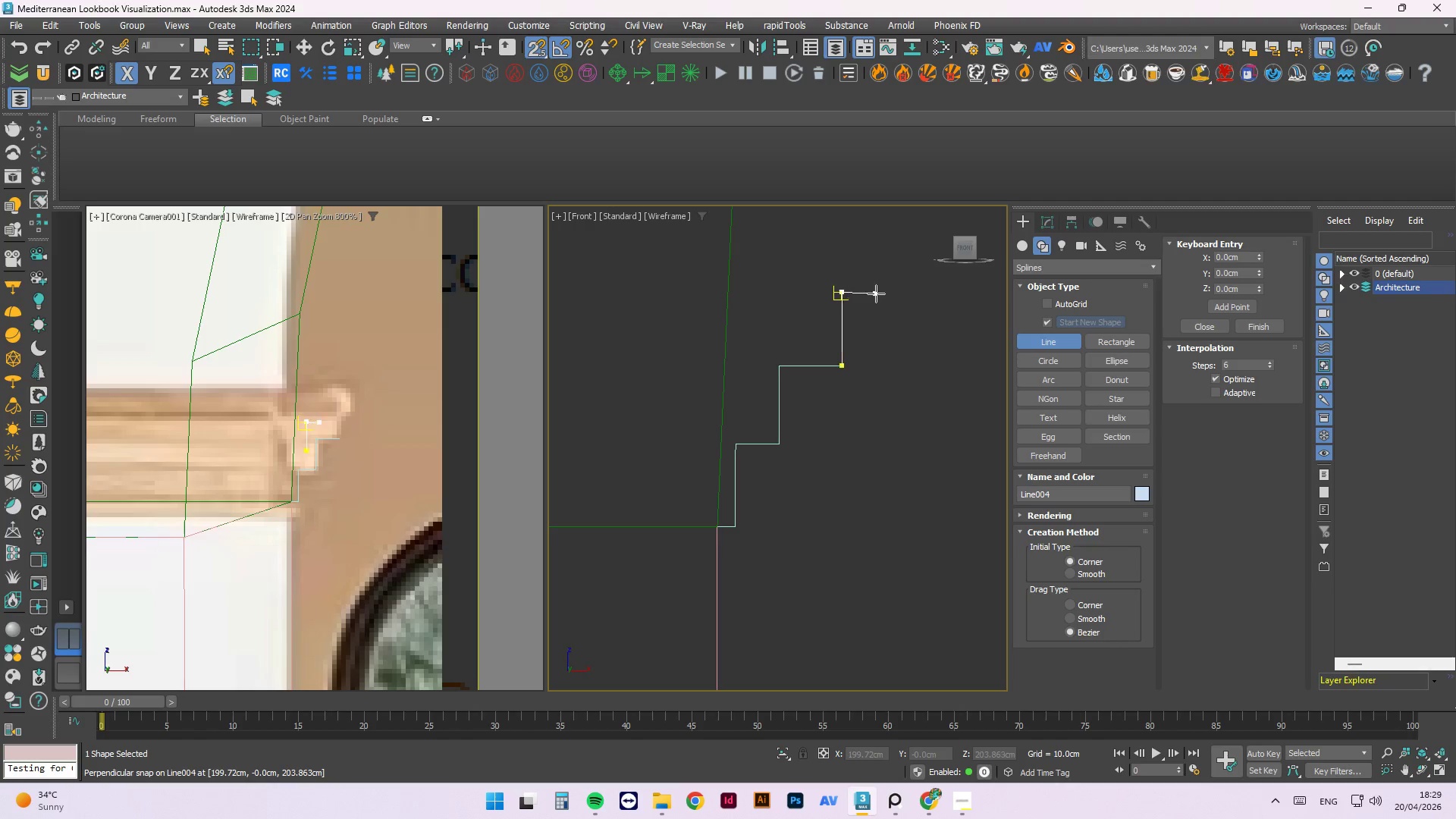 
hold_key(key=ShiftLeft, duration=2.47)
left_click([922, 291])
 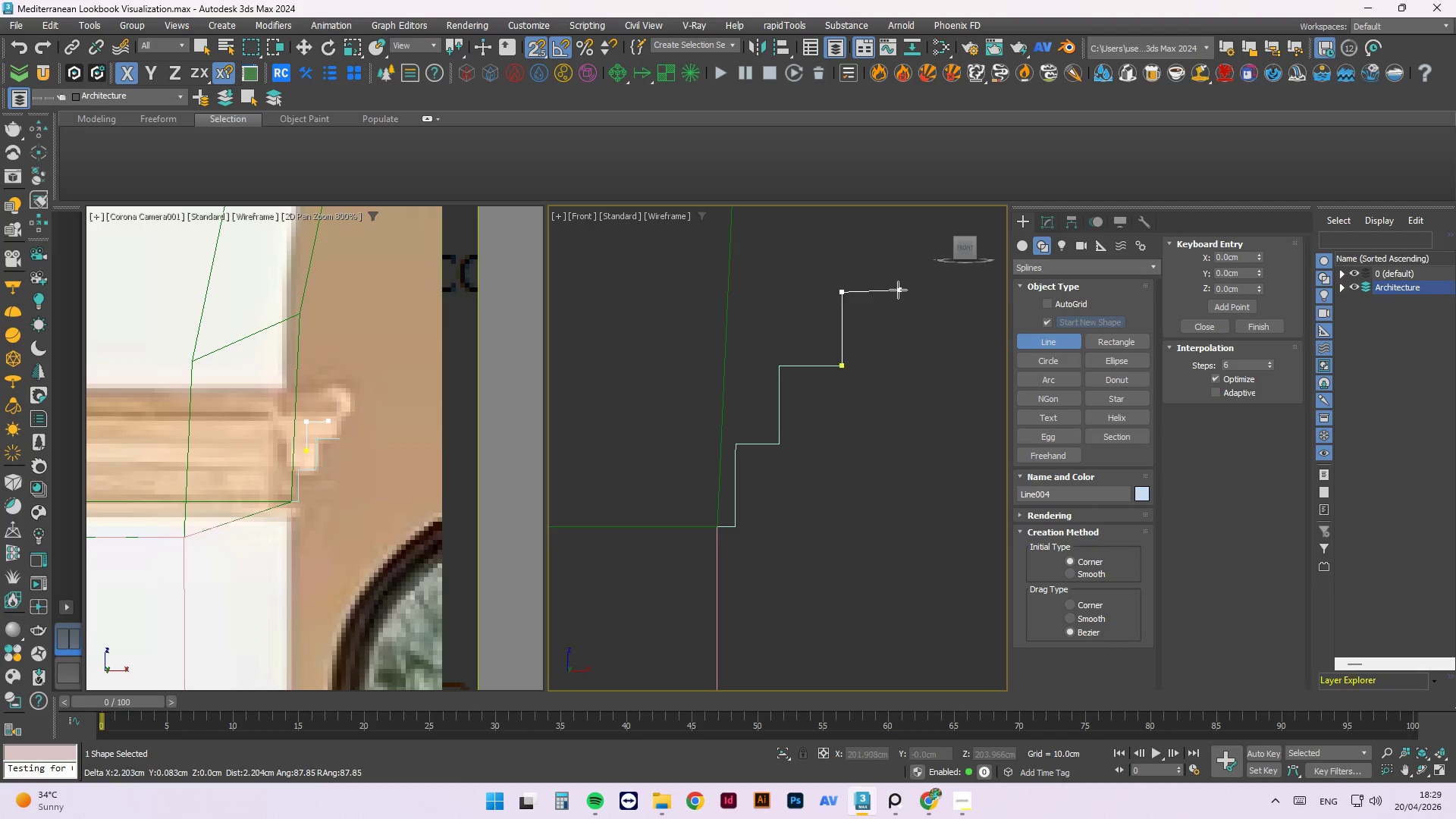 
hold_key(key=ShiftLeft, duration=1.64)
left_click([905, 292])
 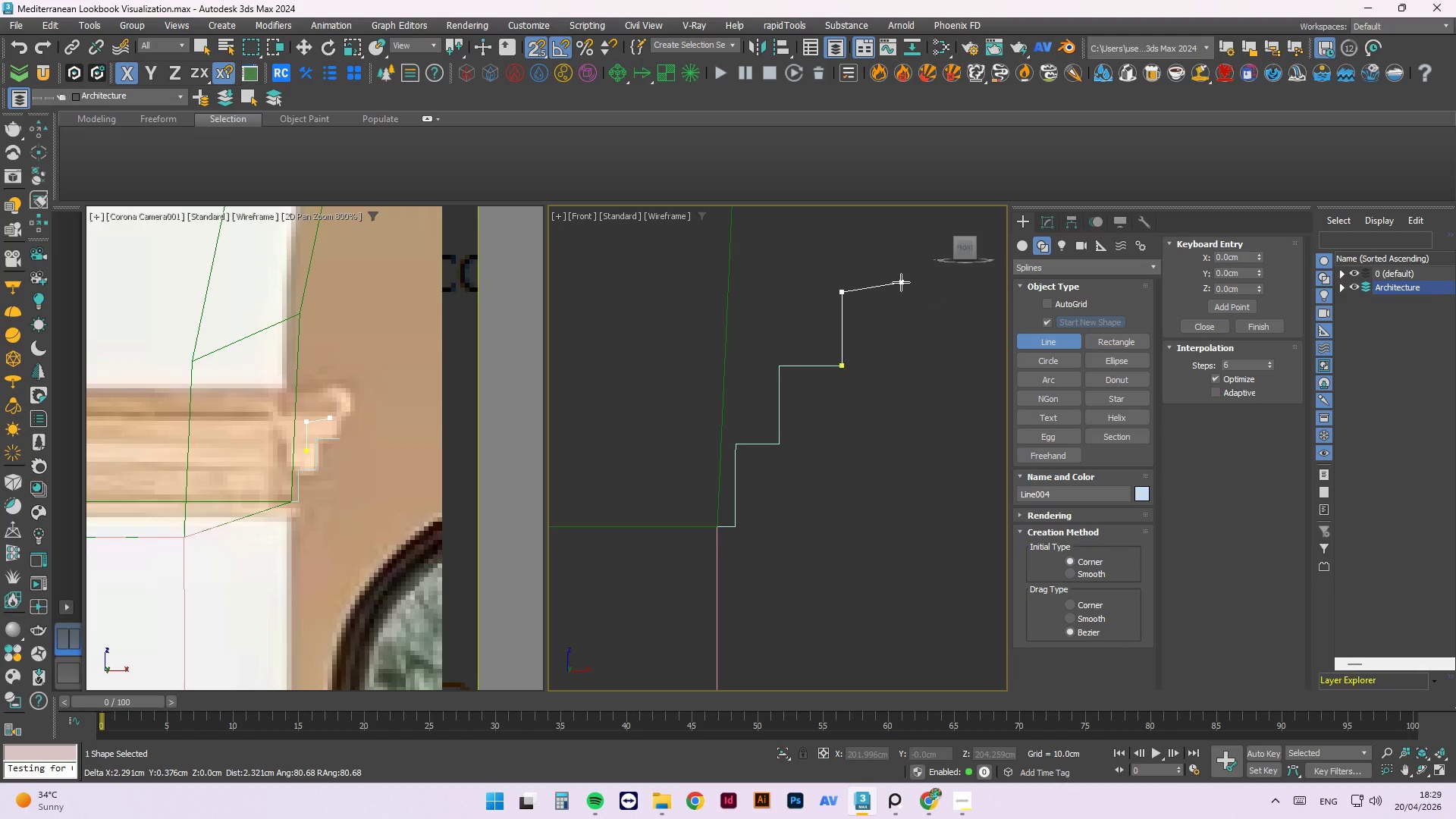 
hold_key(key=ShiftLeft, duration=1.19)
left_click([902, 287])
 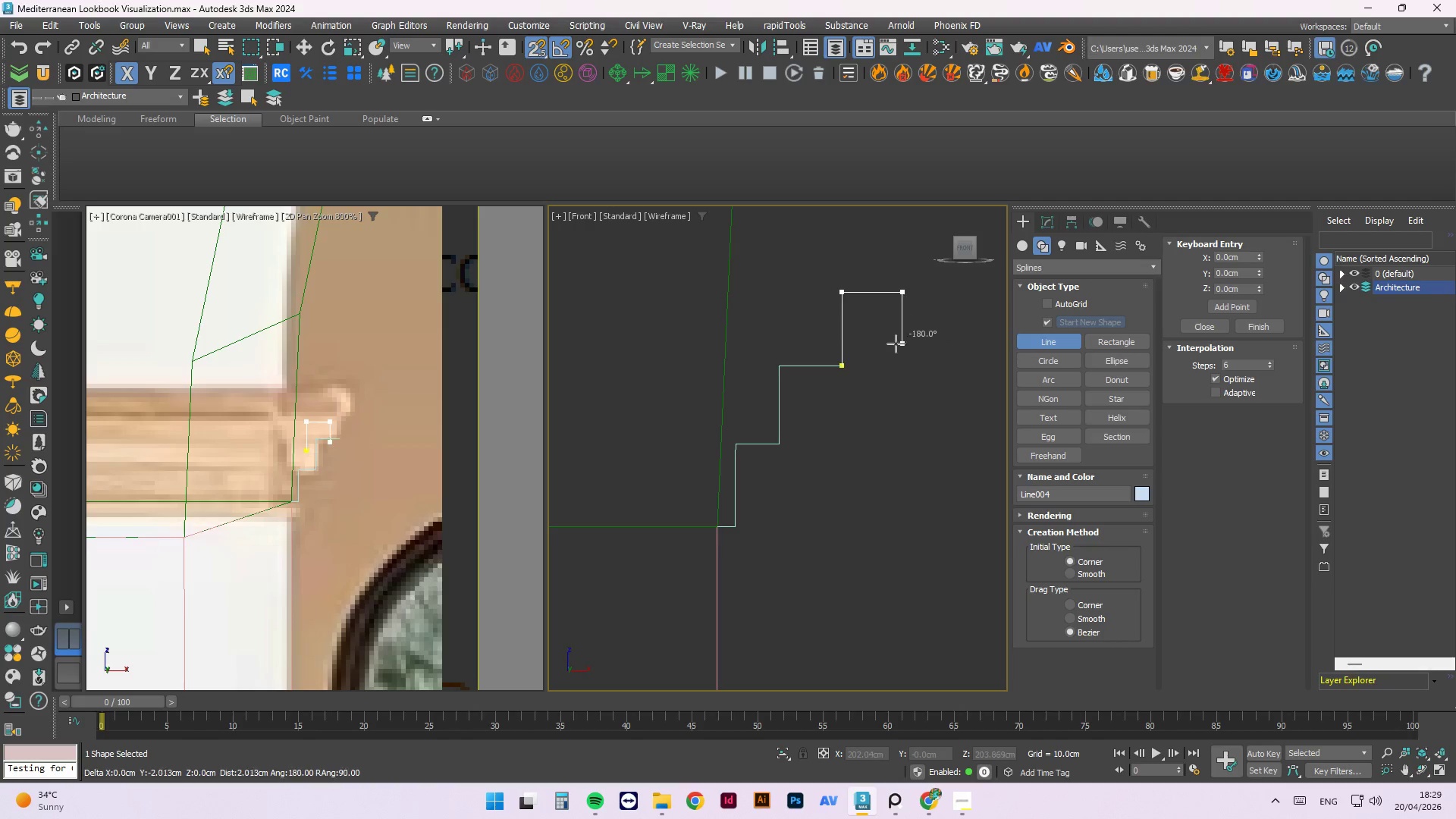 
scroll: coordinate [870, 342], scroll_direction: down, amount: 2.0
 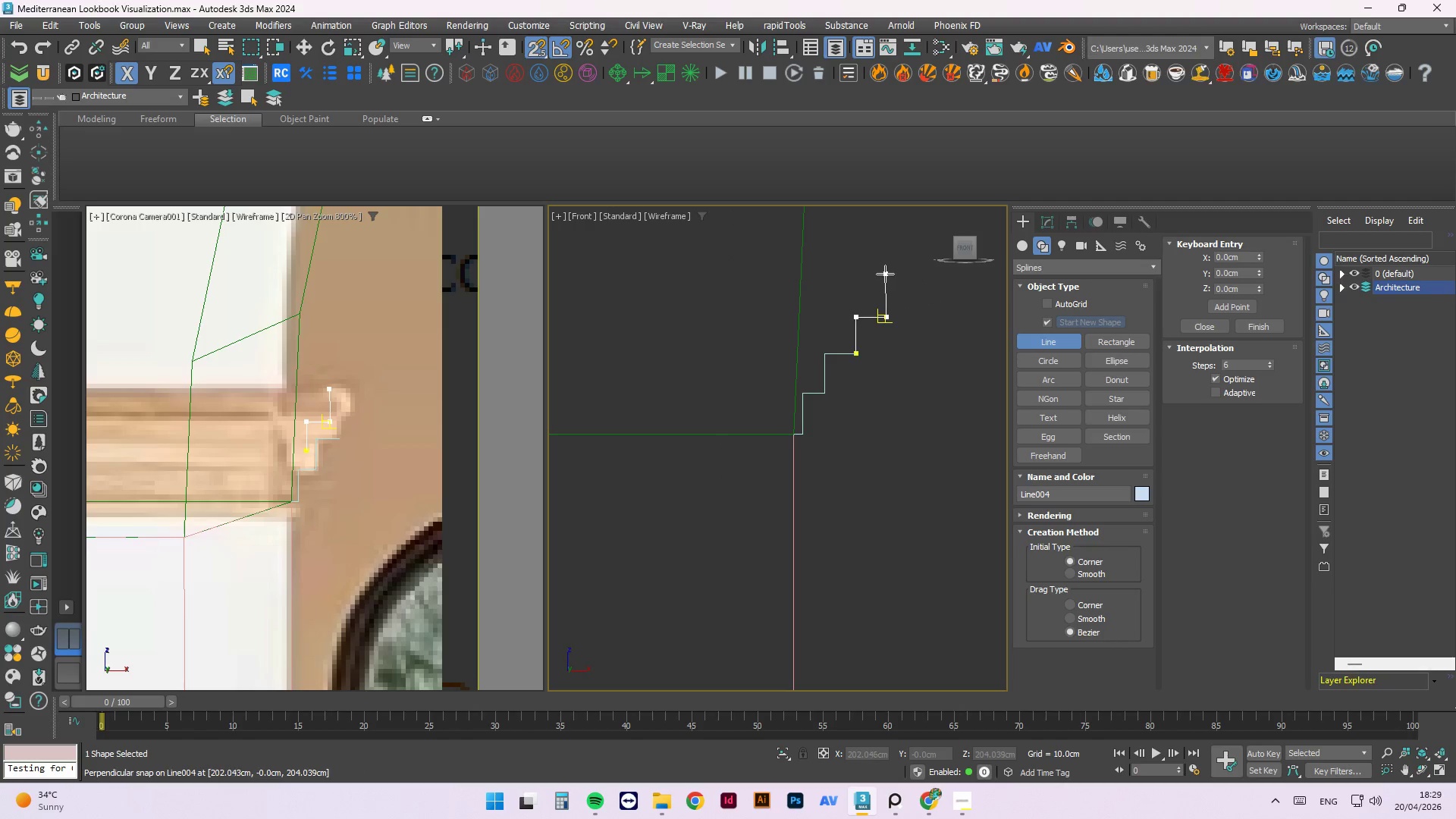 
hold_key(key=ShiftLeft, duration=2.22)
left_click([886, 281])
 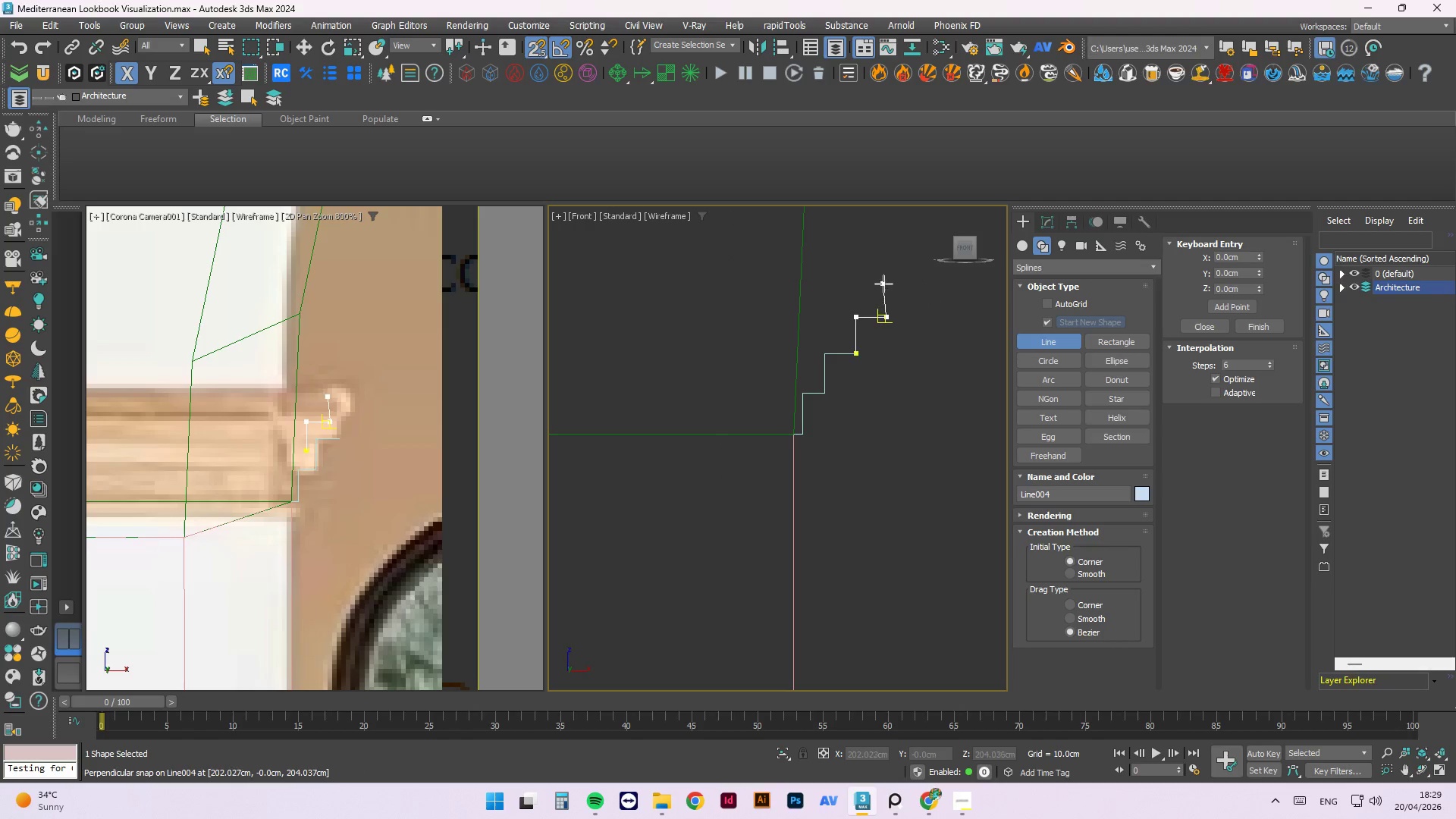 
hold_key(key=ShiftLeft, duration=2.72)
left_click([885, 281])
 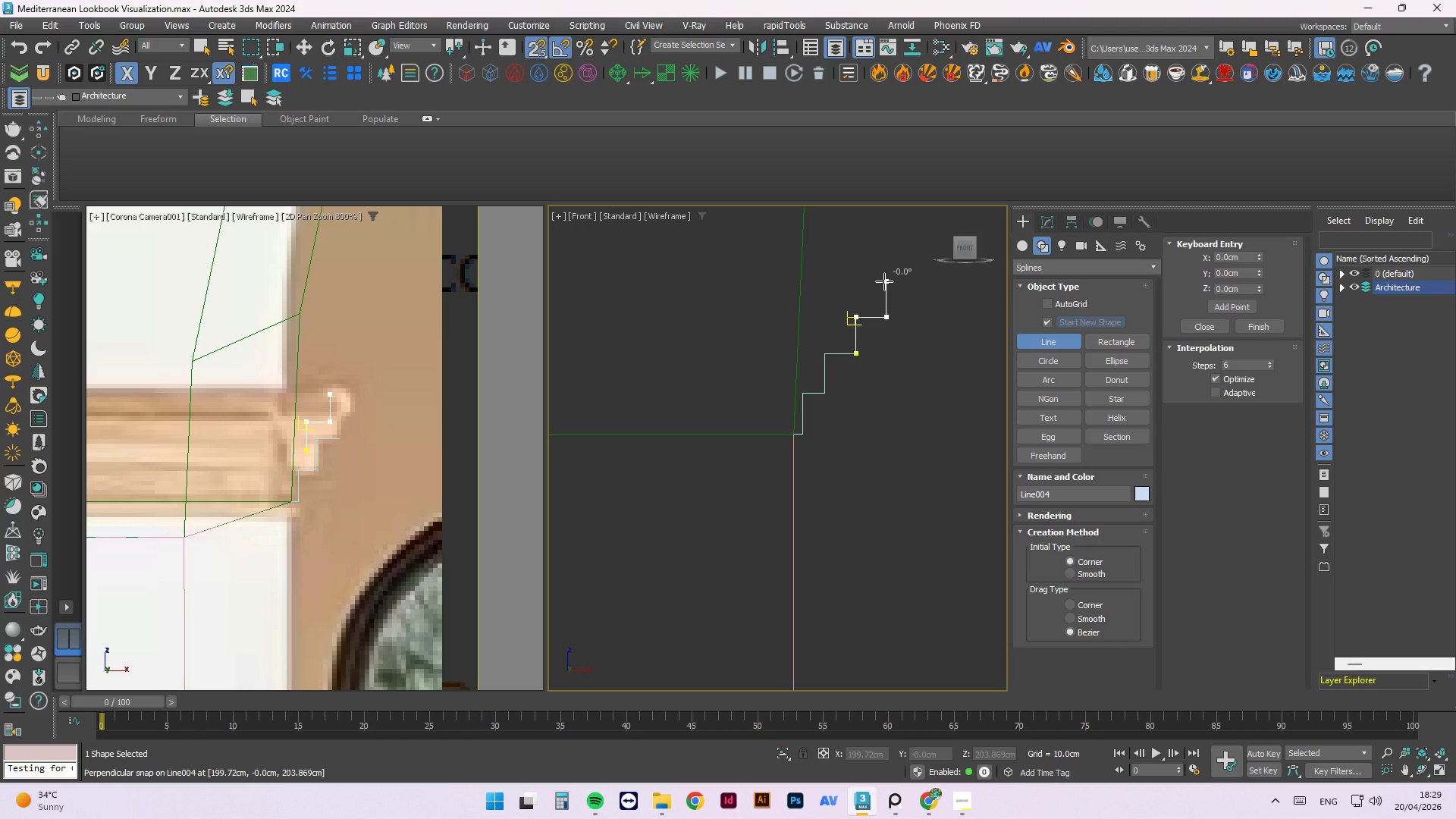 
left_click([884, 281])
 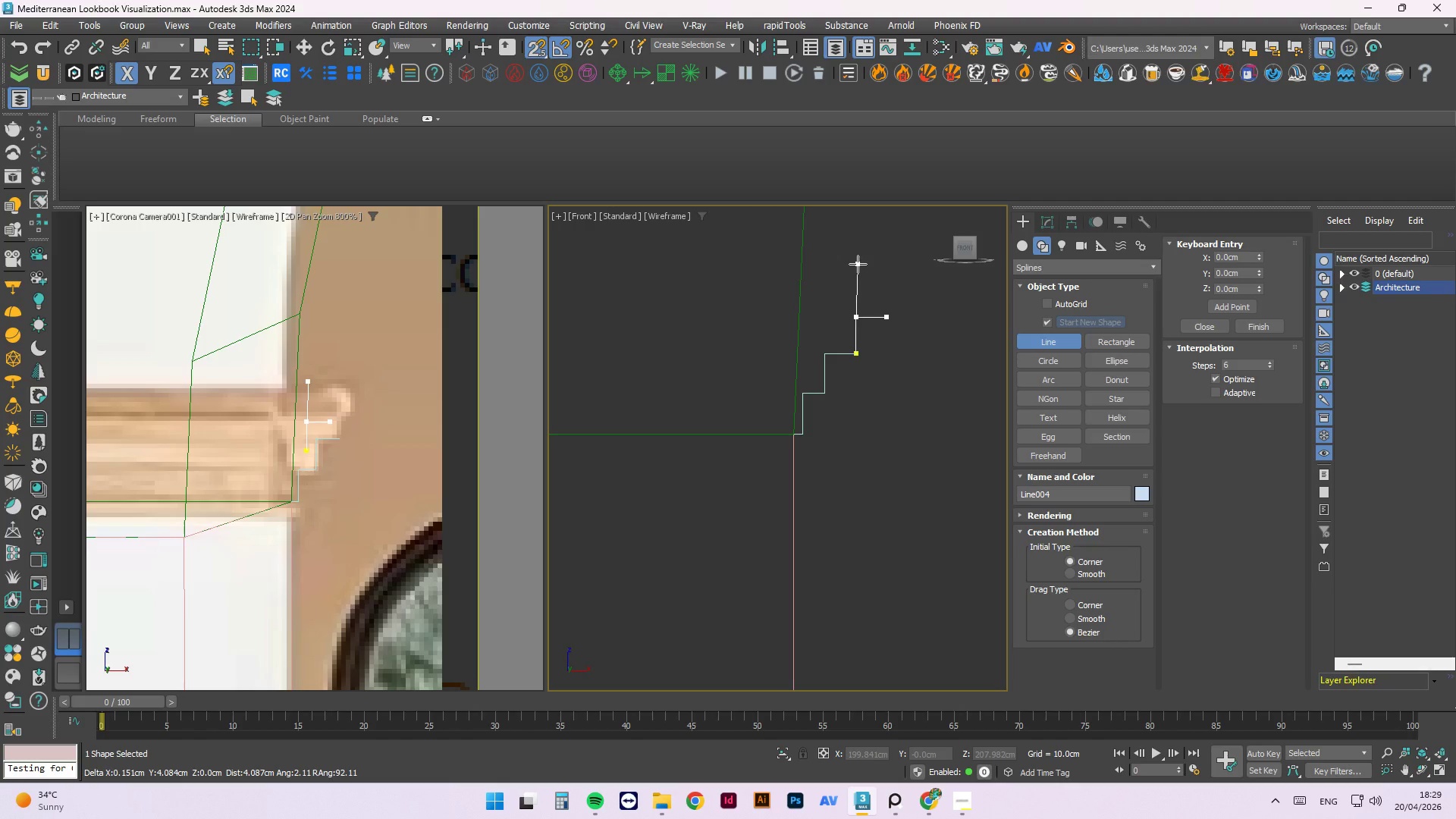 
key(1)
 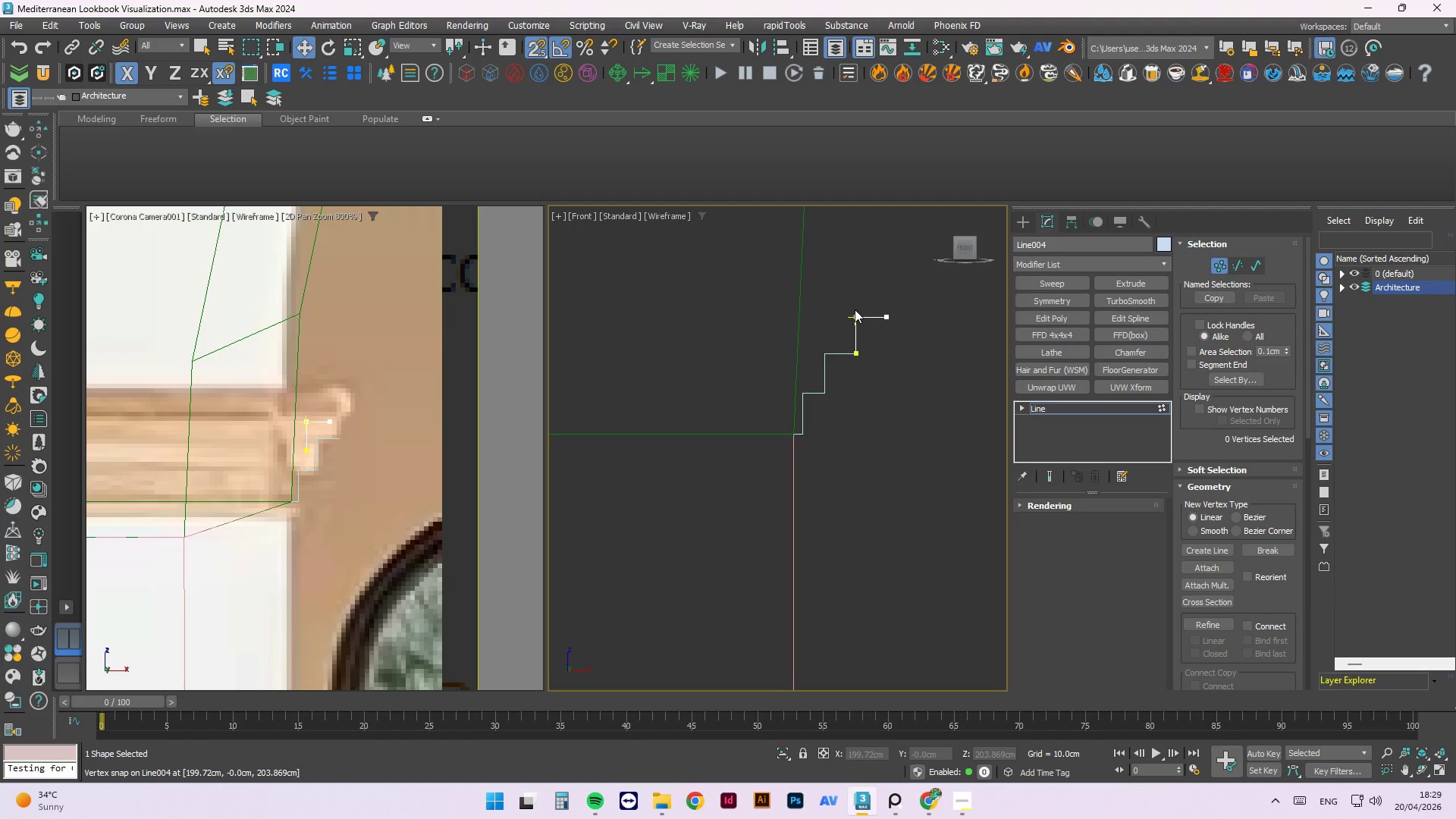 
left_click([853, 313])
 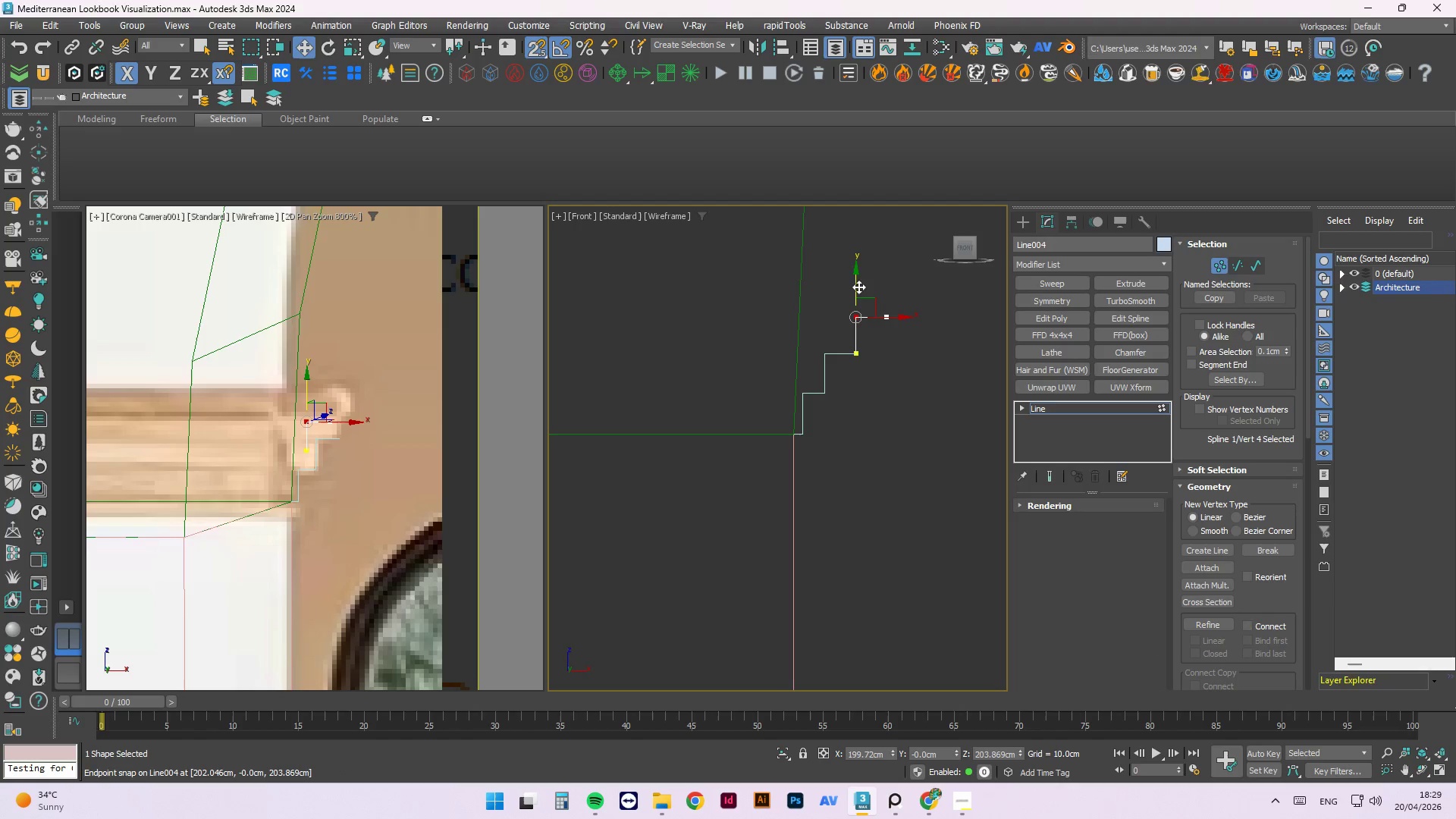 
left_click_drag(start_coordinate=[855, 284], to_coordinate=[834, 265])
 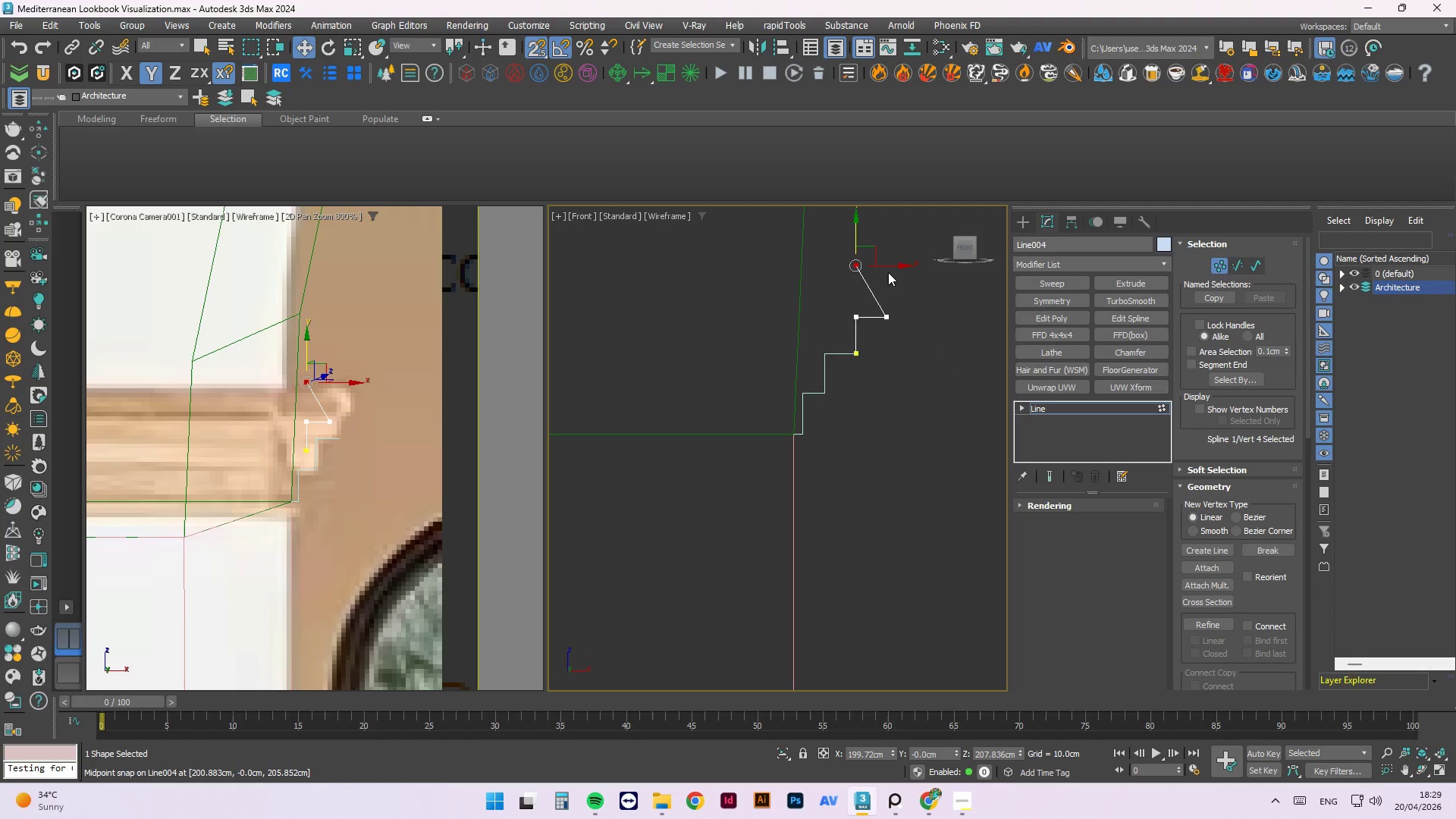 
left_click_drag(start_coordinate=[887, 265], to_coordinate=[889, 318])
 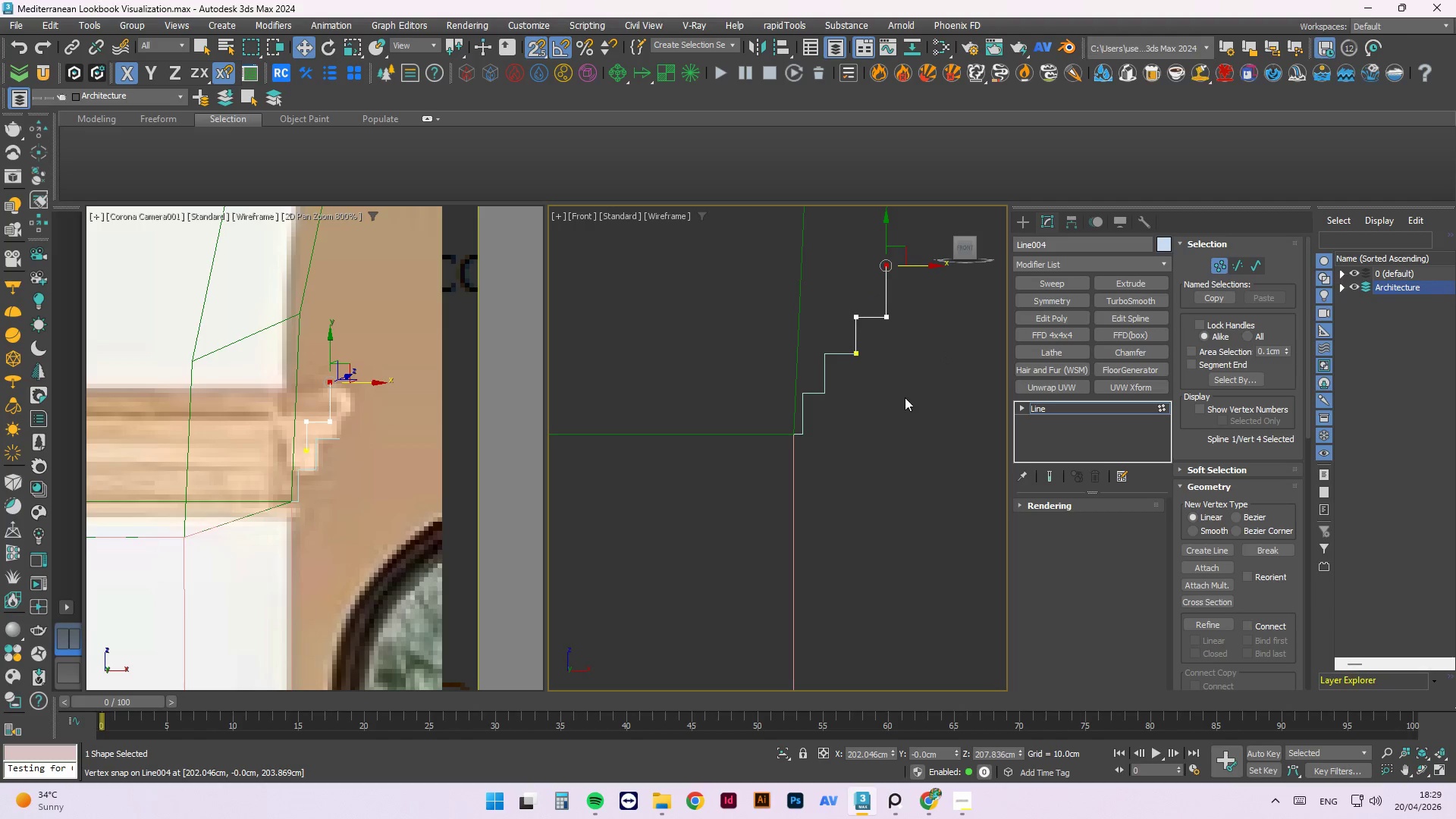 
left_click([903, 397])
 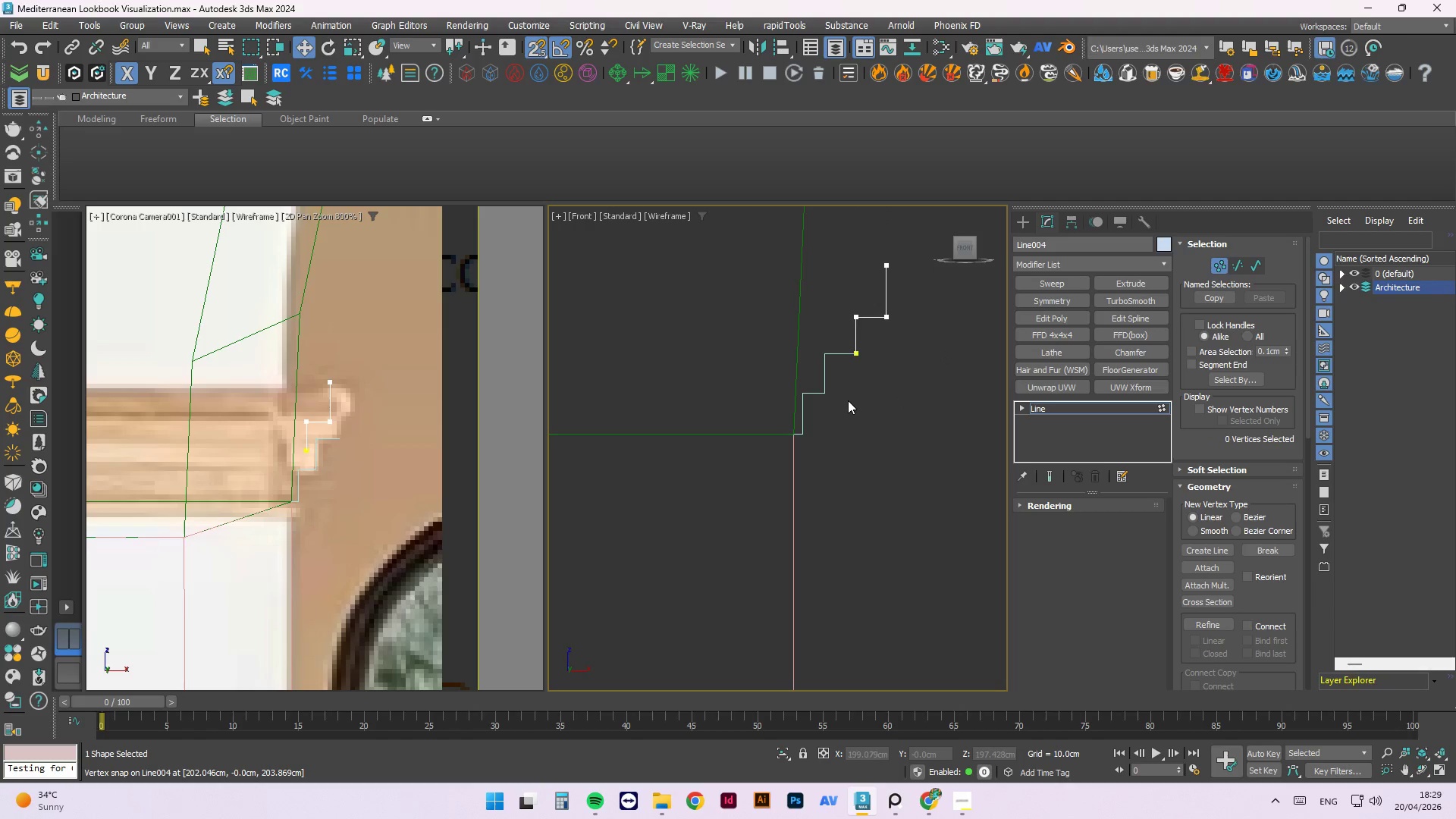 
hold_key(key=AltLeft, duration=1.89)
 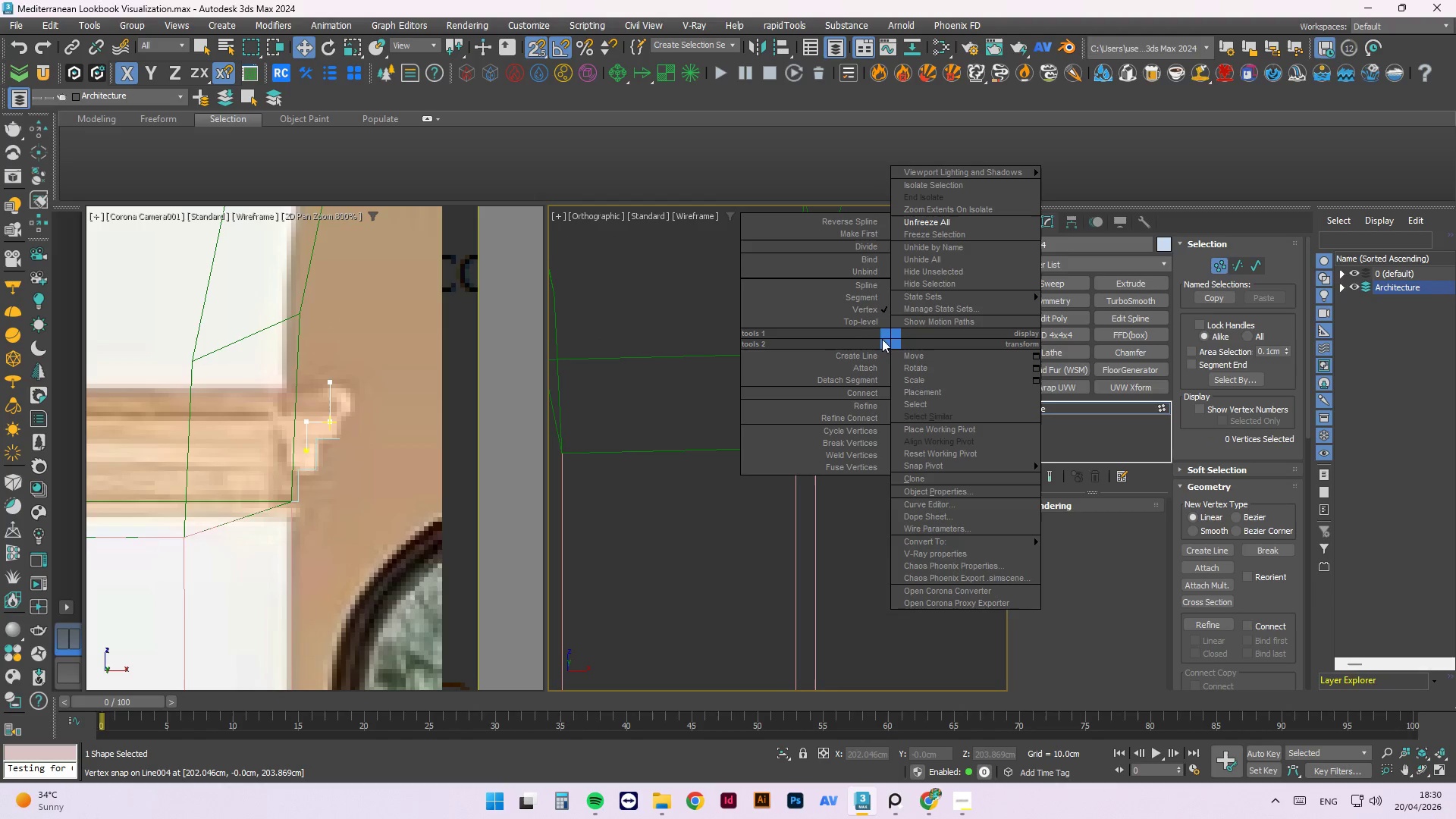 
scroll: coordinate [848, 400], scroll_direction: down, amount: 1.0
 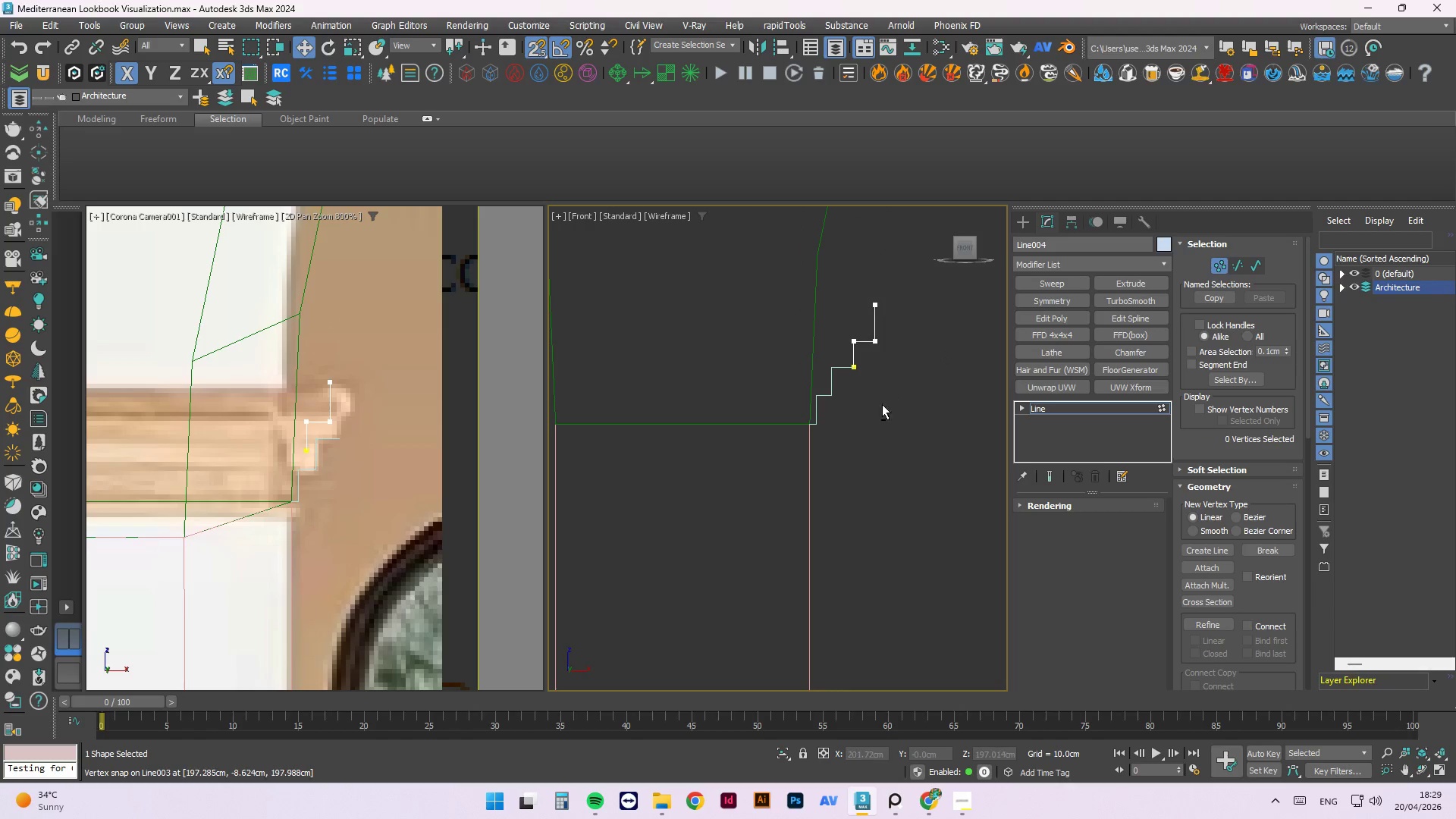 
left_click([870, 325])
 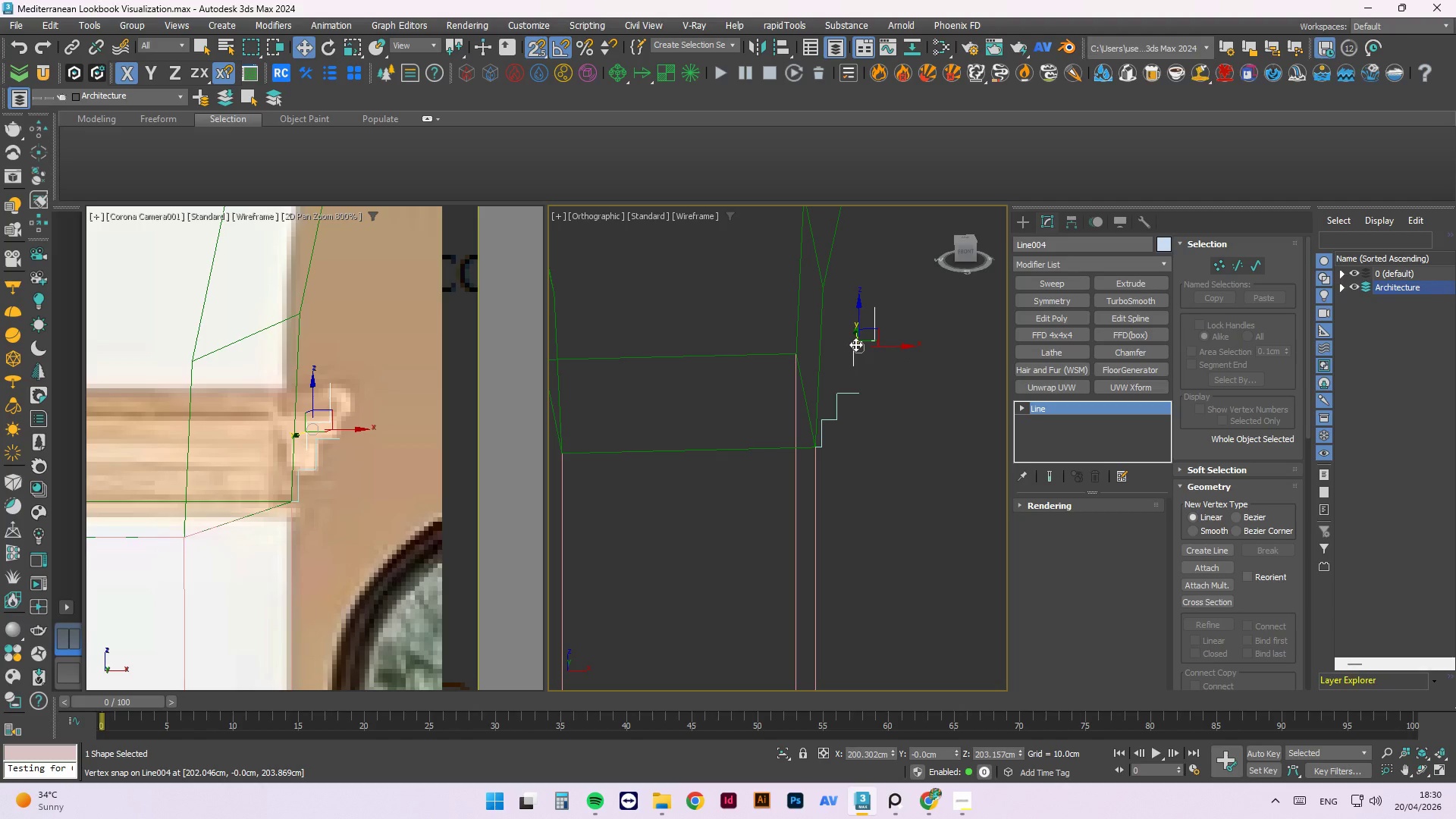 
key(T)
 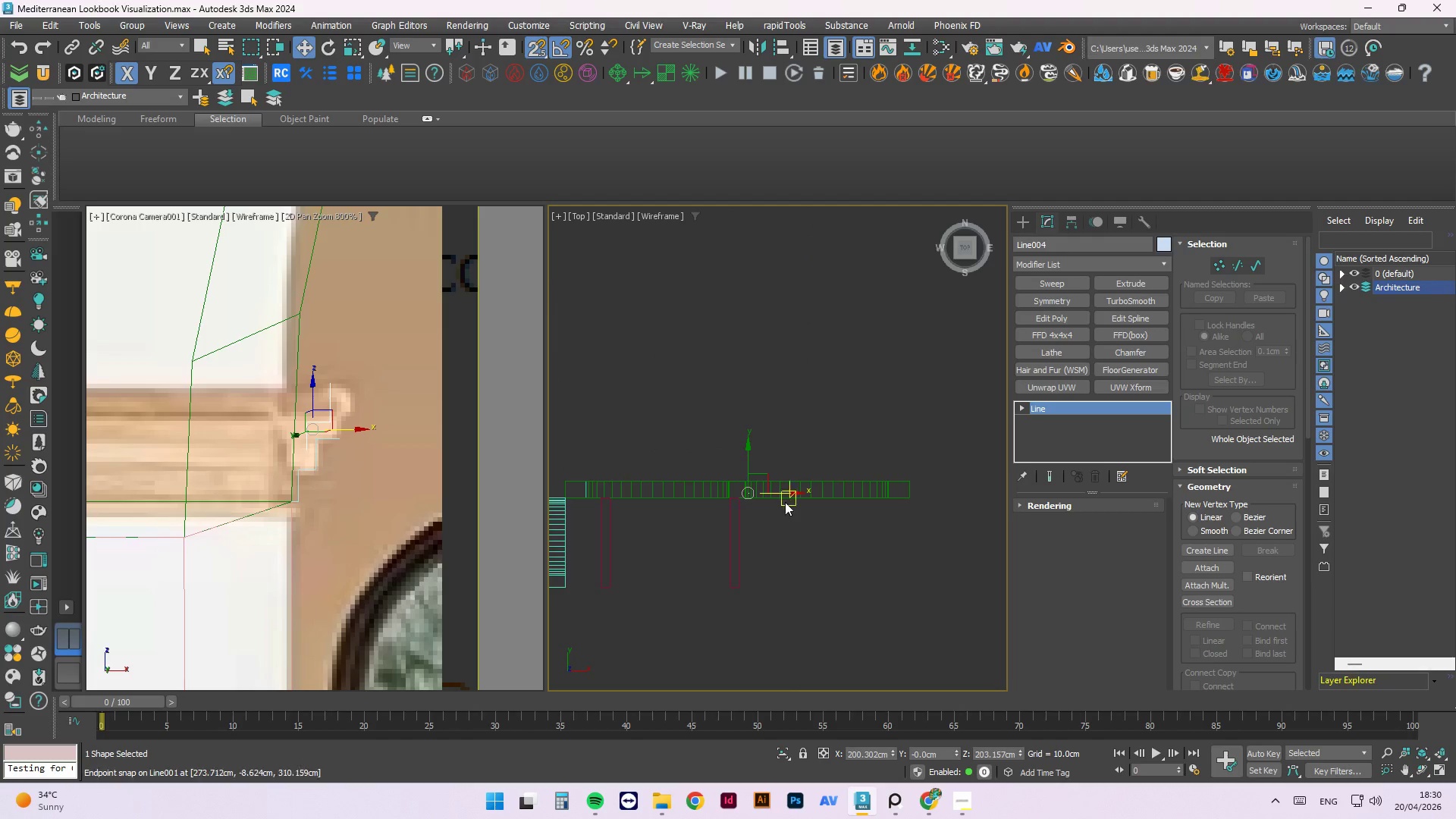 
scroll: coordinate [690, 541], scroll_direction: up, amount: 10.0
 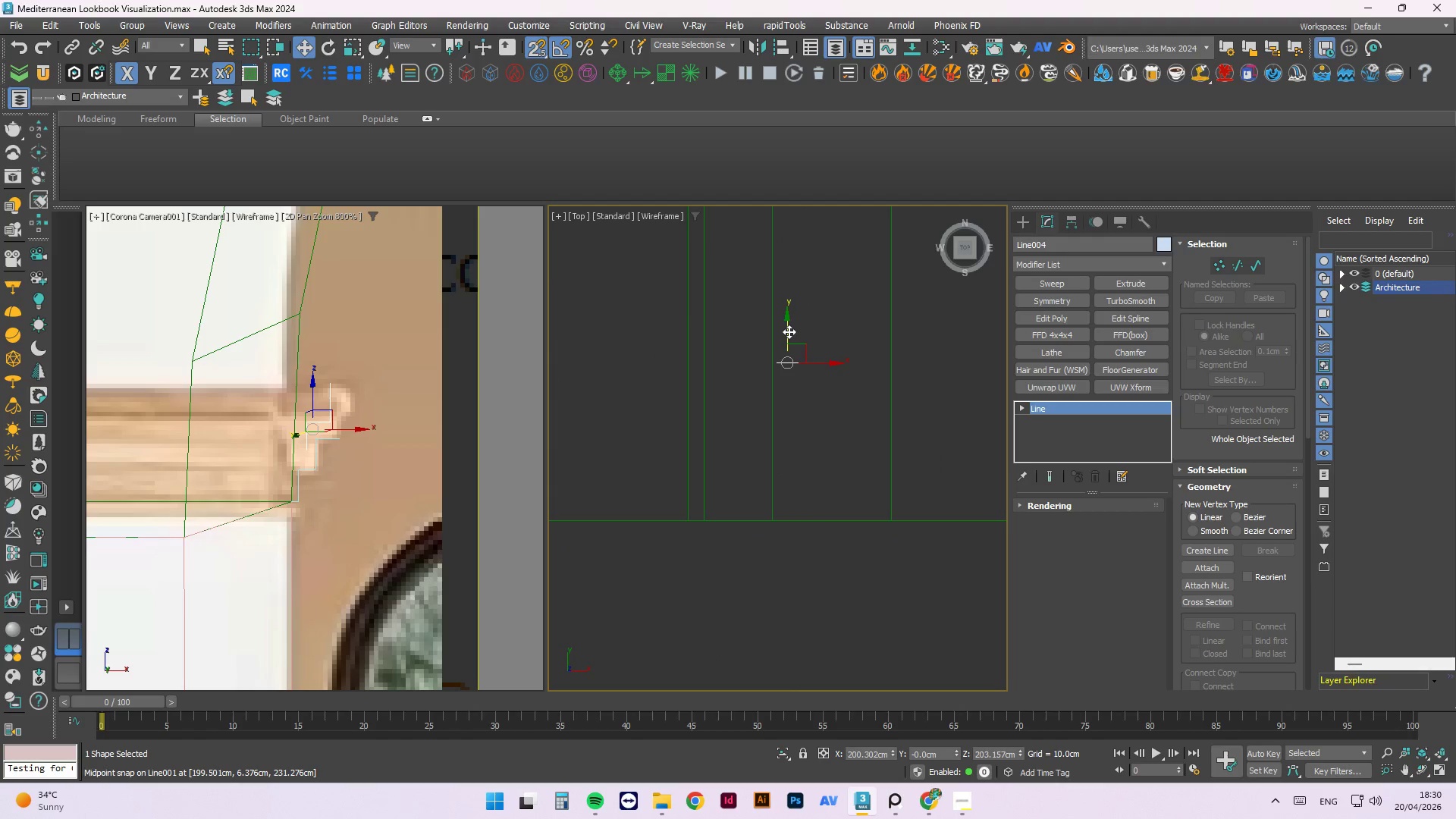 
left_click_drag(start_coordinate=[786, 331], to_coordinate=[793, 586])
 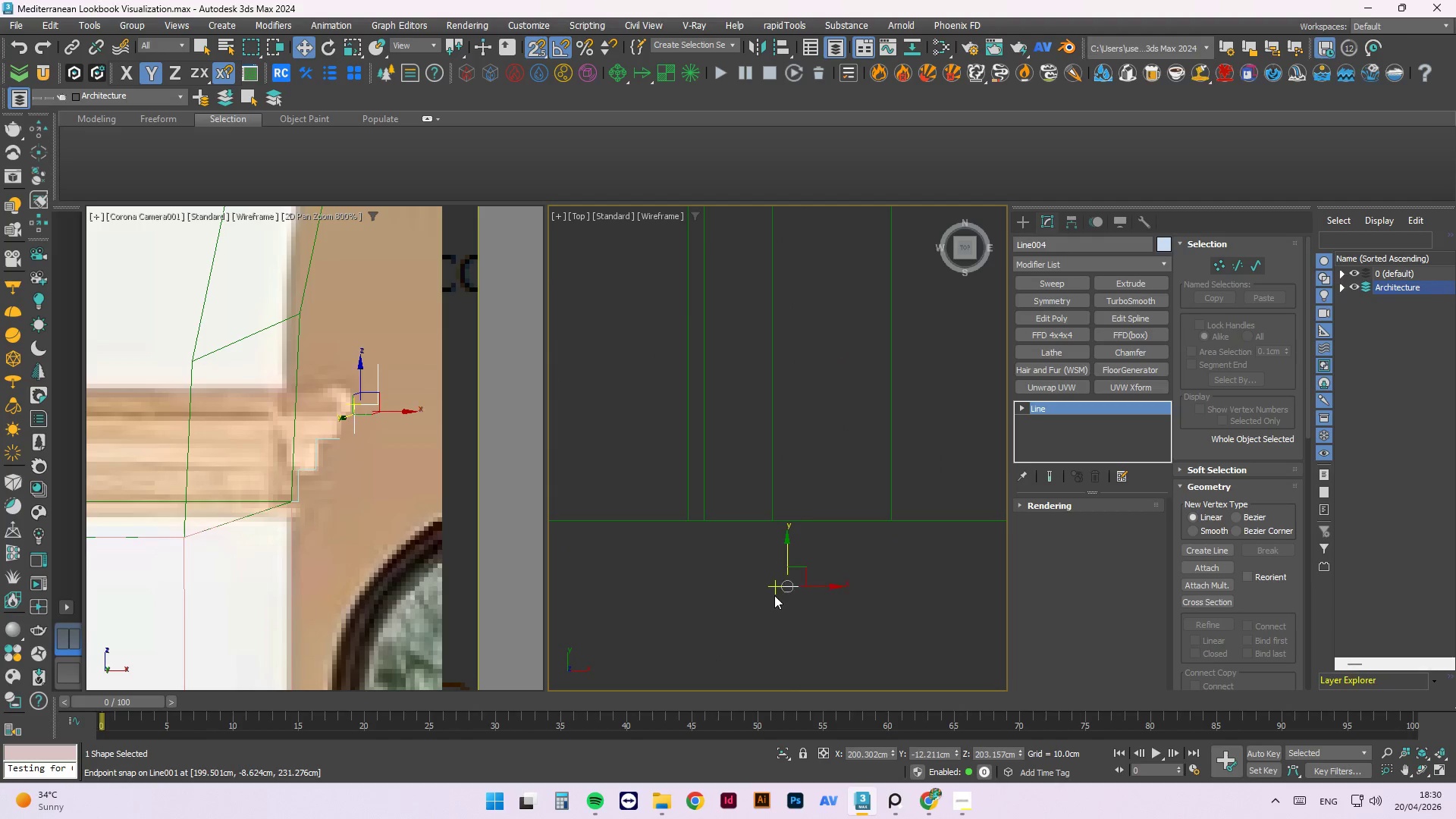 
scroll: coordinate [774, 596], scroll_direction: up, amount: 2.0
 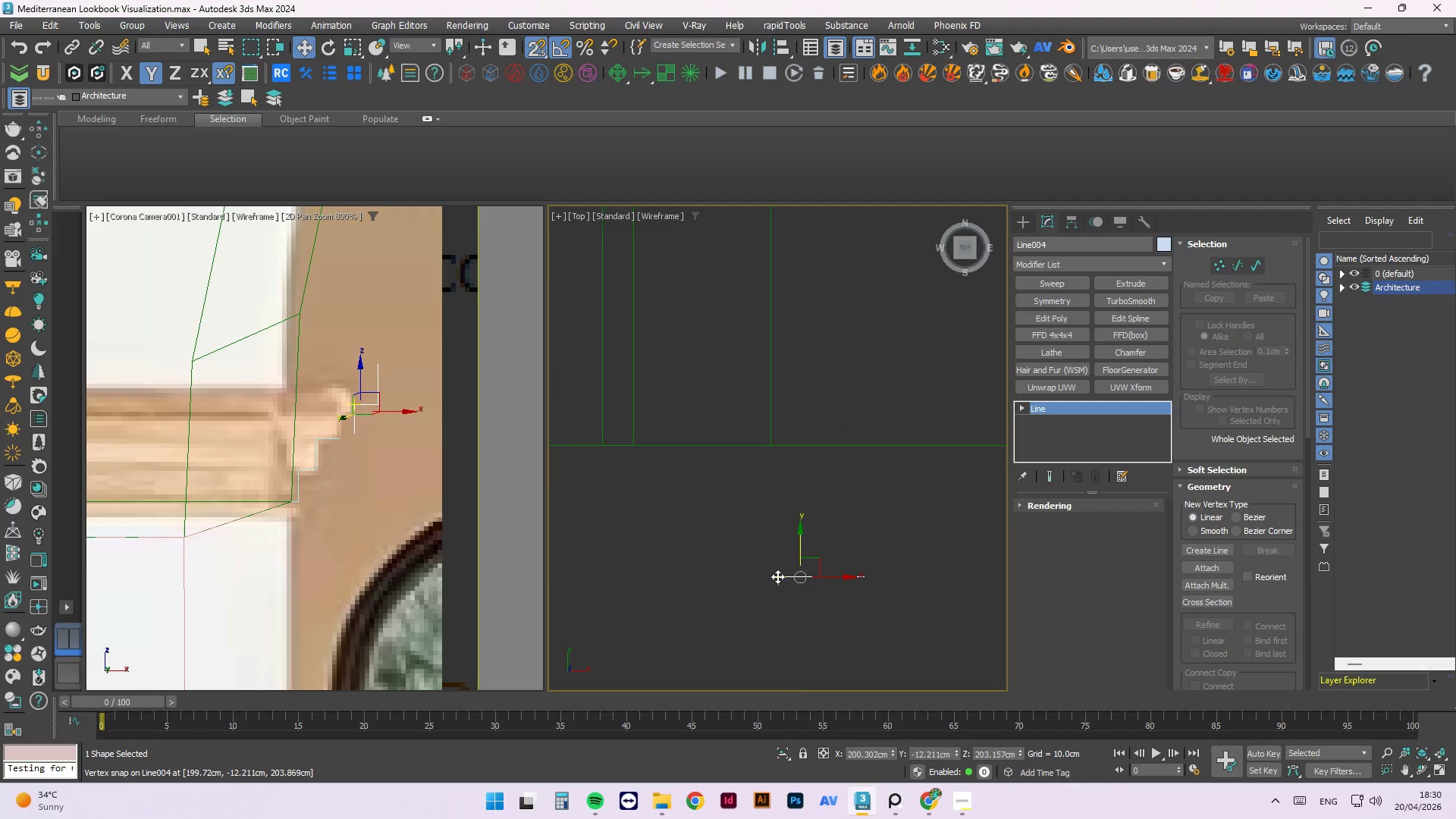 
left_click_drag(start_coordinate=[780, 576], to_coordinate=[774, 448])
 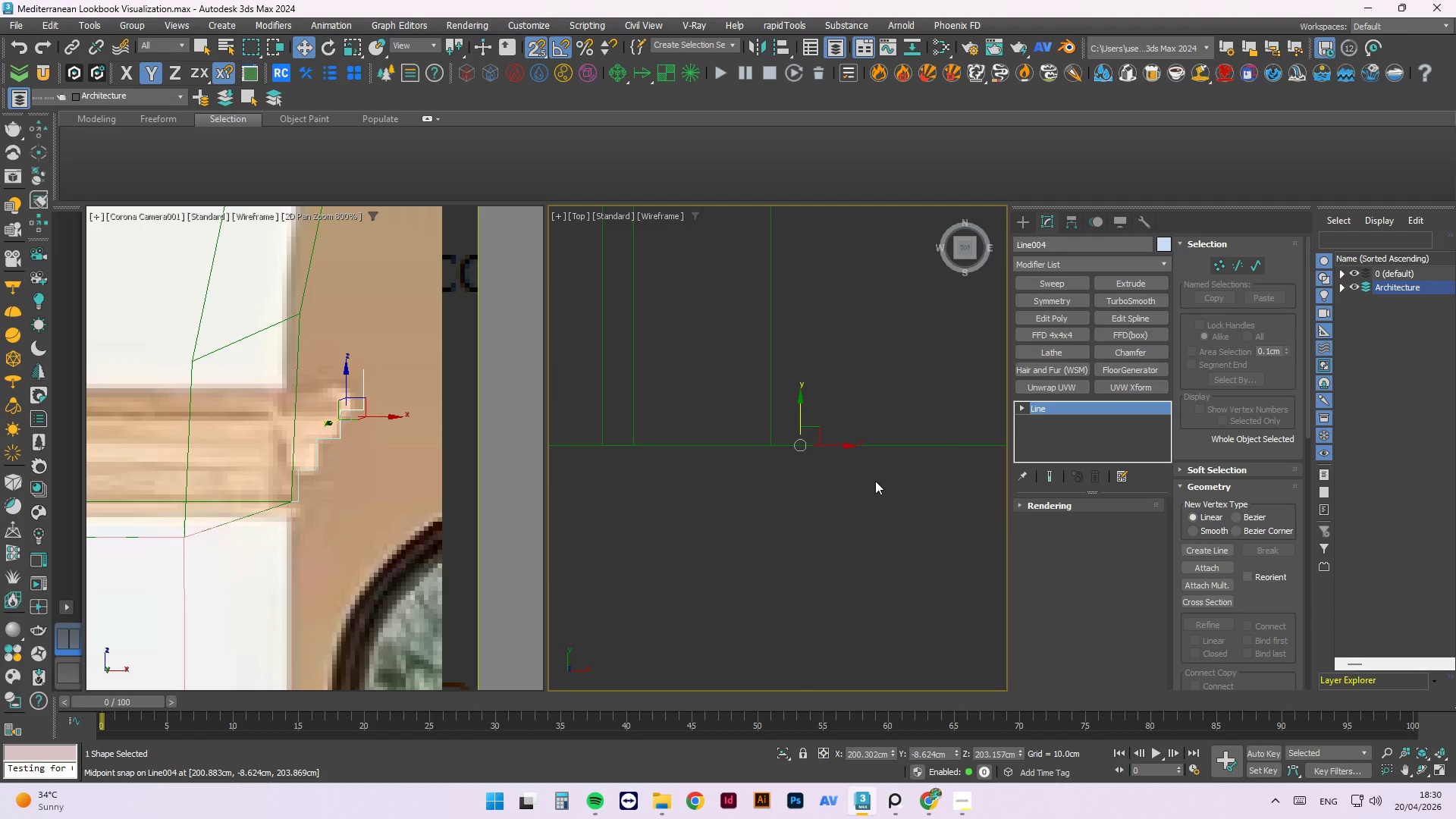 
type(fz)
 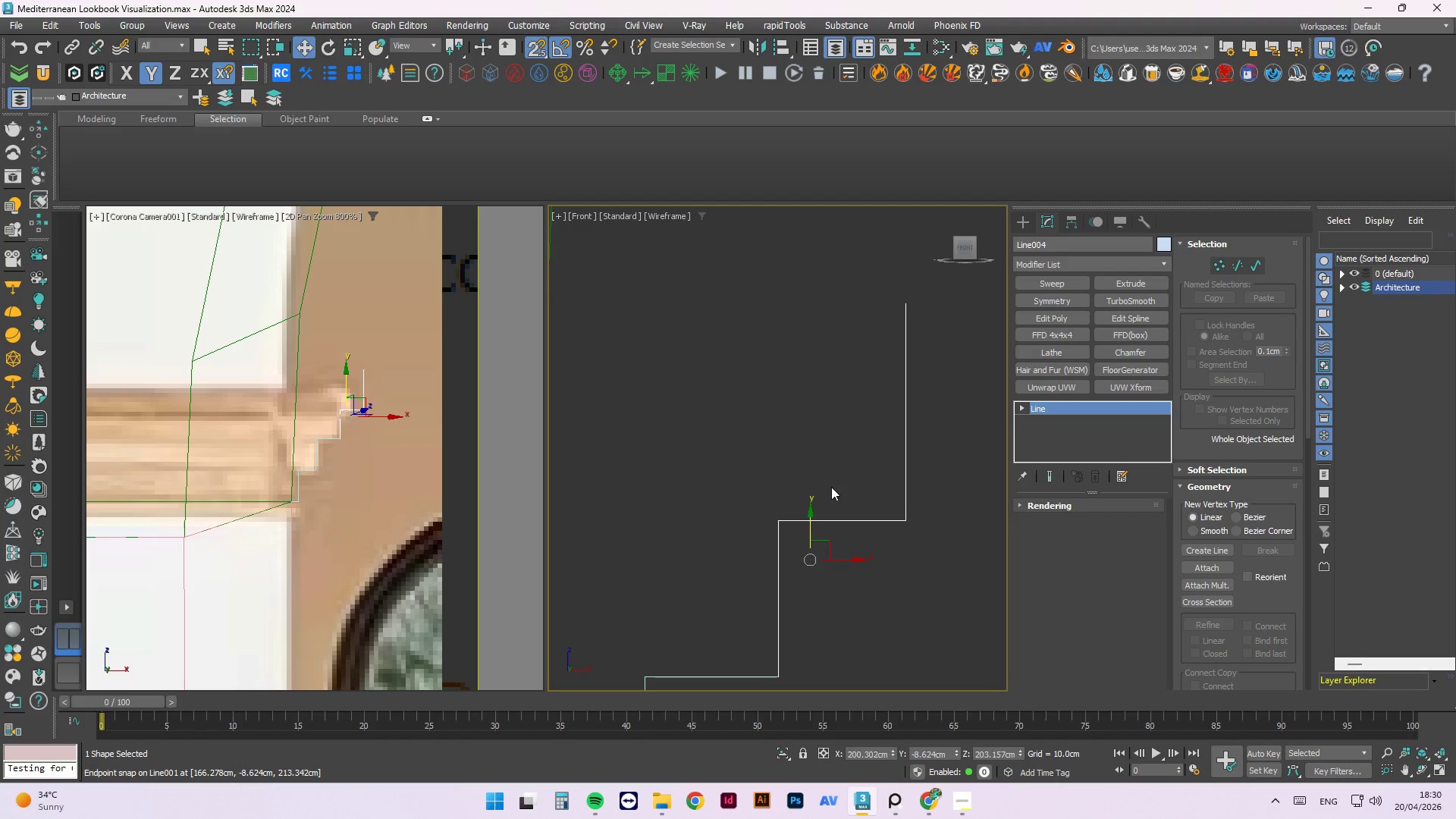 
scroll: coordinate [737, 414], scroll_direction: up, amount: 3.0
 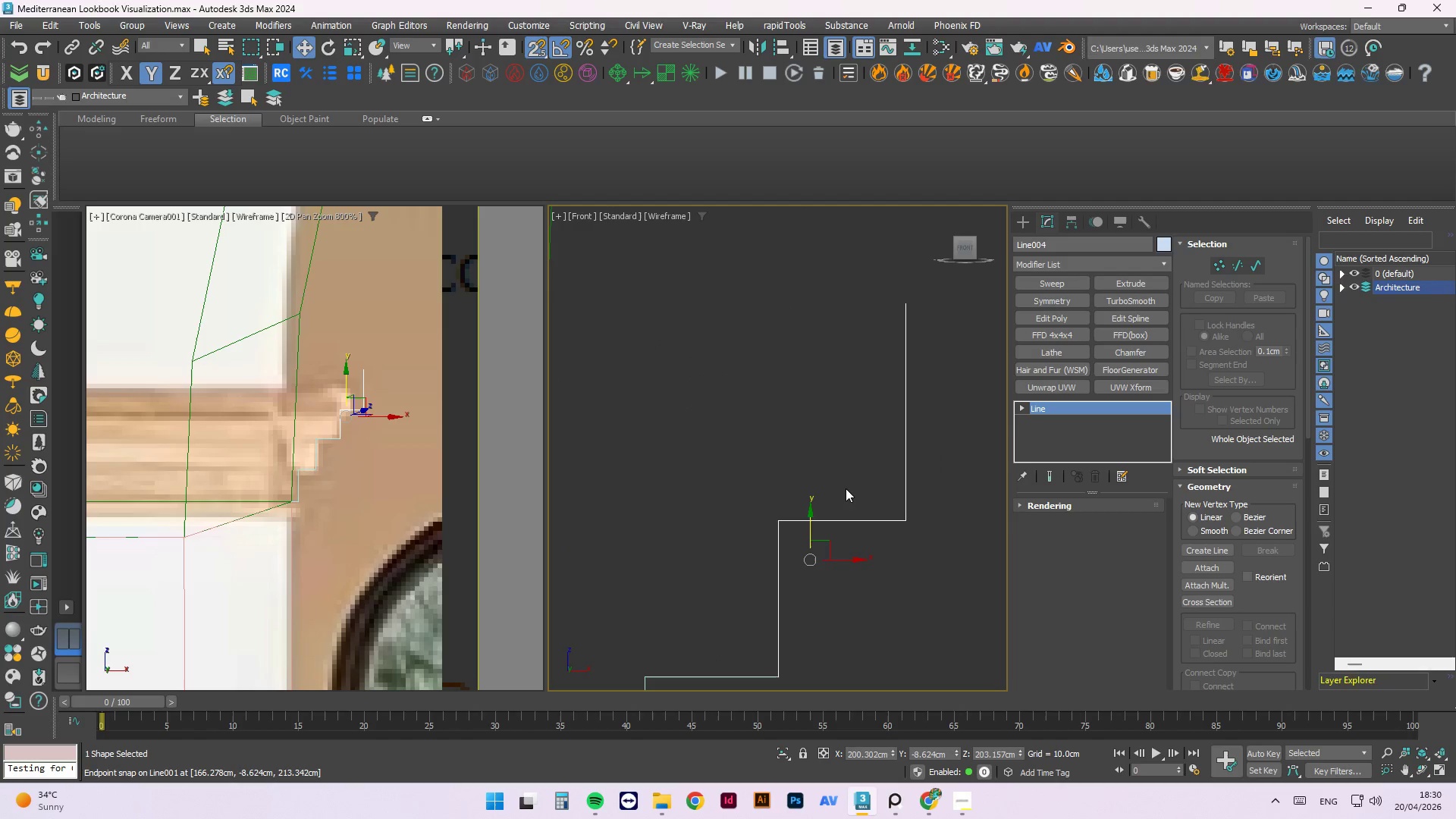 
scroll: coordinate [817, 414], scroll_direction: down, amount: 2.0
 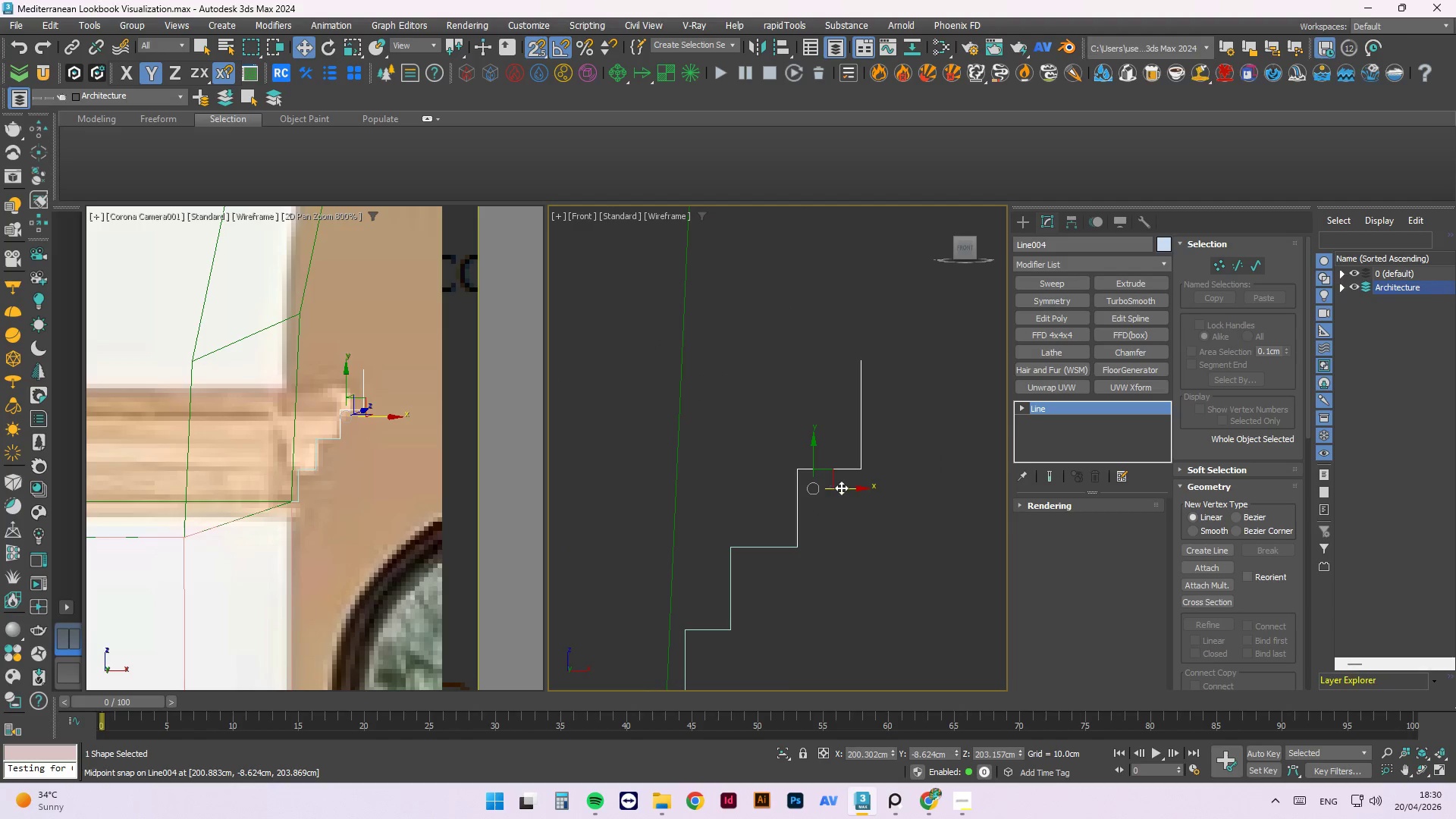 
left_click_drag(start_coordinate=[848, 491], to_coordinate=[856, 493])
 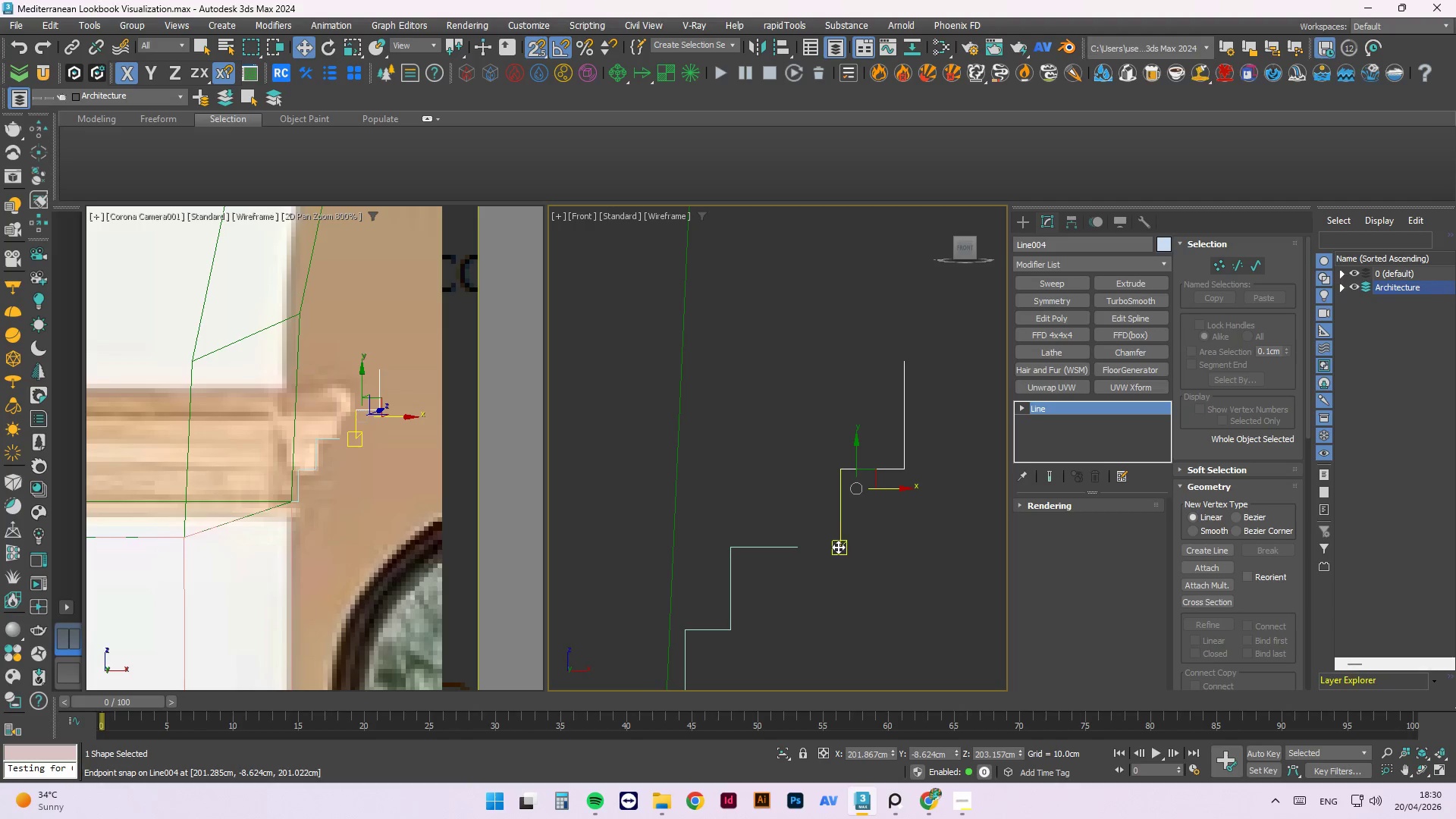 
left_click_drag(start_coordinate=[841, 548], to_coordinate=[803, 546])
 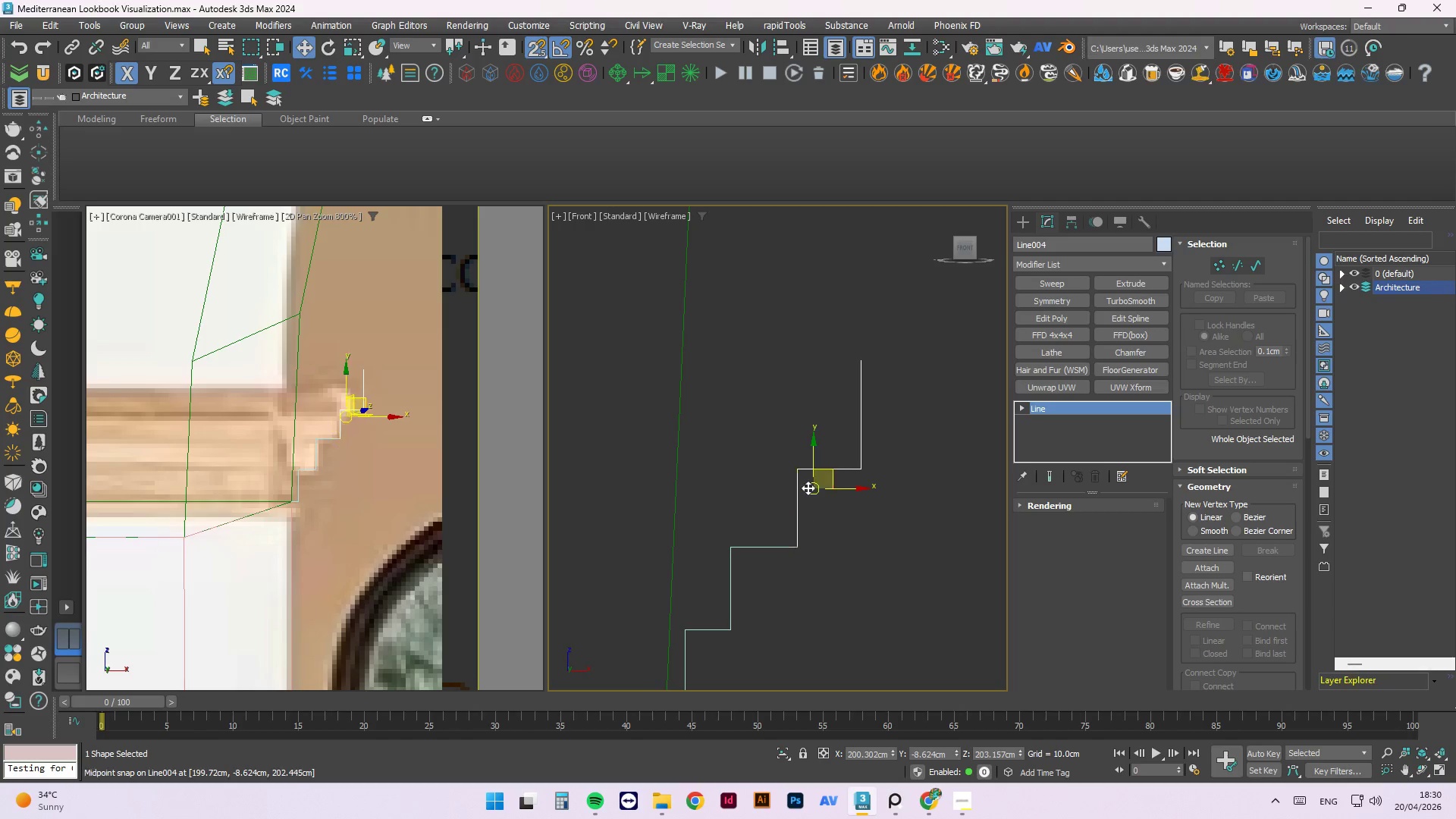 
scroll: coordinate [808, 463], scroll_direction: down, amount: 3.0
 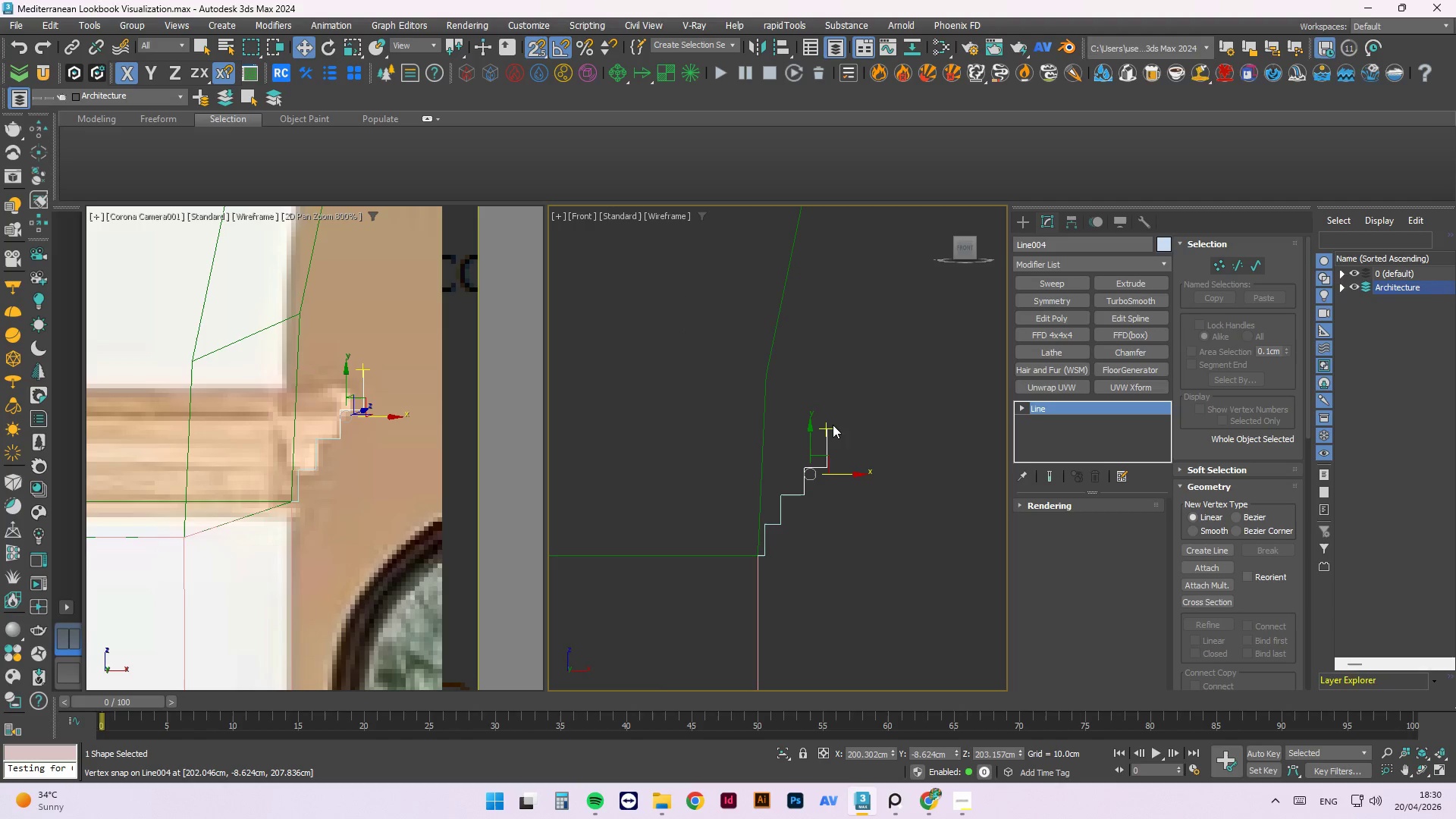 
key(1)
 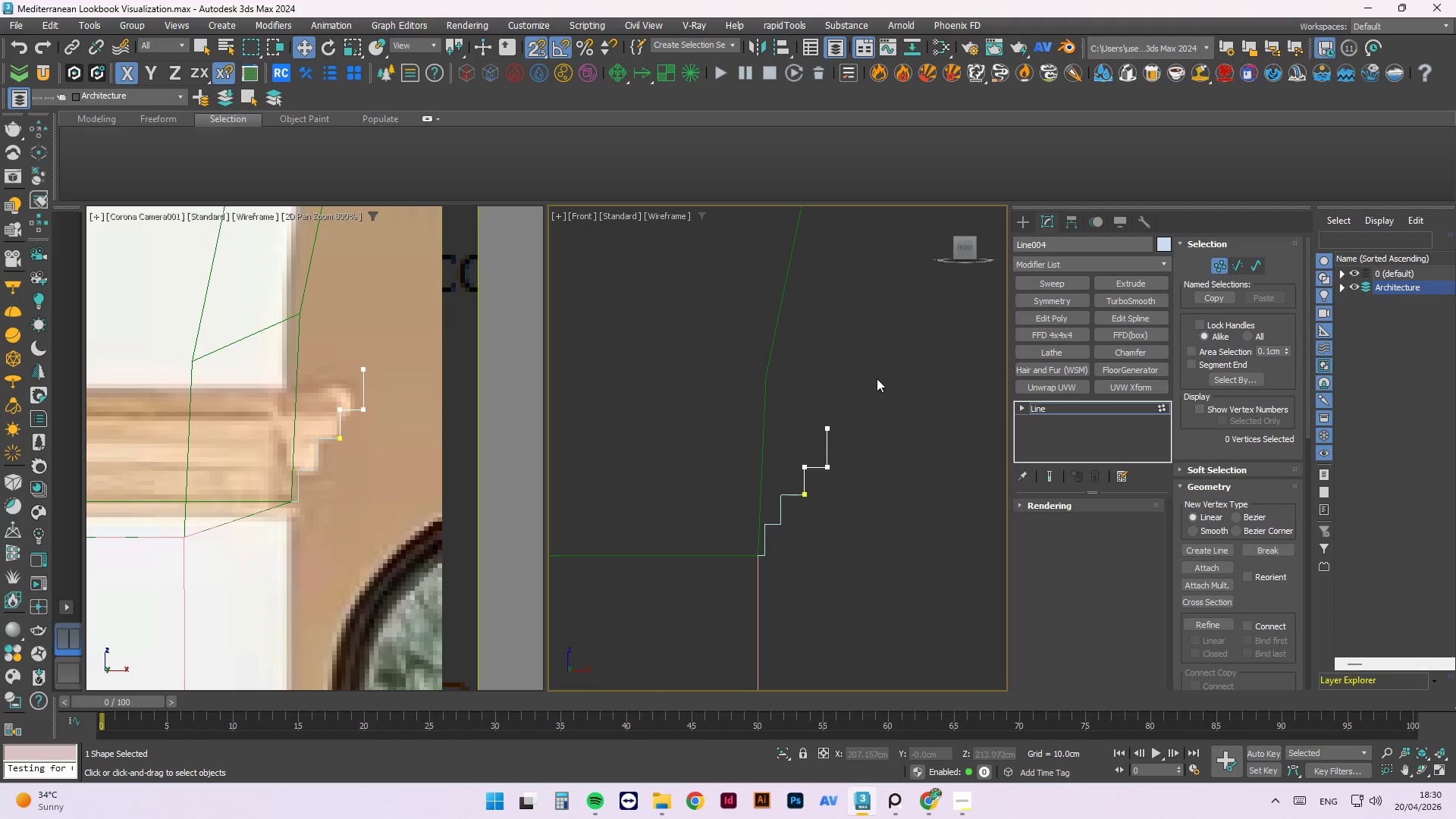 
left_click_drag(start_coordinate=[877, 379], to_coordinate=[786, 475])
 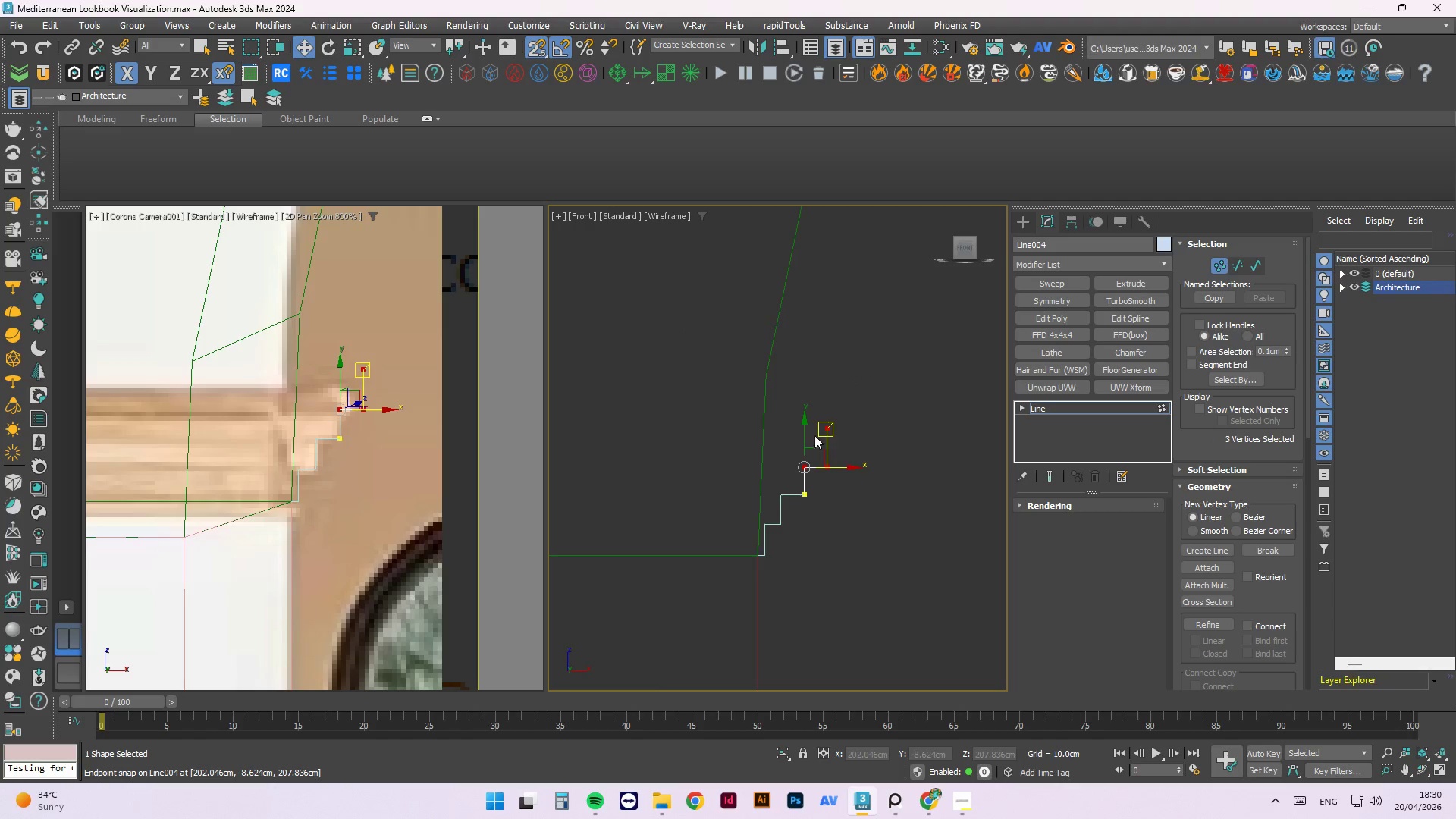 
scroll: coordinate [806, 435], scroll_direction: up, amount: 2.0
 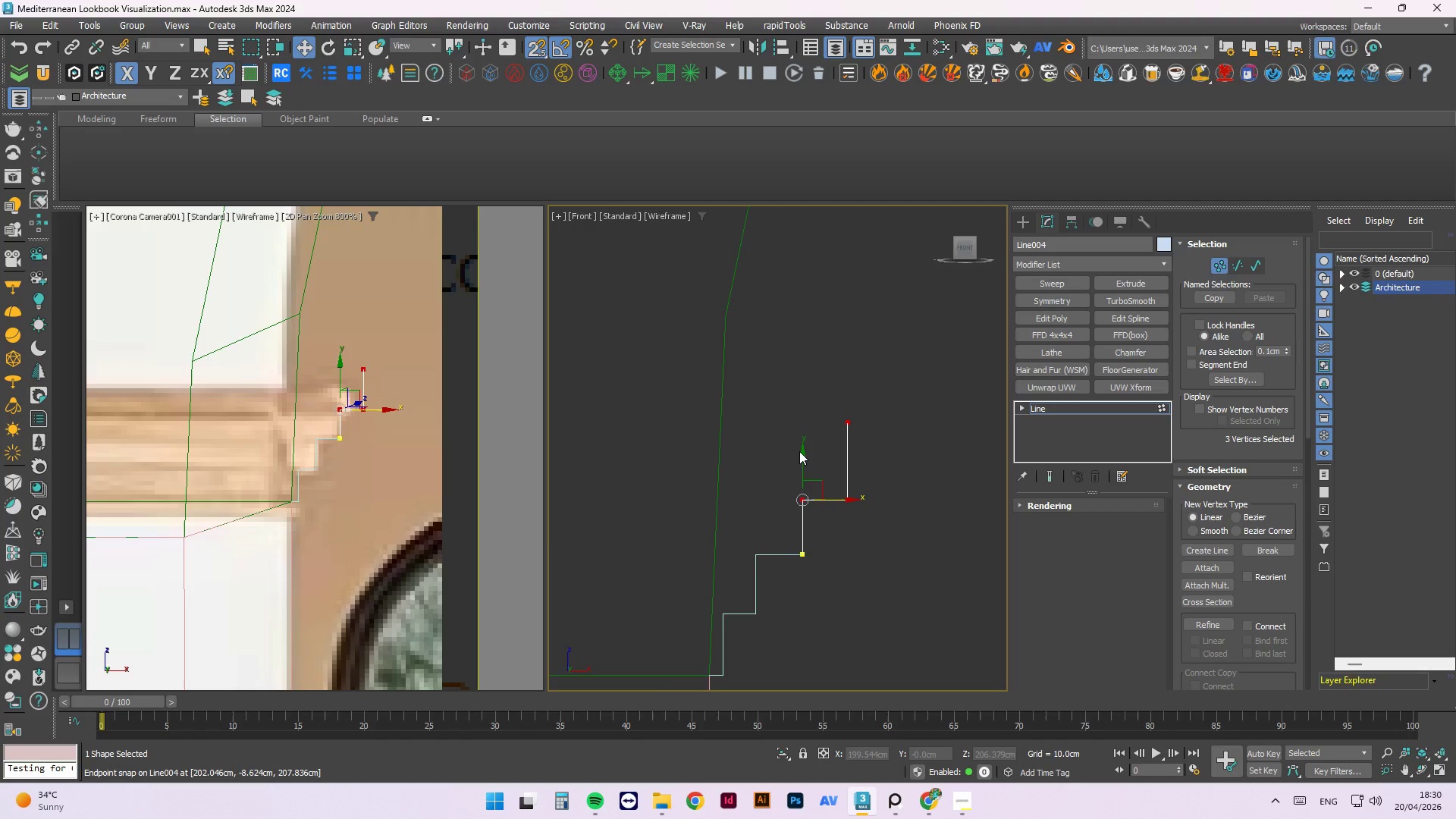 
key(S)
 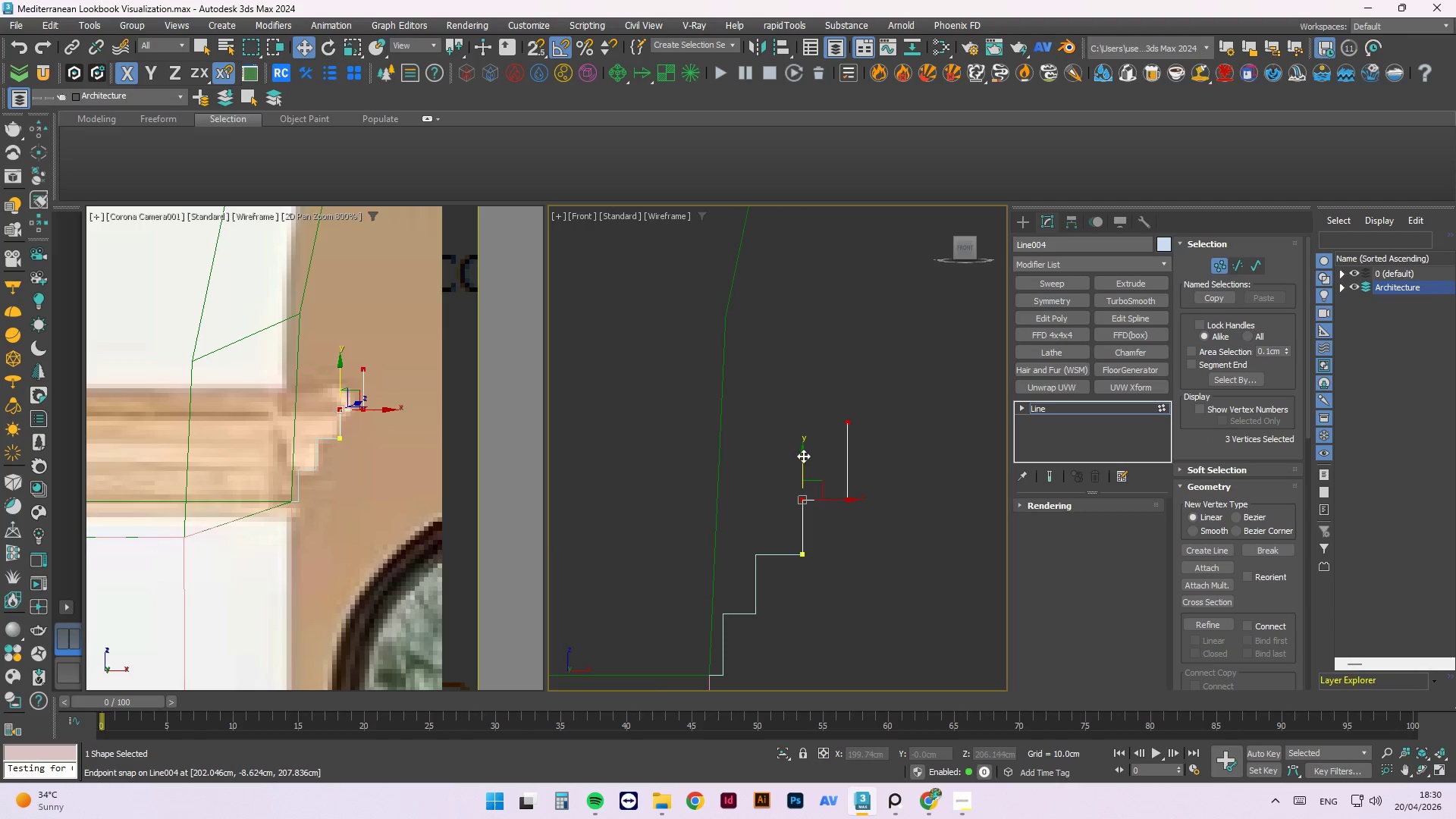 
left_click_drag(start_coordinate=[803, 456], to_coordinate=[809, 463])
 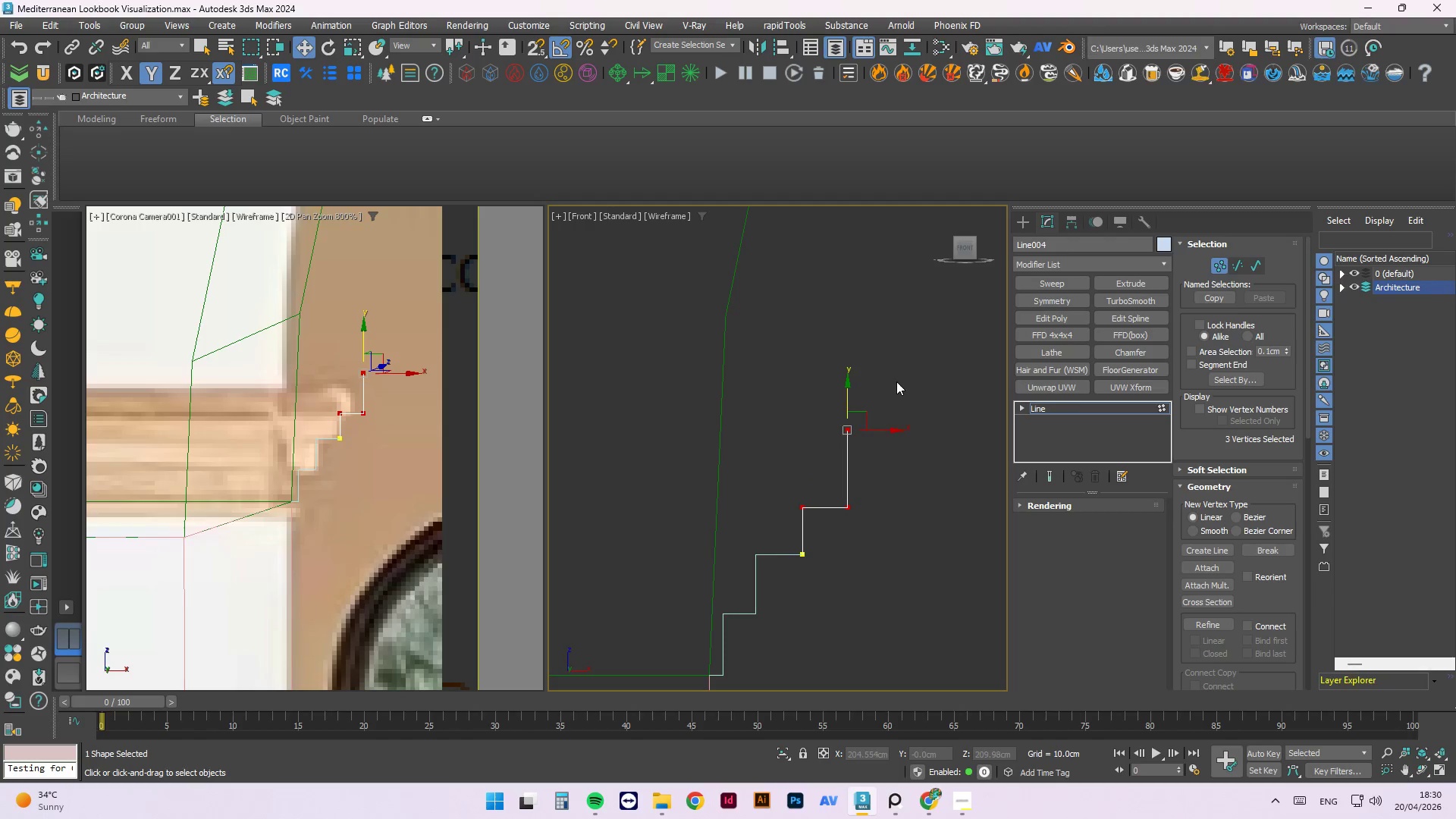 
left_click([896, 381])
 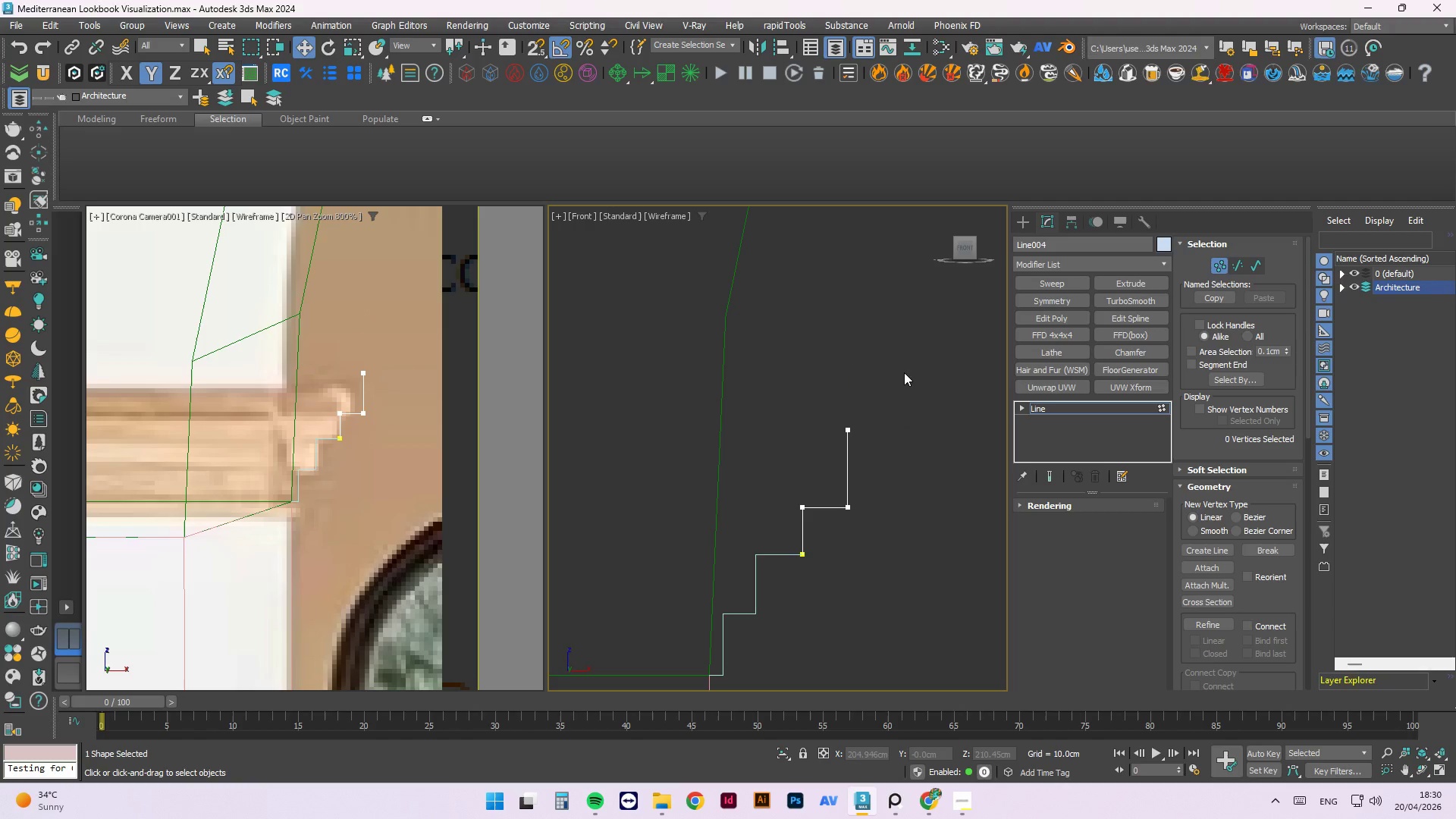 
left_click_drag(start_coordinate=[904, 372], to_coordinate=[837, 541])
 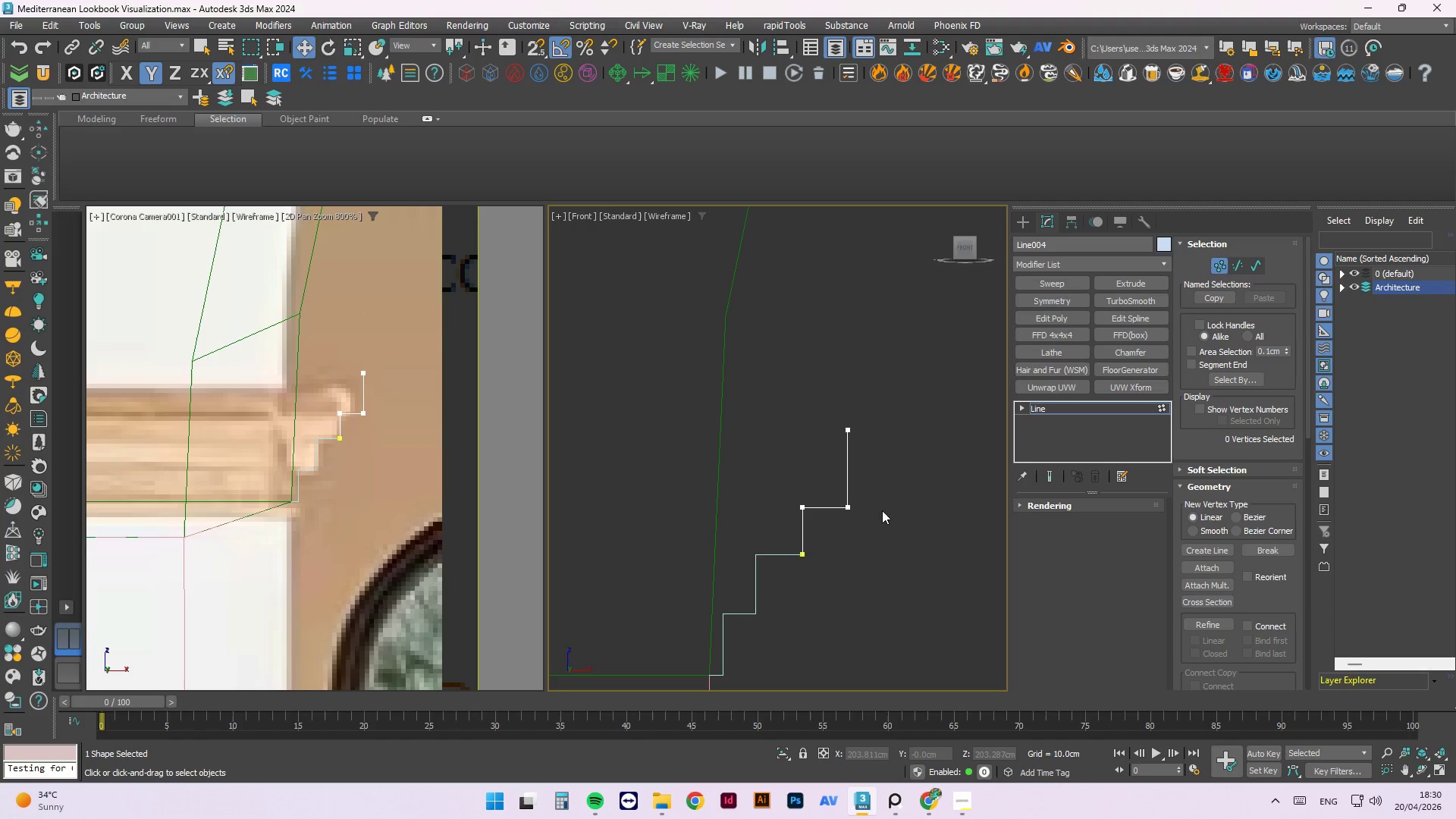 
left_click_drag(start_coordinate=[918, 403], to_coordinate=[836, 530])
 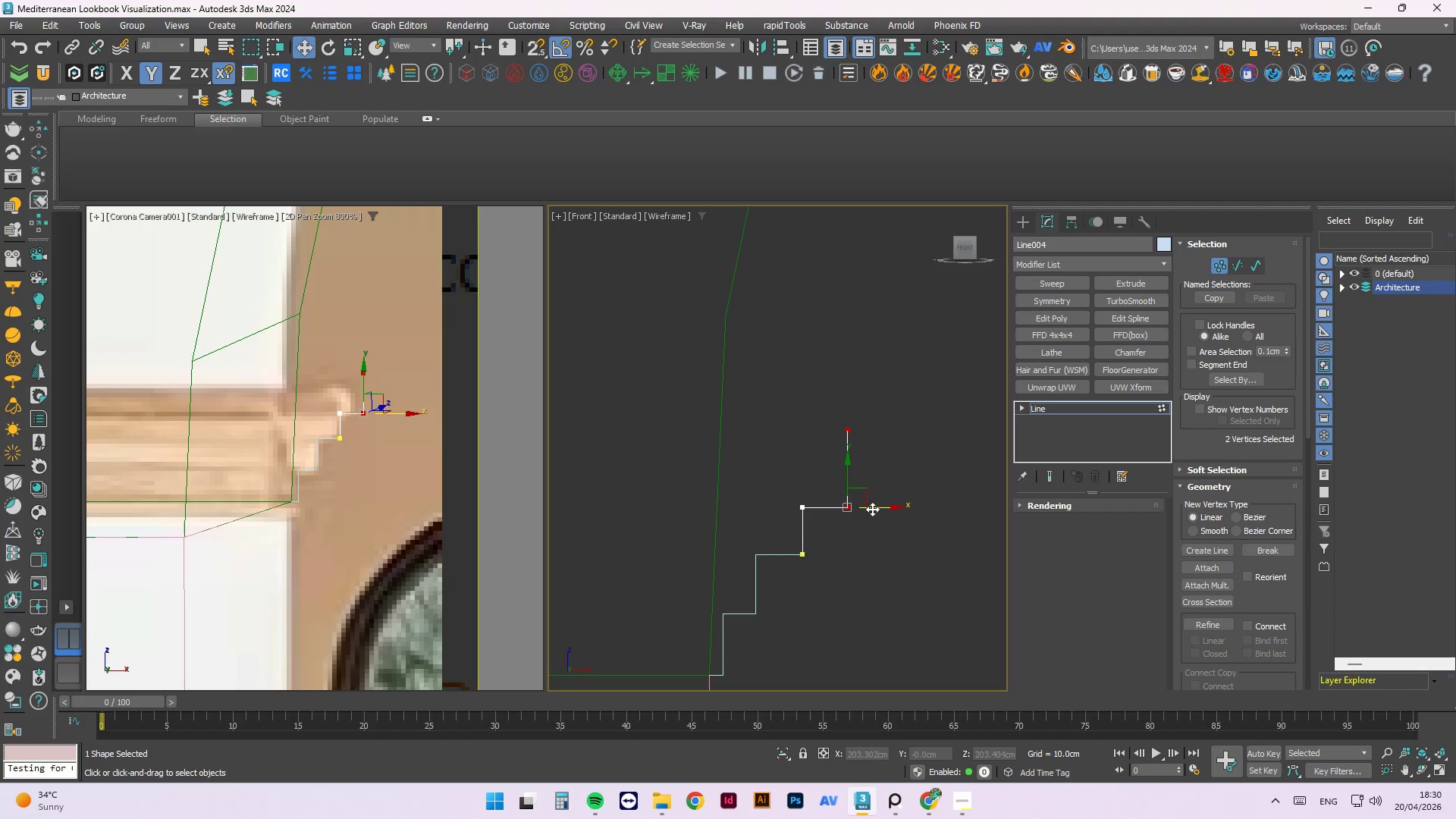 
left_click_drag(start_coordinate=[872, 509], to_coordinate=[847, 510])
 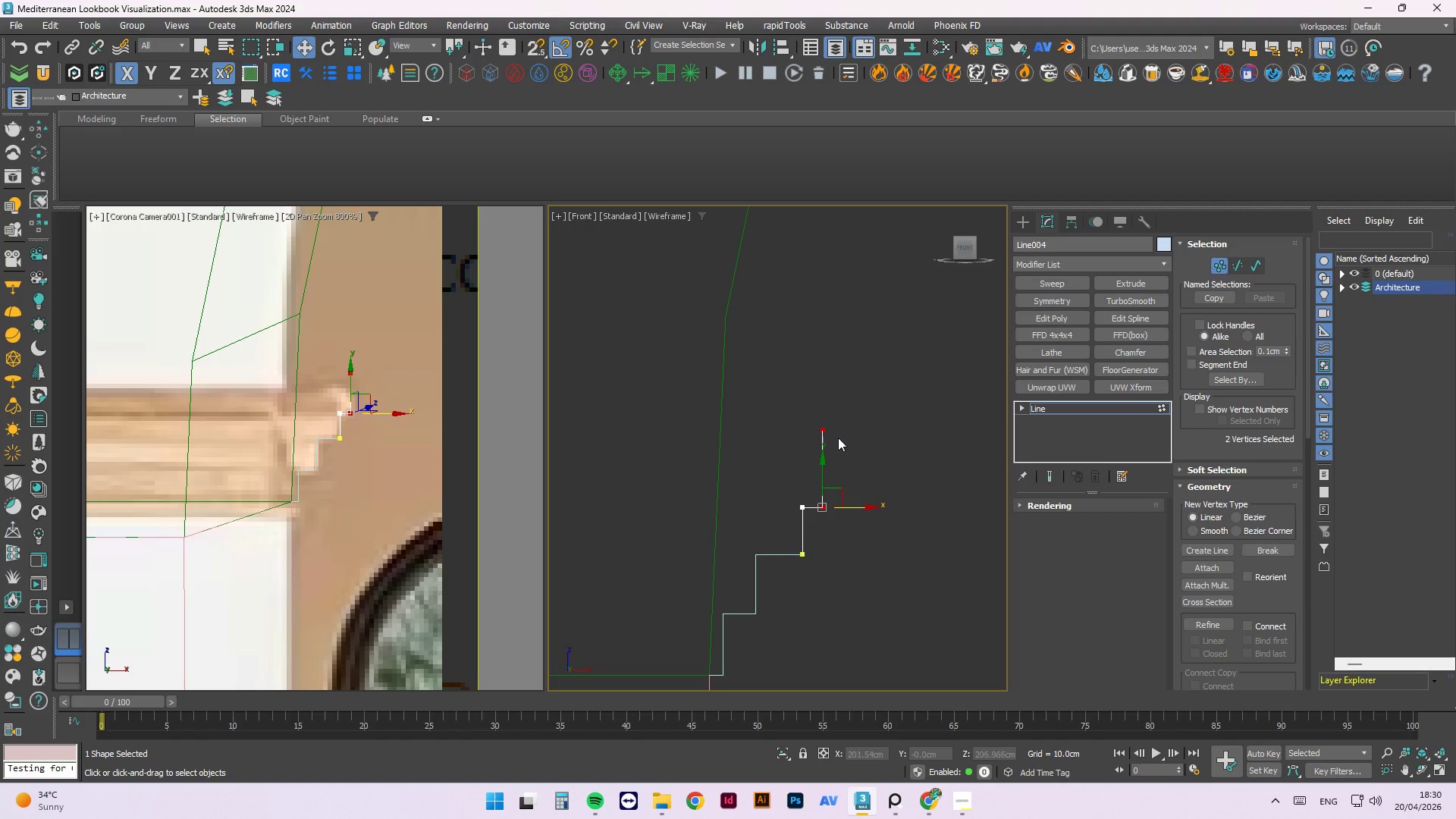 
left_click_drag(start_coordinate=[883, 383], to_coordinate=[777, 444])
 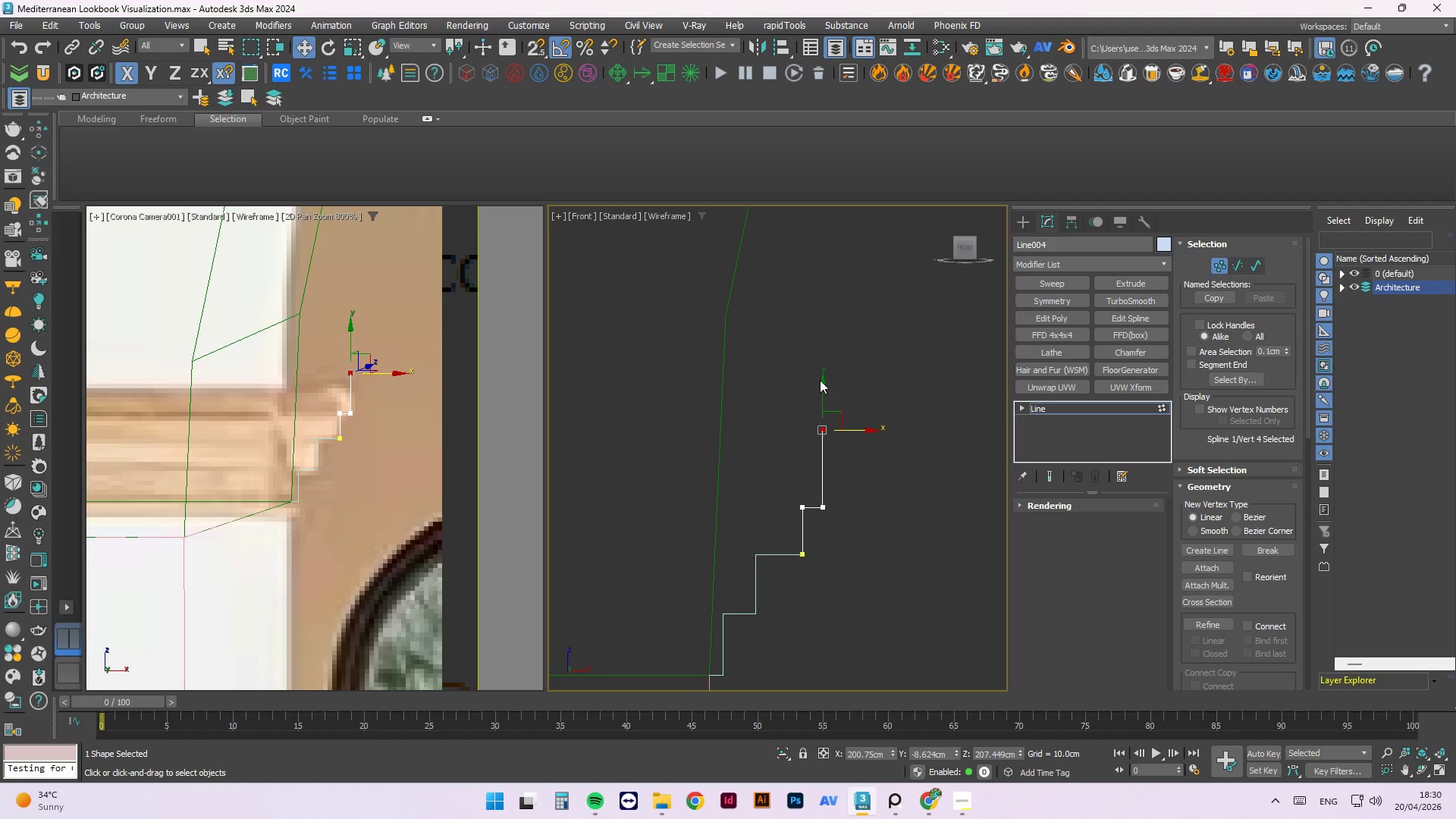 
left_click_drag(start_coordinate=[822, 380], to_coordinate=[840, 410])
 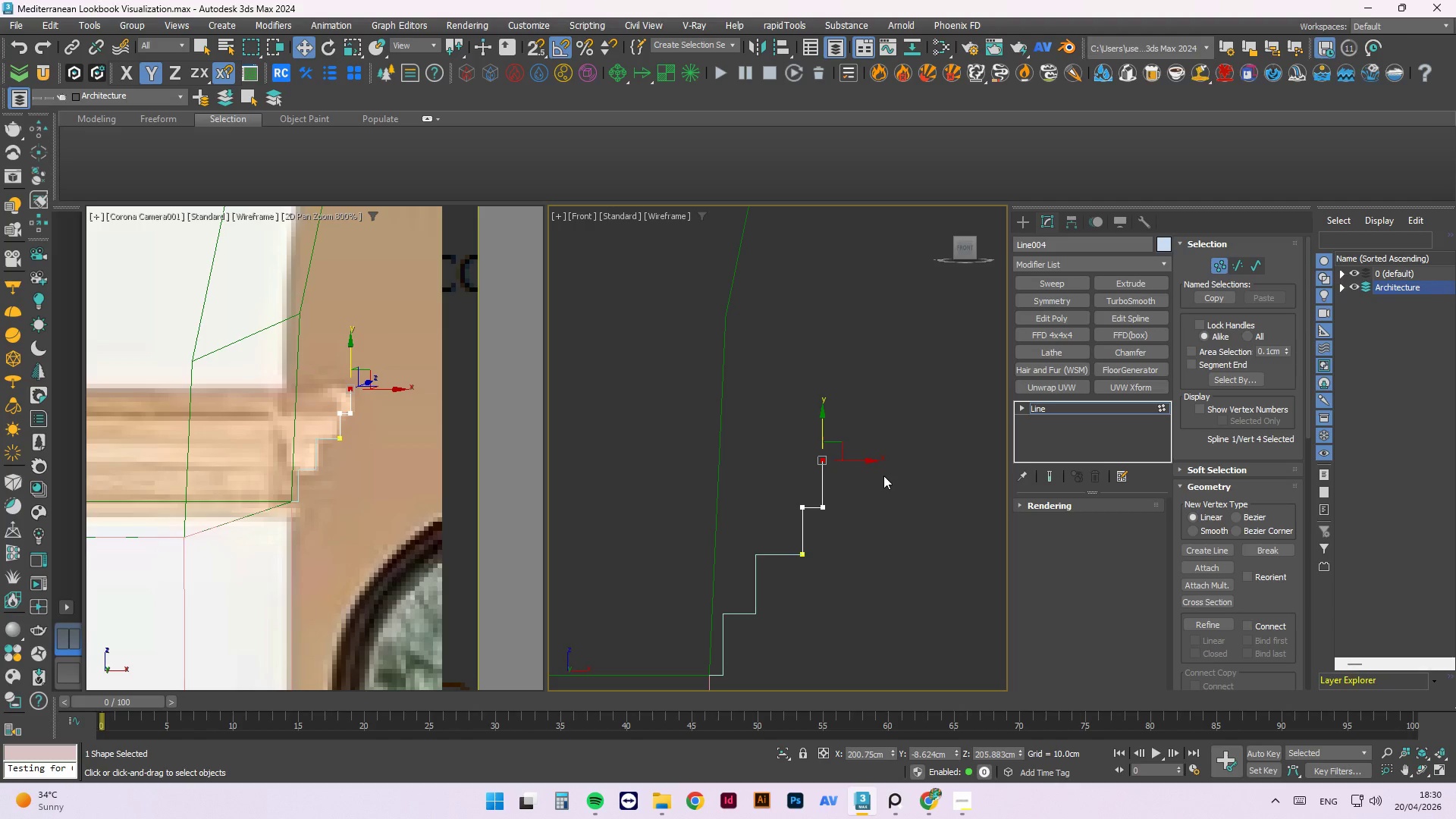 
left_click([891, 500])
 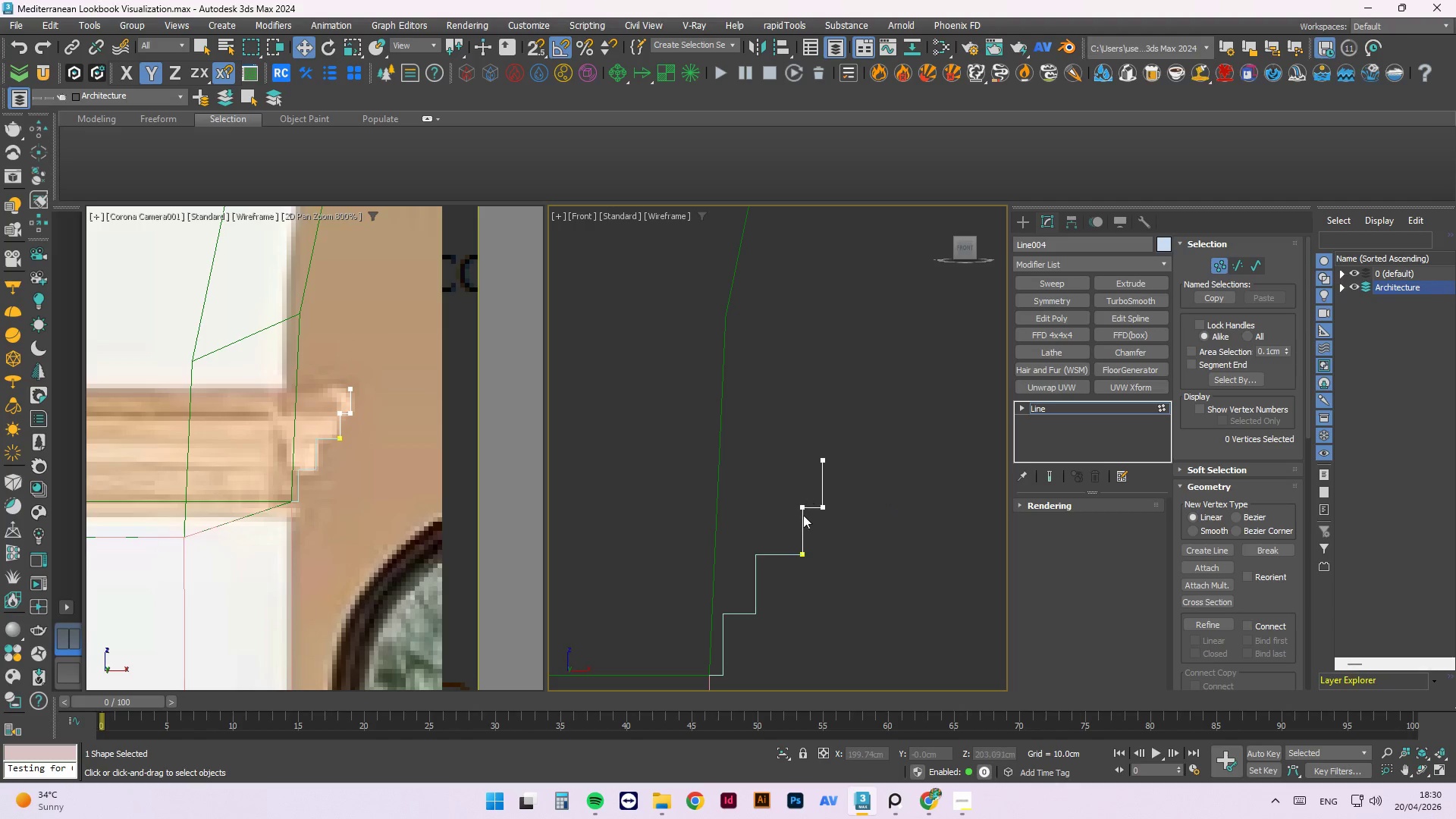 
scroll: coordinate [805, 519], scroll_direction: up, amount: 3.0
 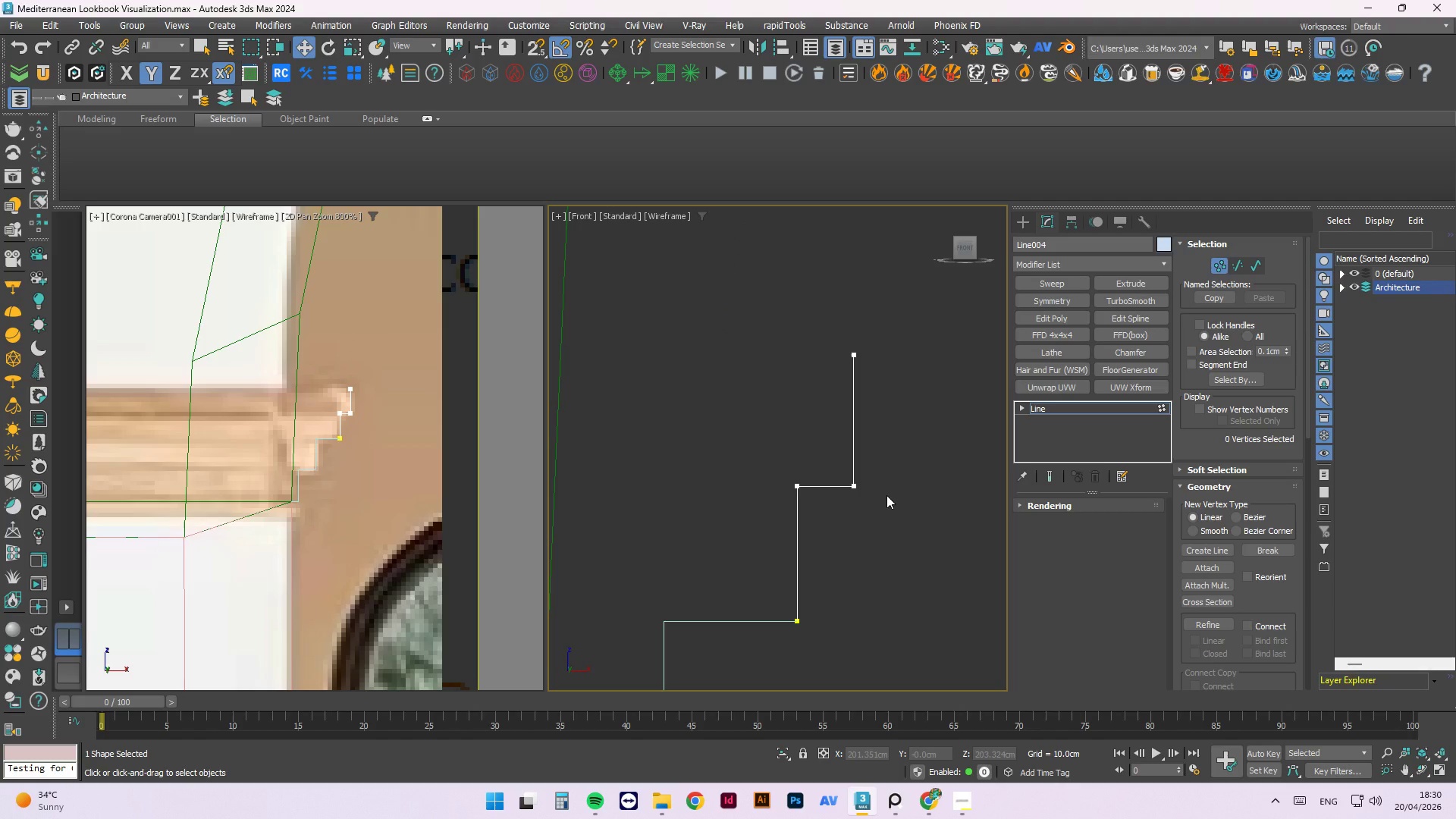 
key(3)
 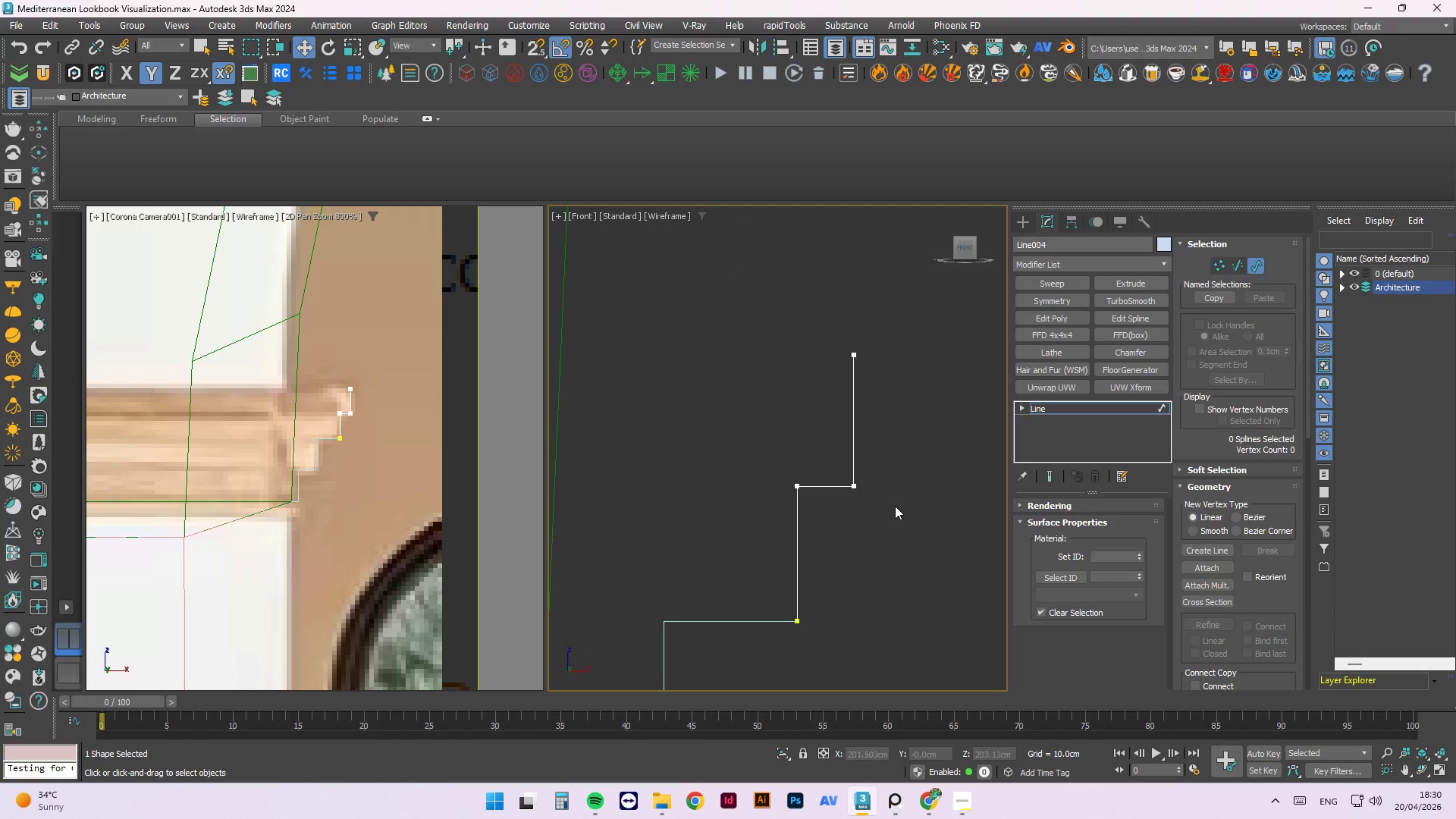 
left_click([895, 506])
 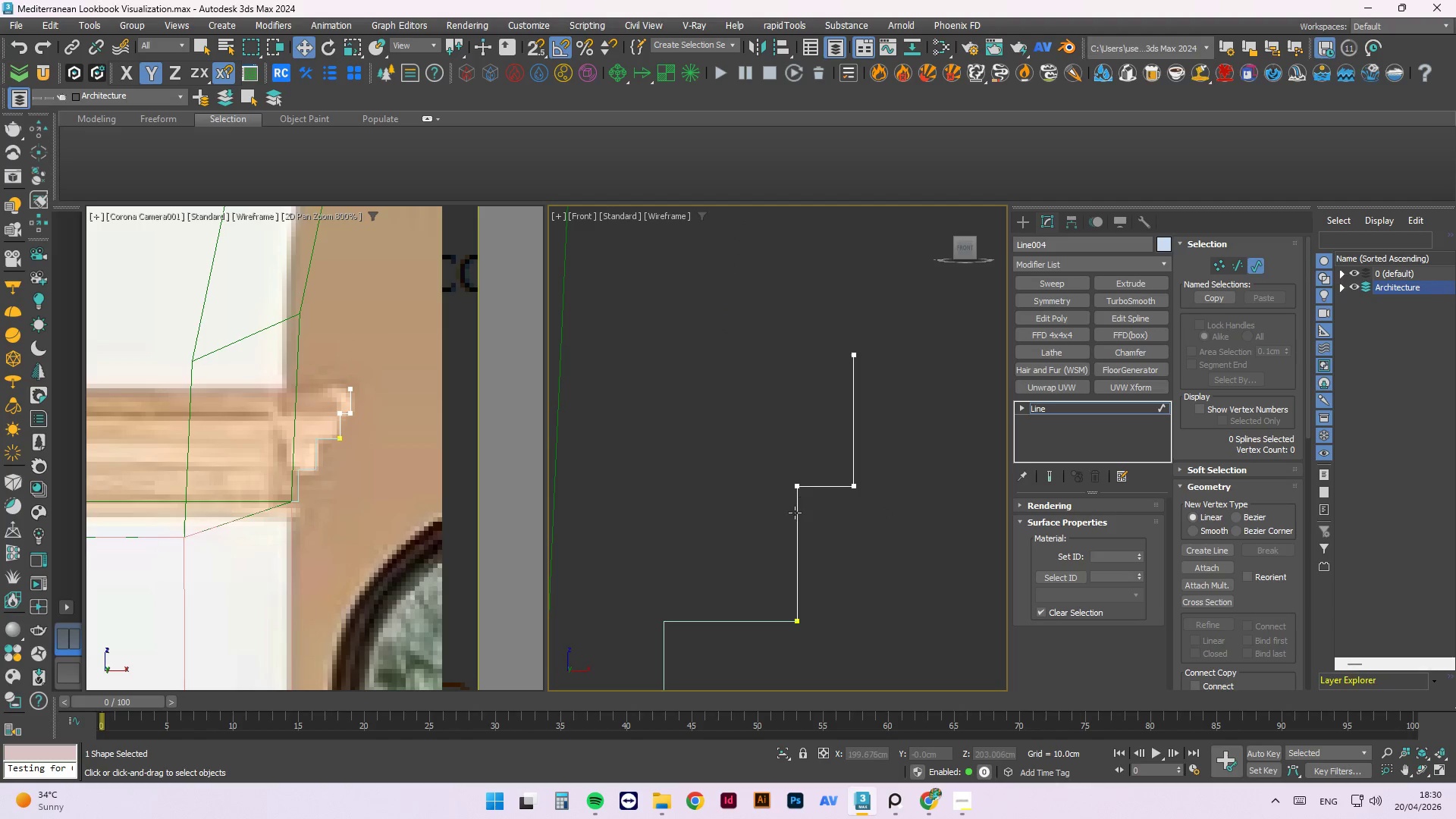 
right_click([886, 494])
 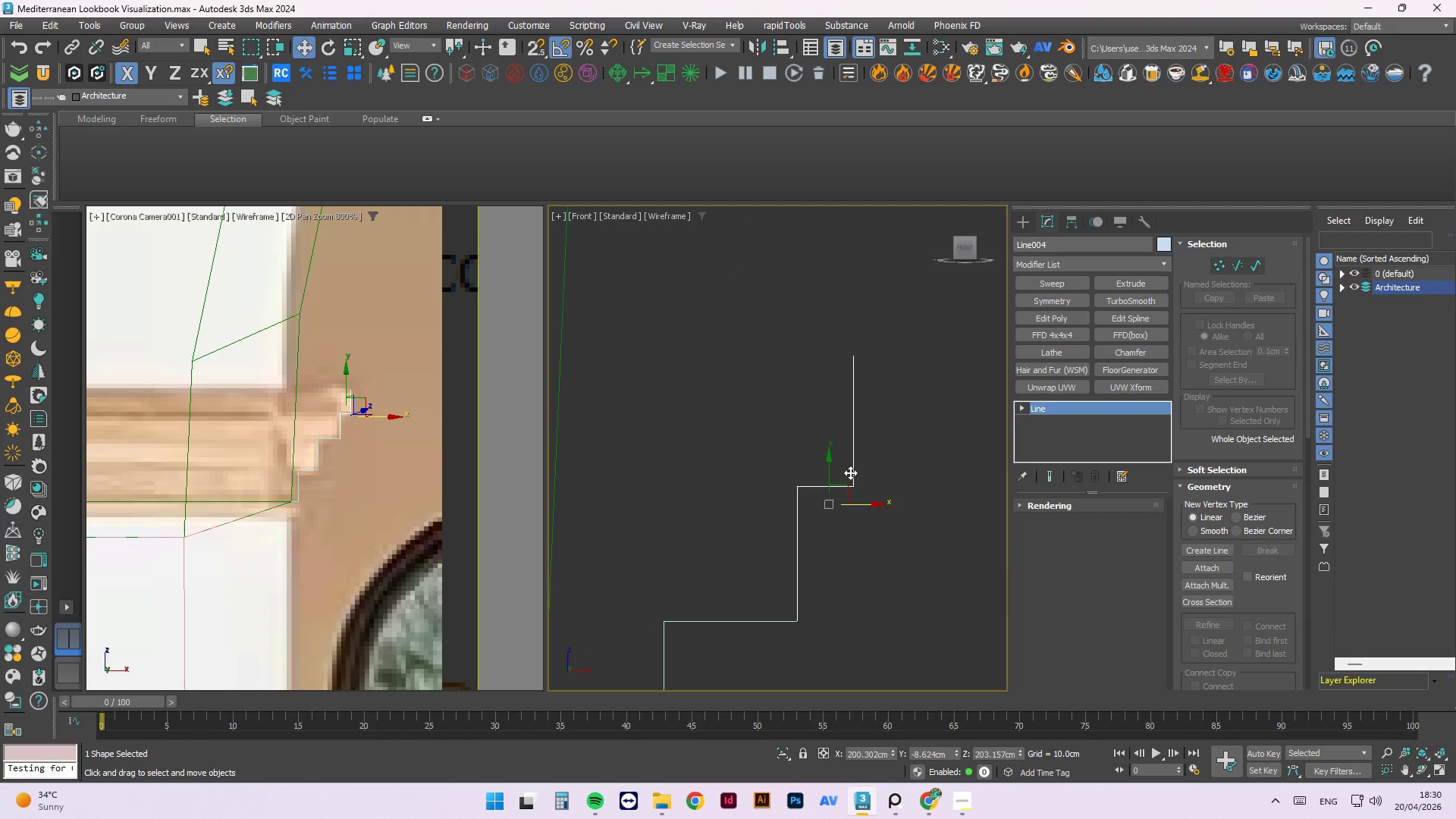 
double_click([917, 495])
 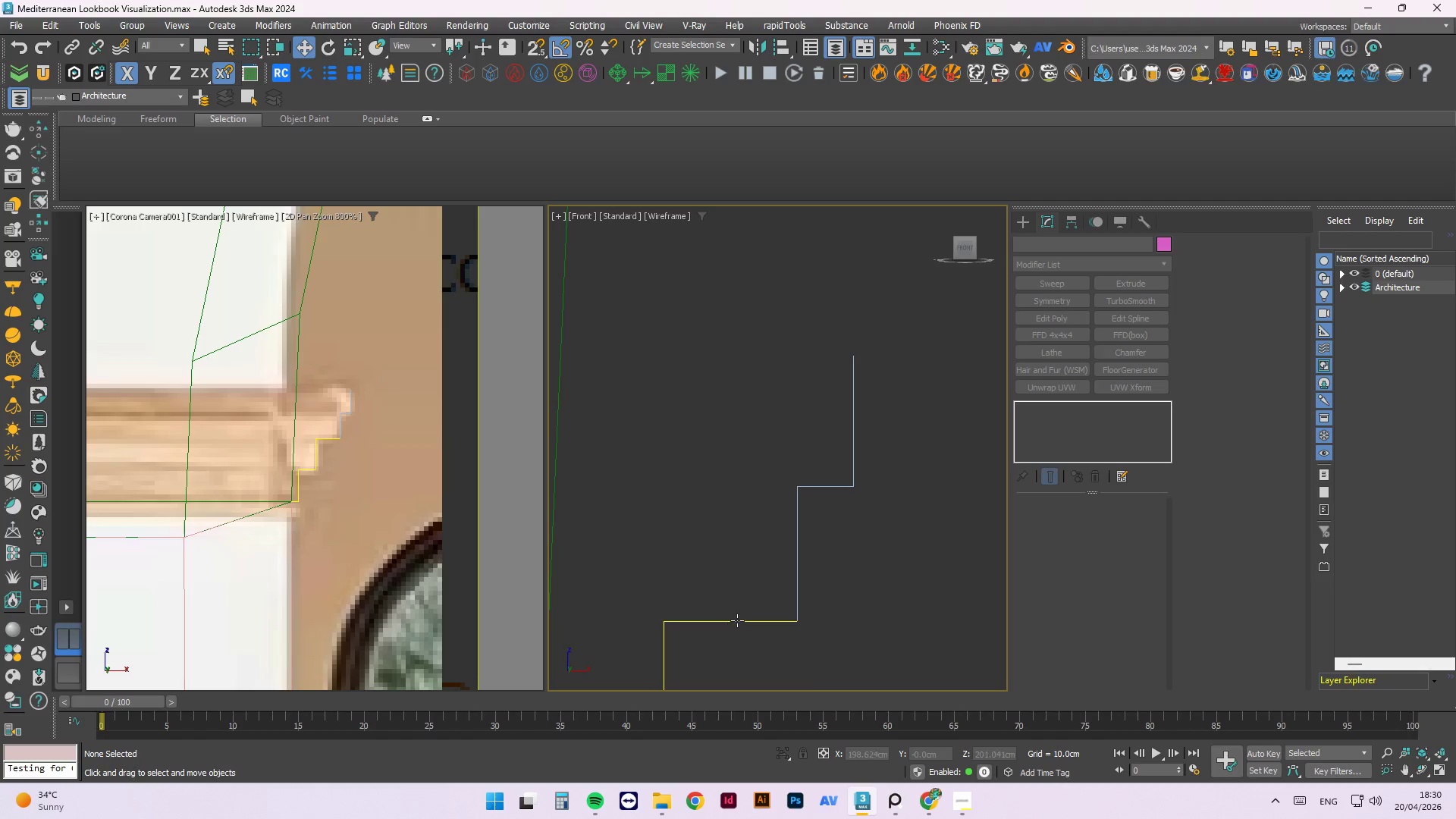 
left_click([742, 620])
 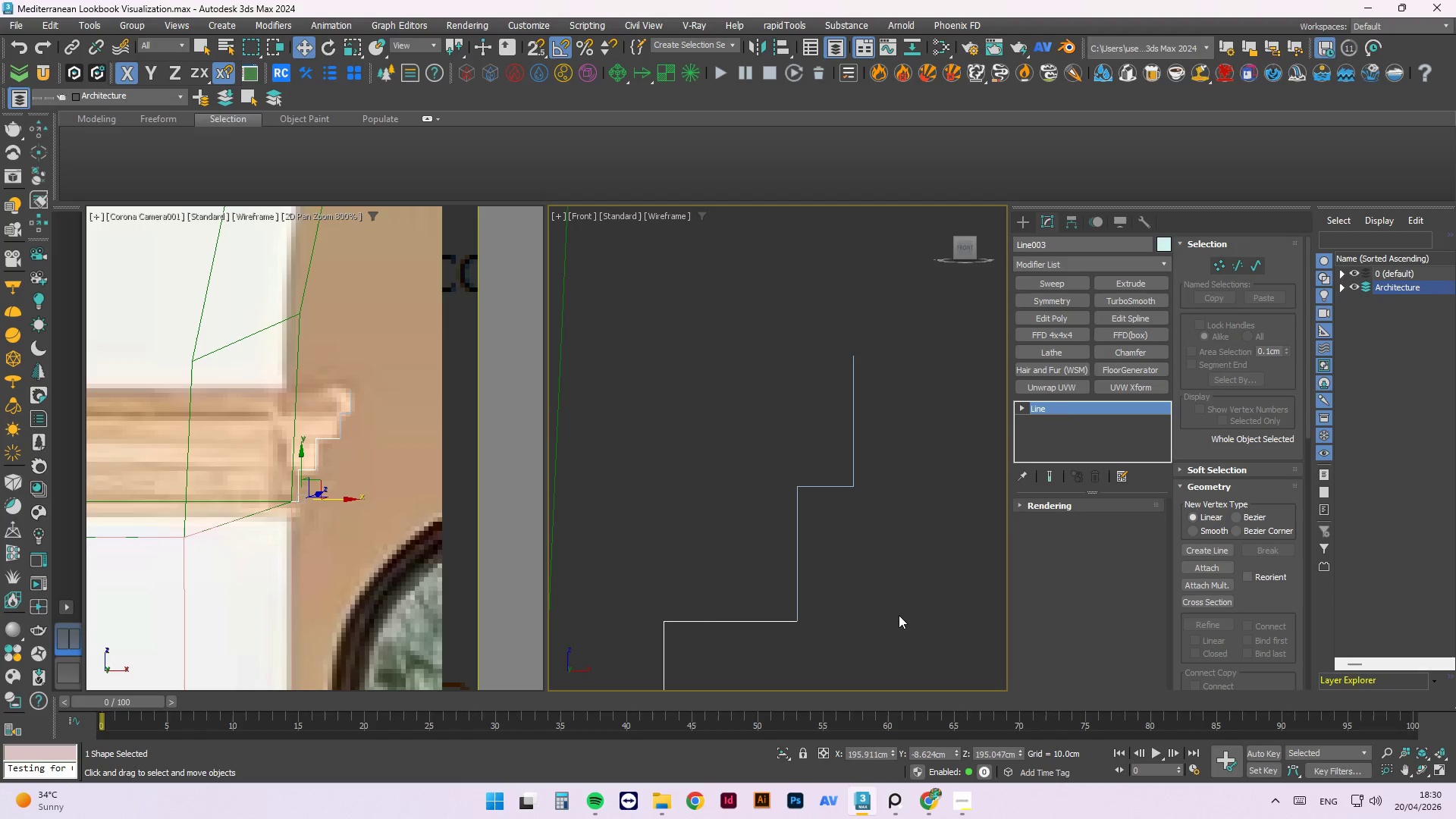 
key(3)
 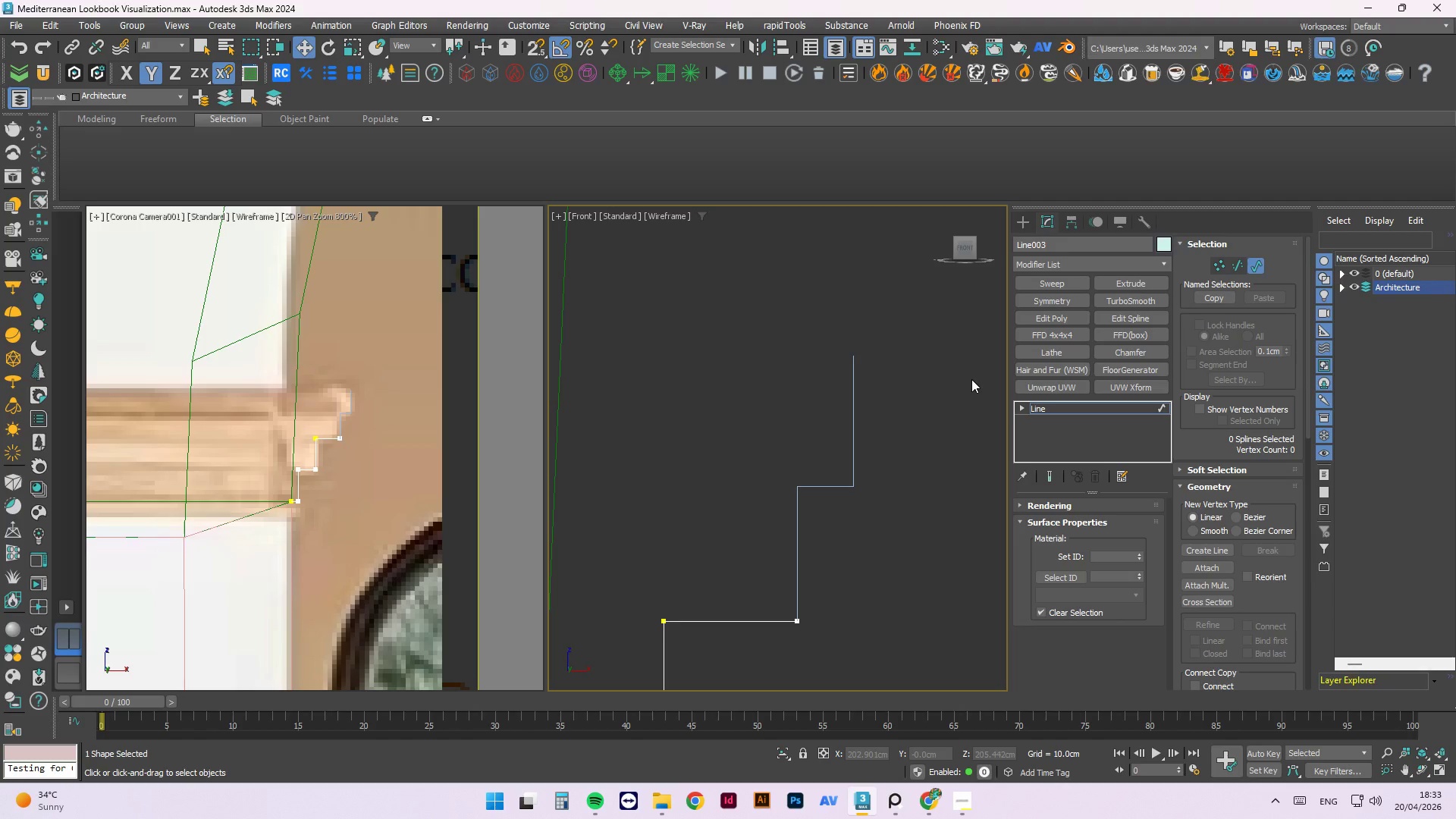 
wait(155.19)
 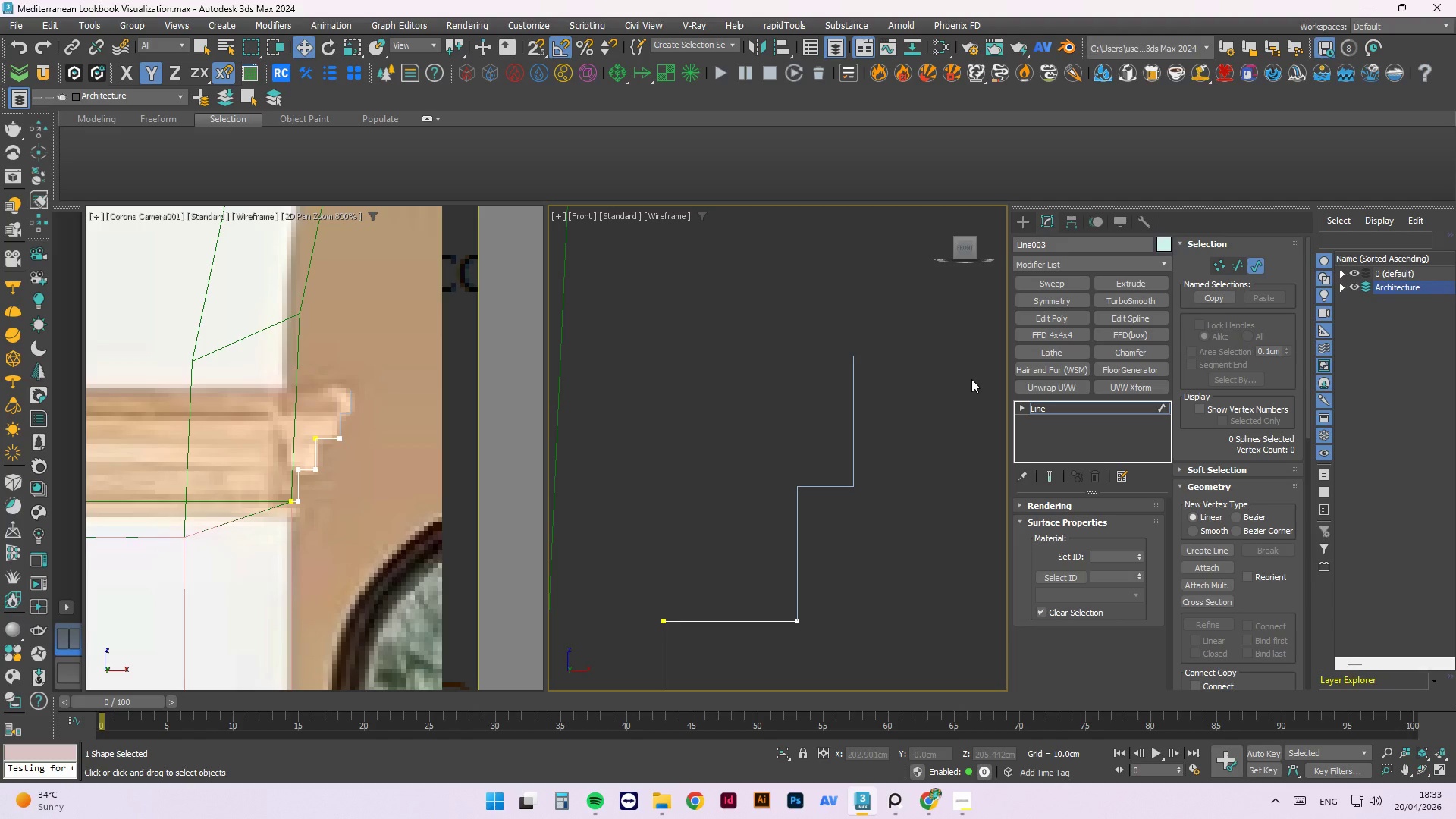 
left_click([849, 311])
 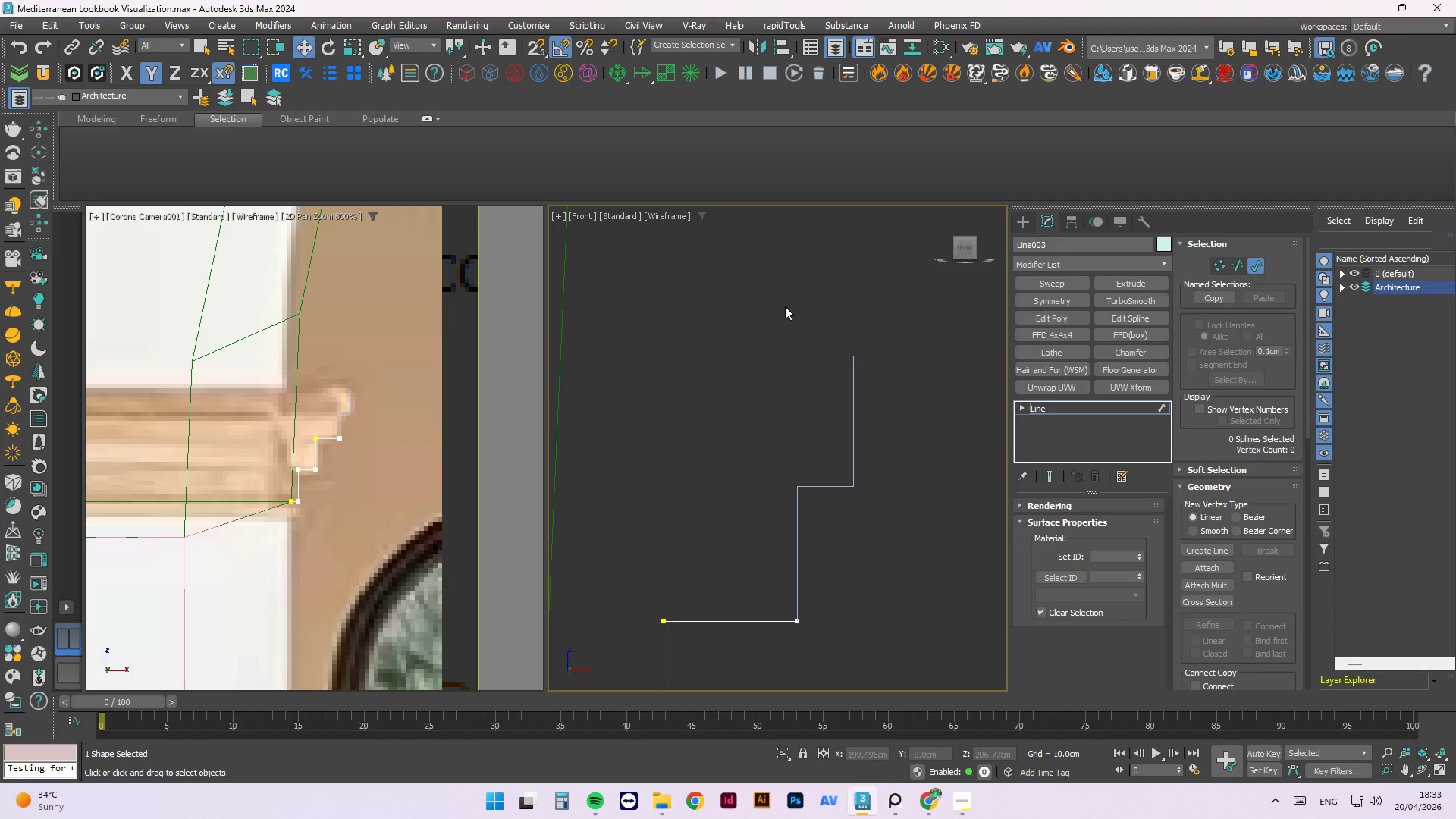 
right_click([785, 306])
 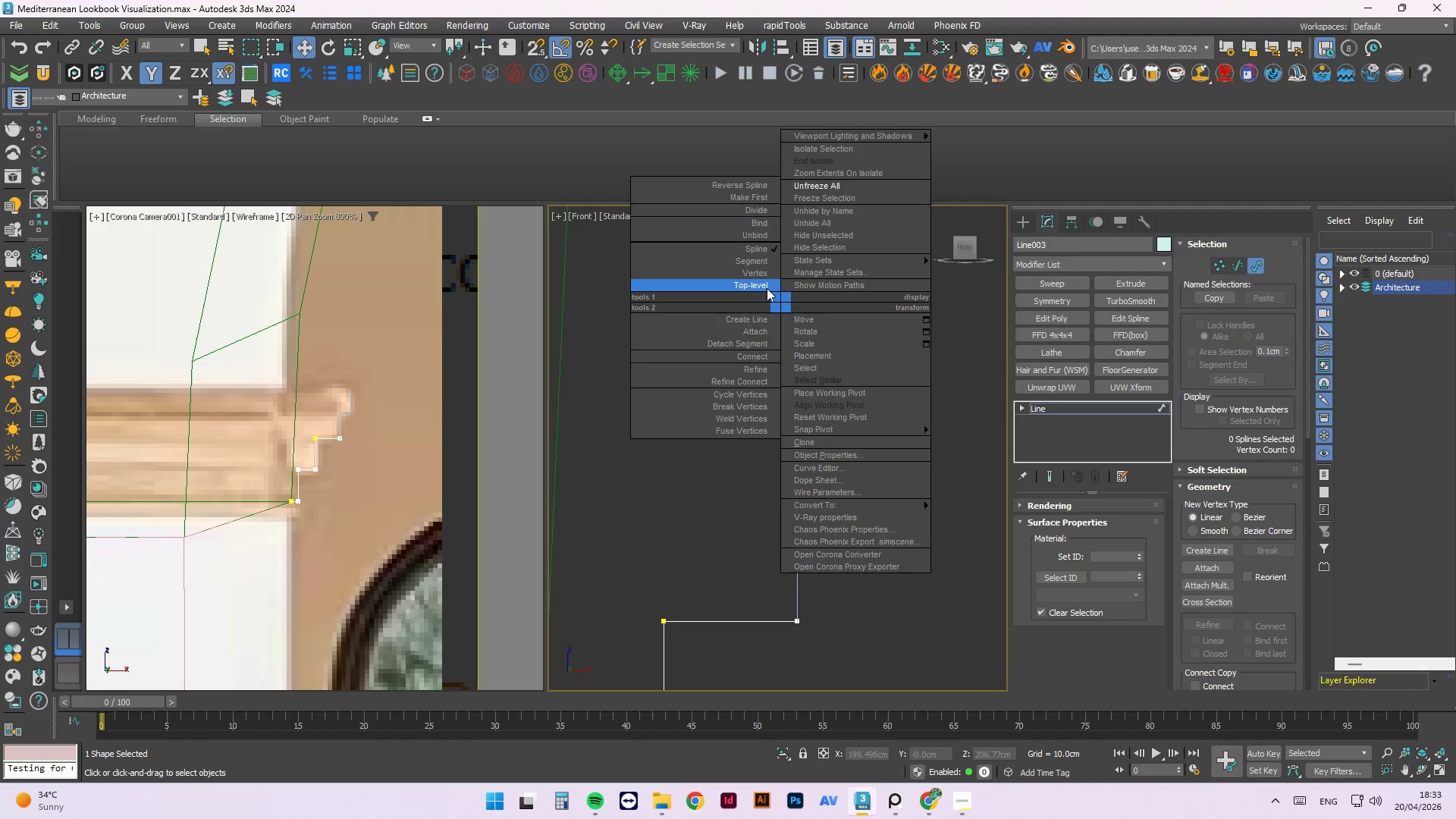 
left_click([761, 284])
 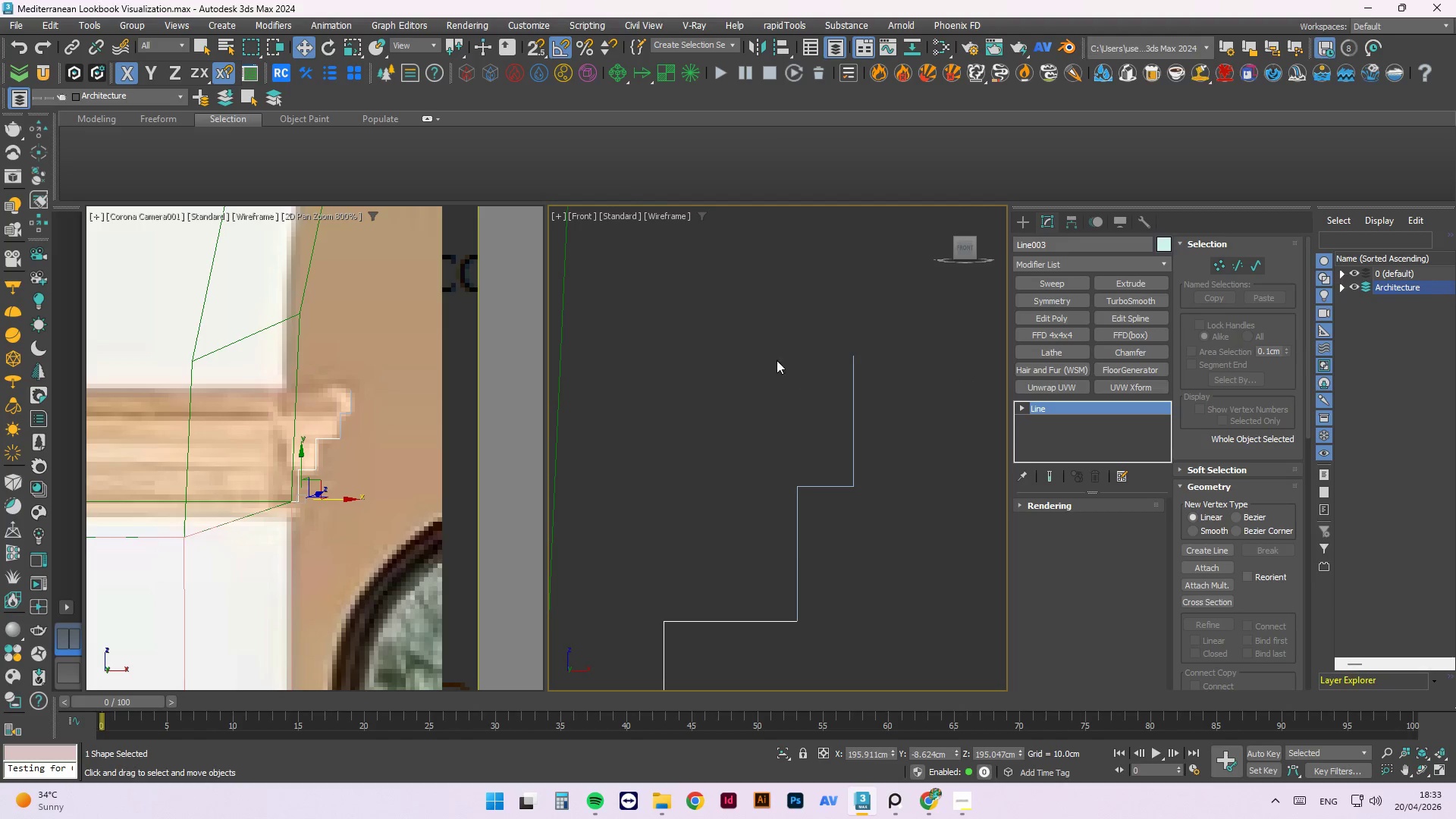 
left_click([765, 343])
 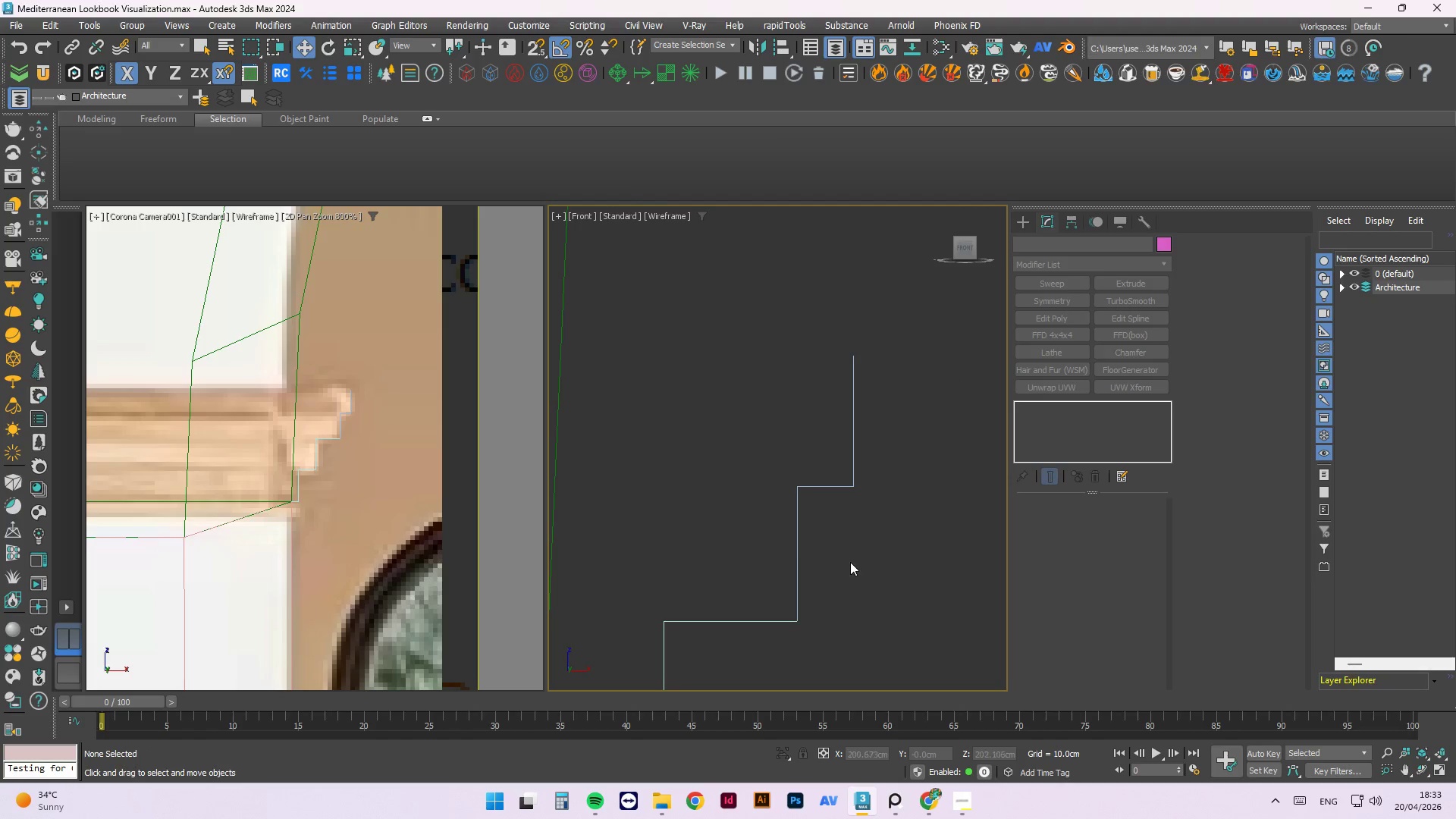 
scroll: coordinate [843, 545], scroll_direction: down, amount: 2.0
 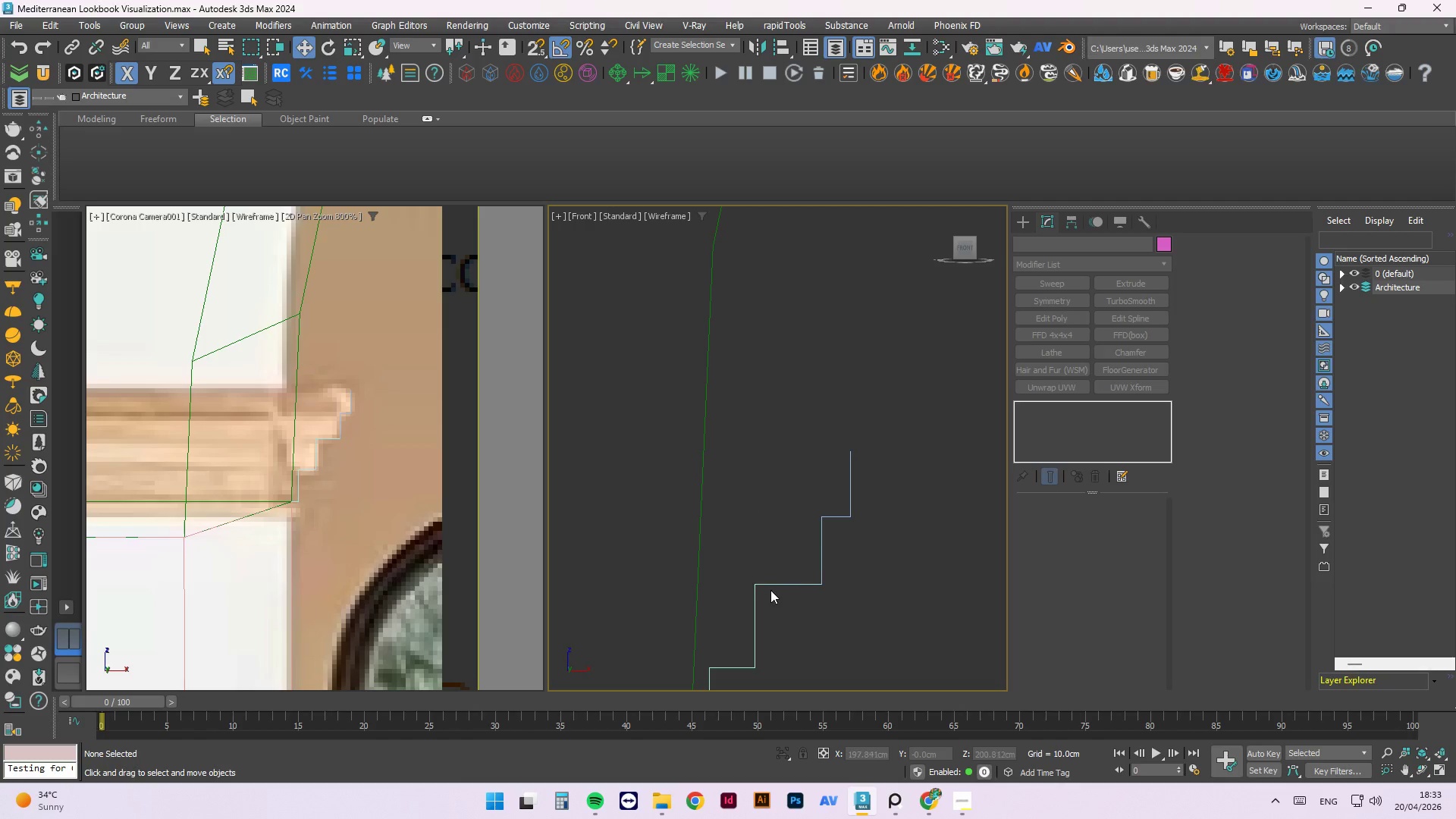 
left_click([770, 581])
 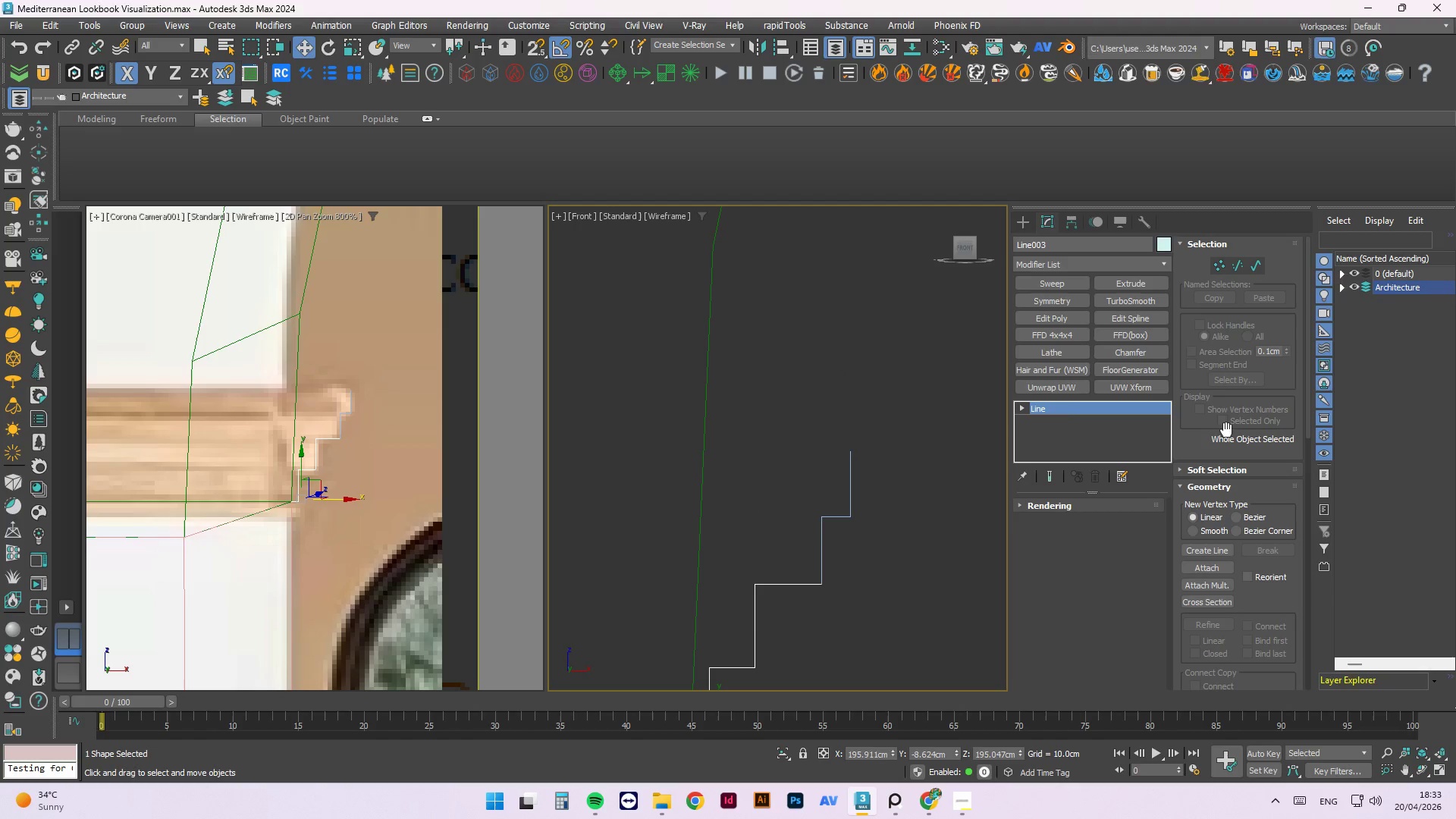 
key(3)
 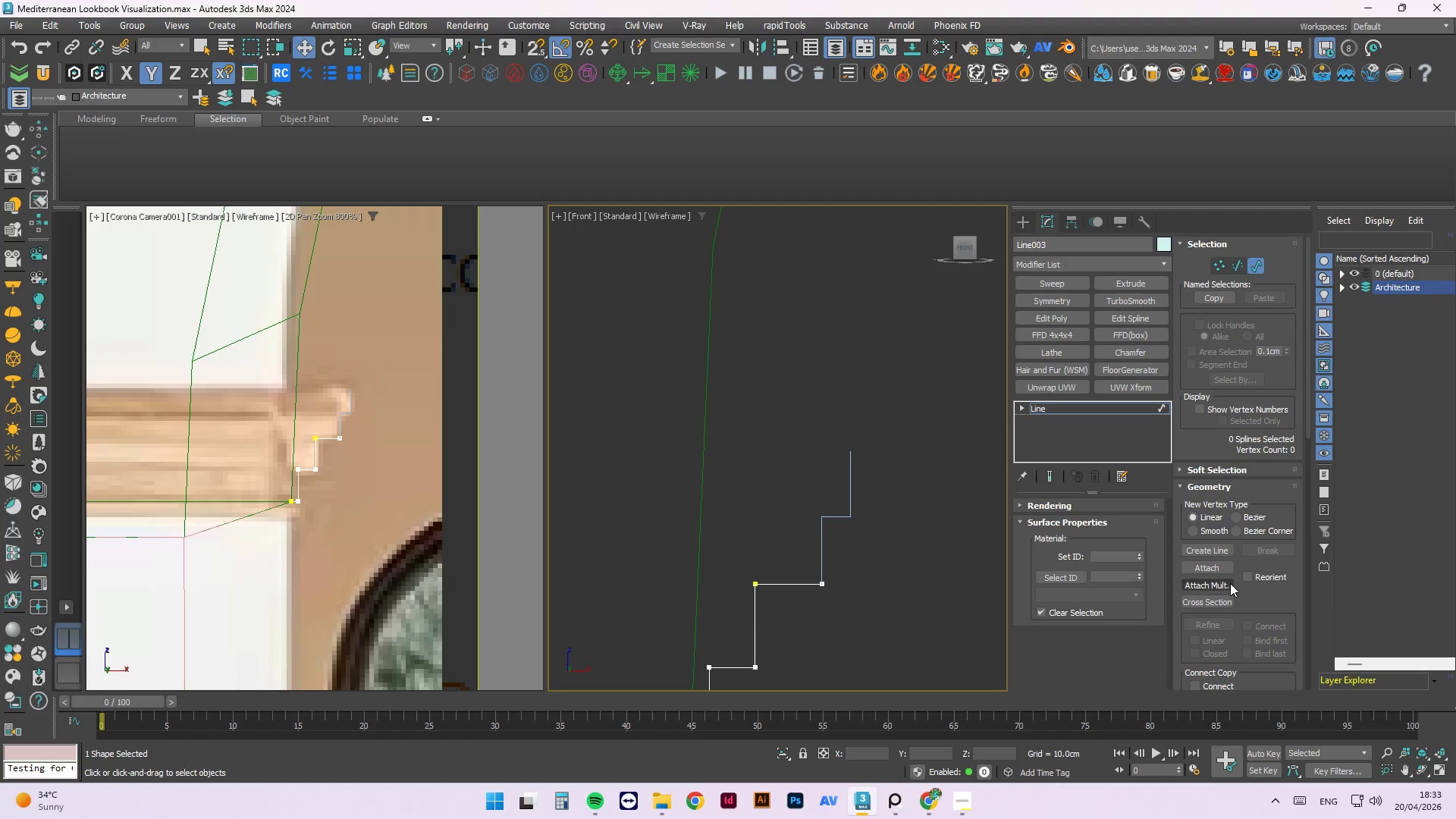 
wait(5.12)
 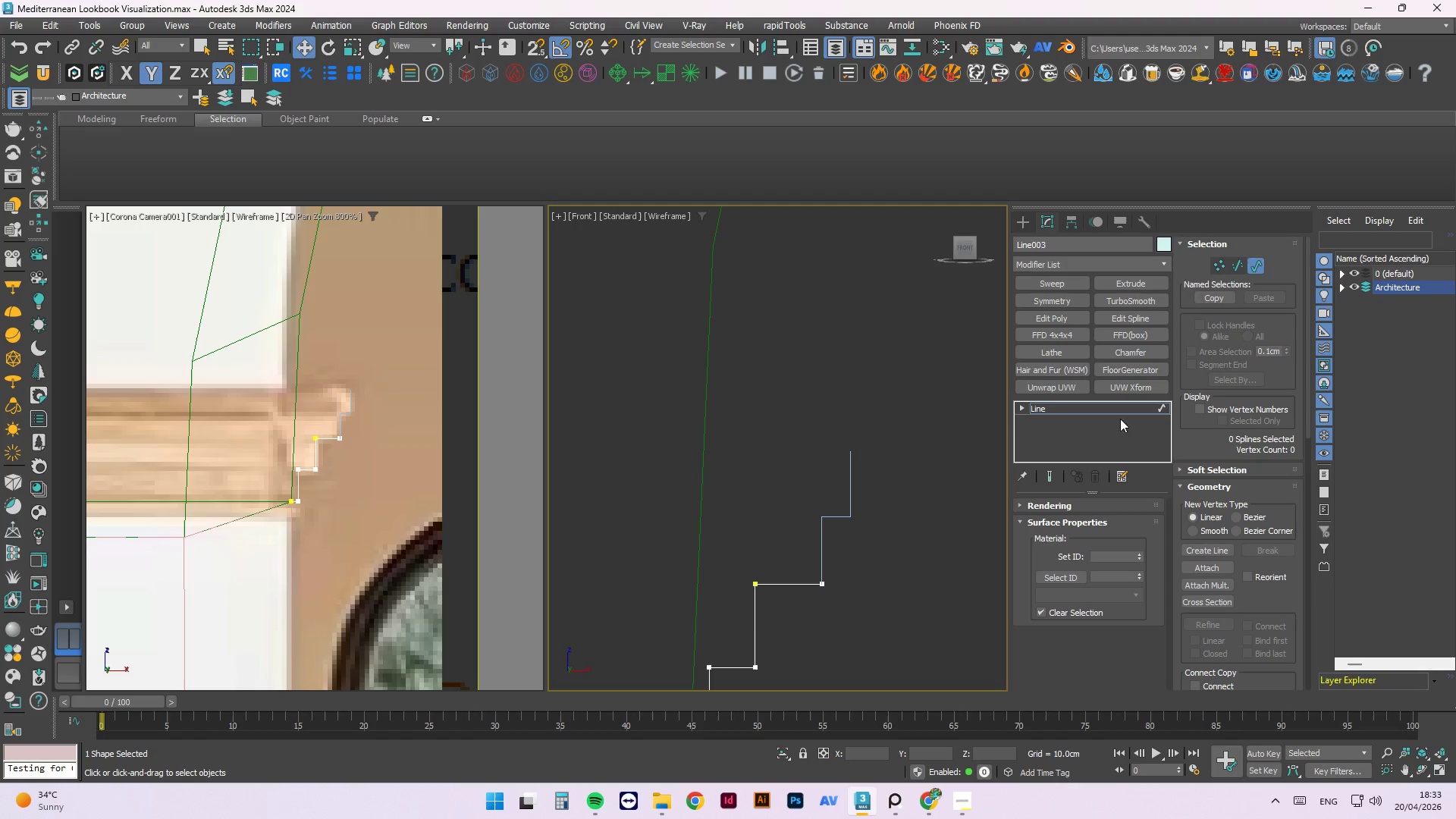 
left_click([842, 516])
 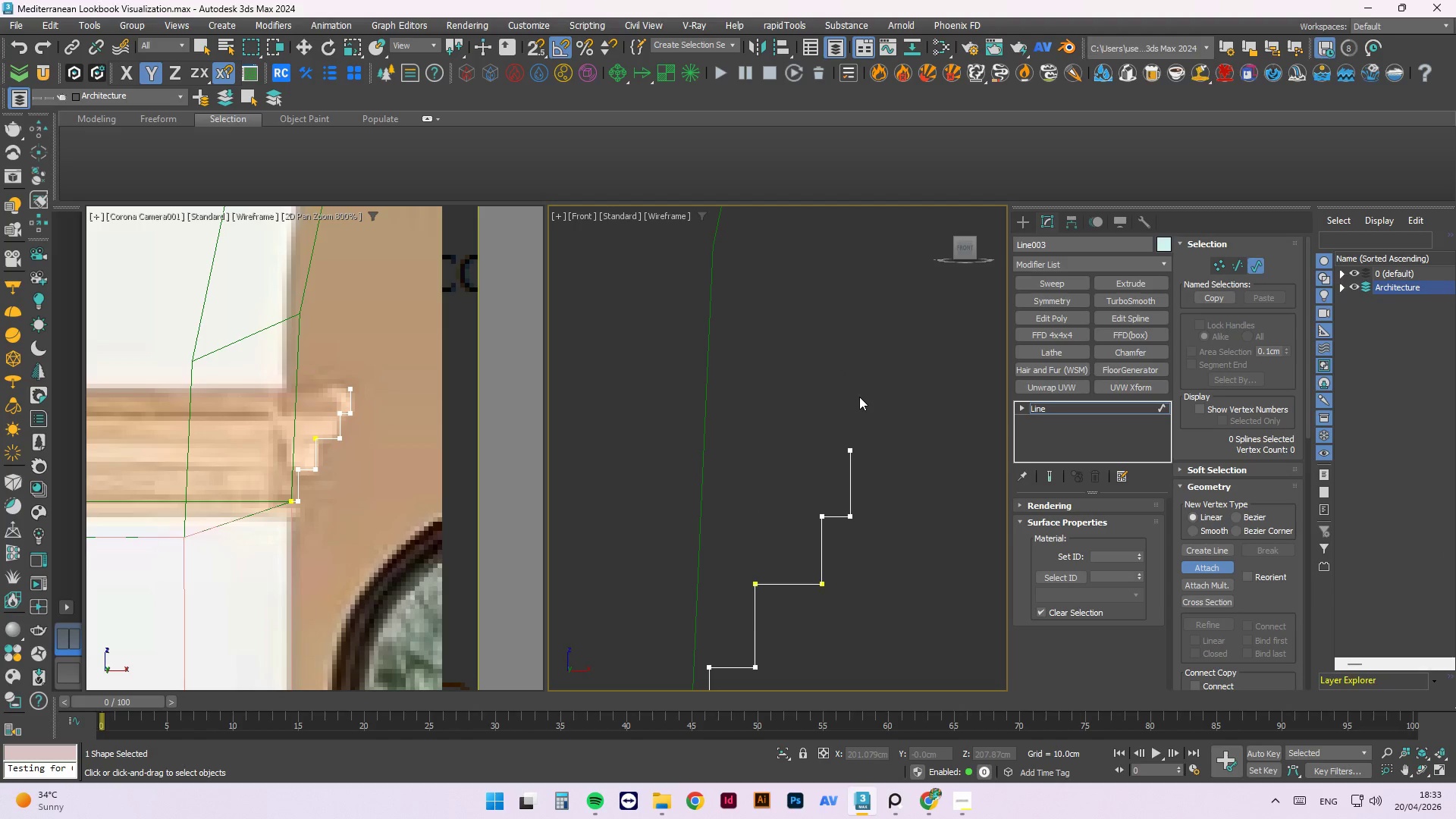 
left_click([859, 397])
 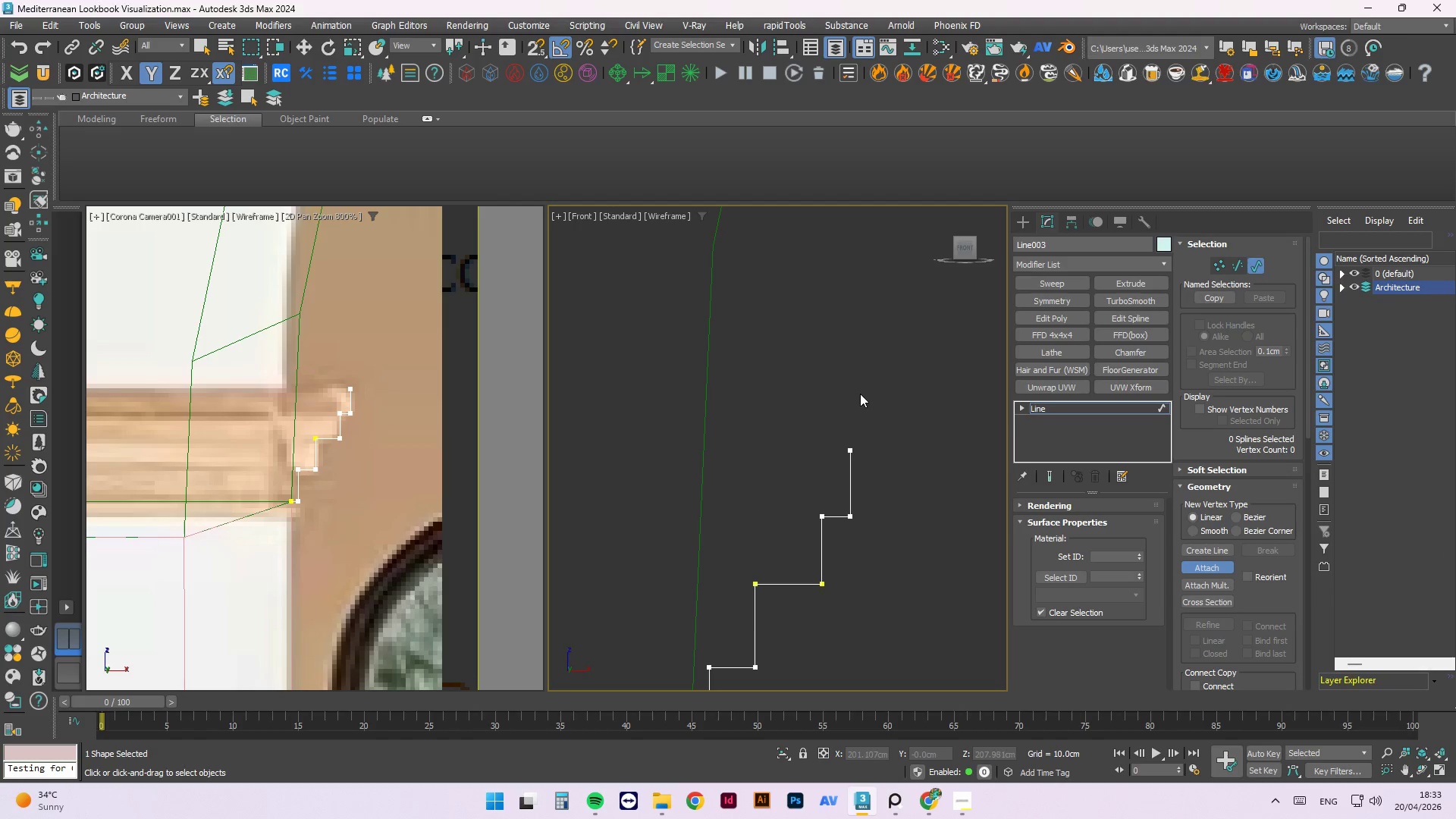 
right_click([860, 394])
 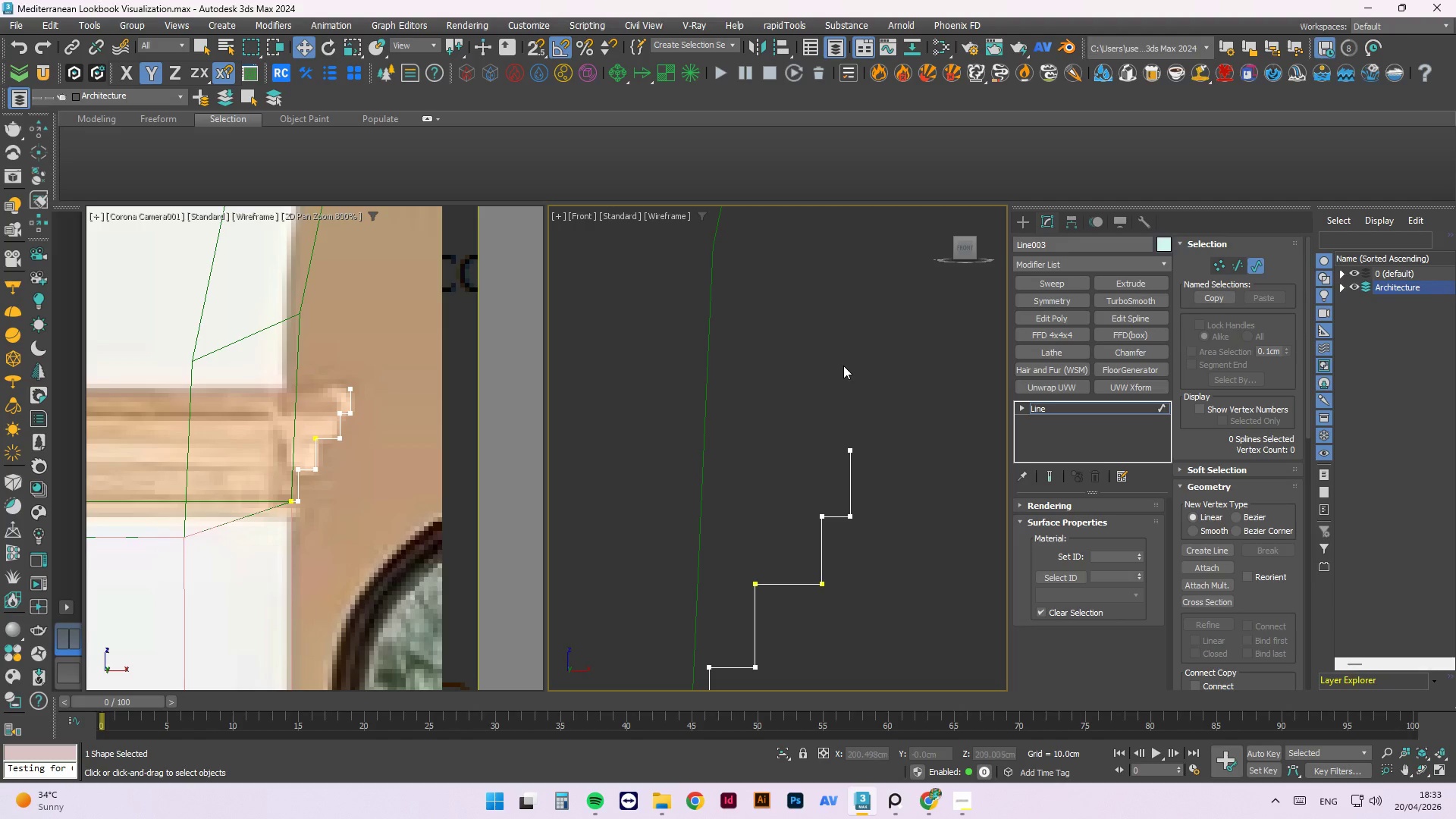 
right_click([843, 366])
 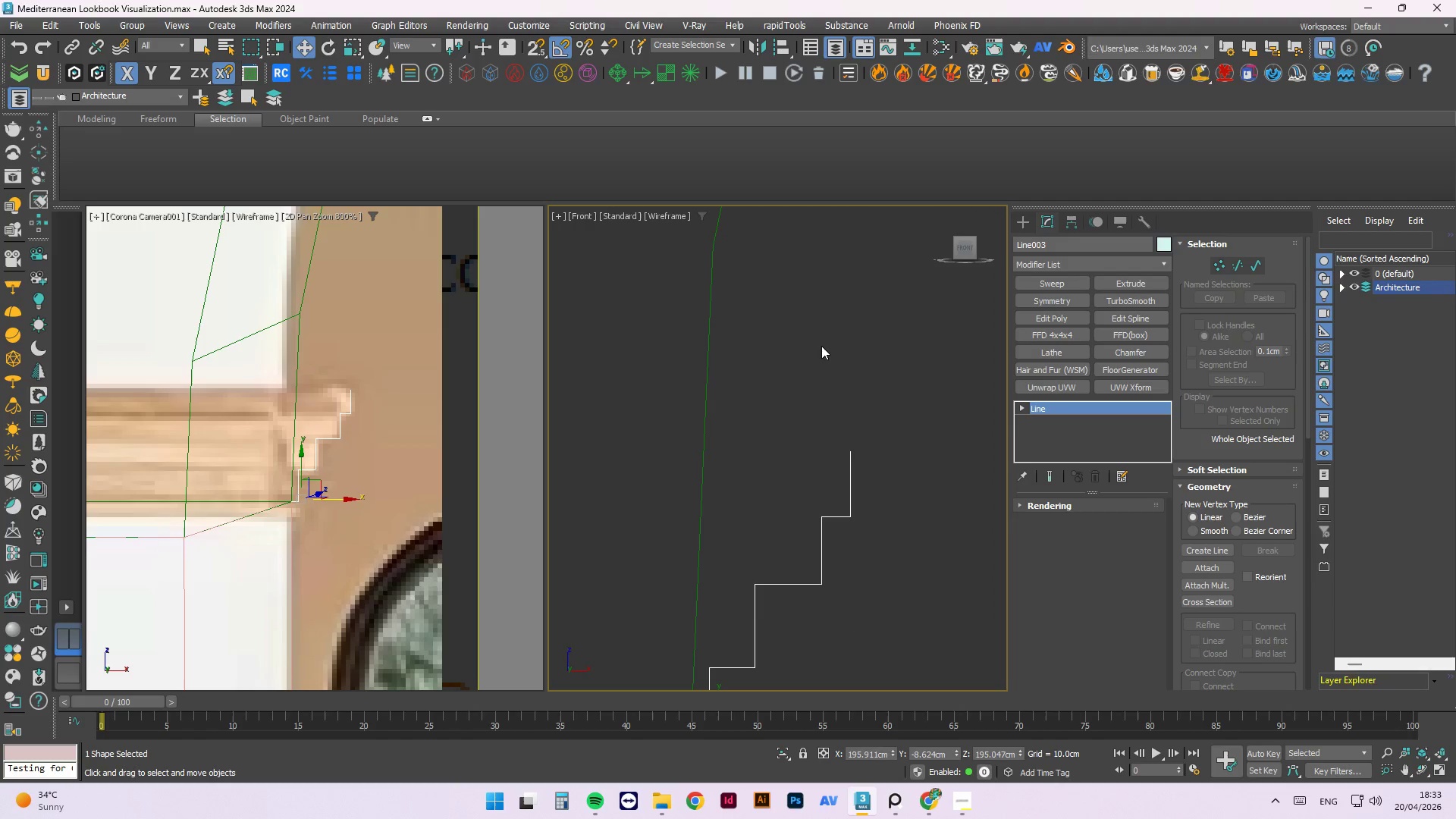 
double_click([876, 379])
 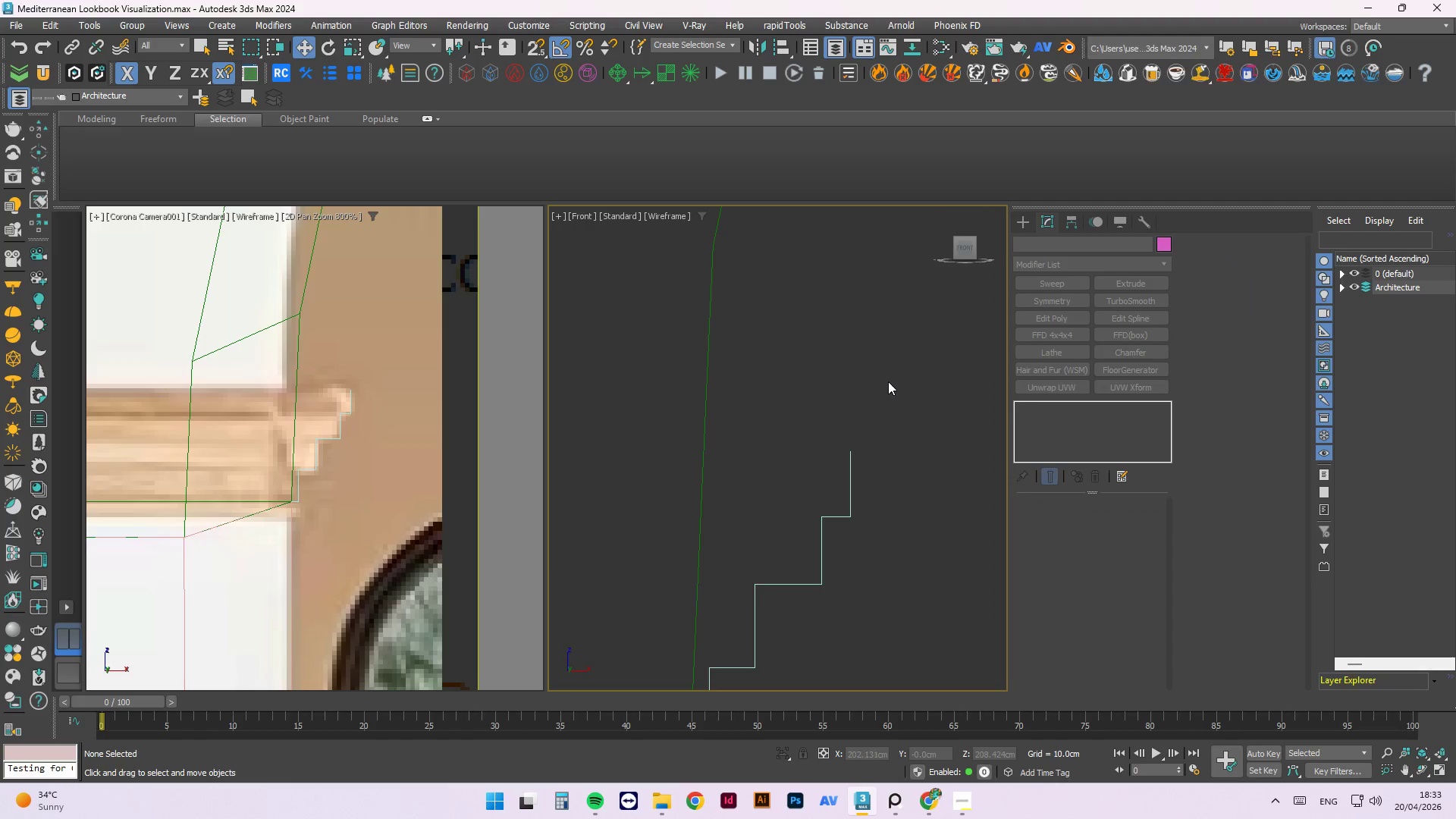 
scroll: coordinate [888, 381], scroll_direction: down, amount: 2.0
 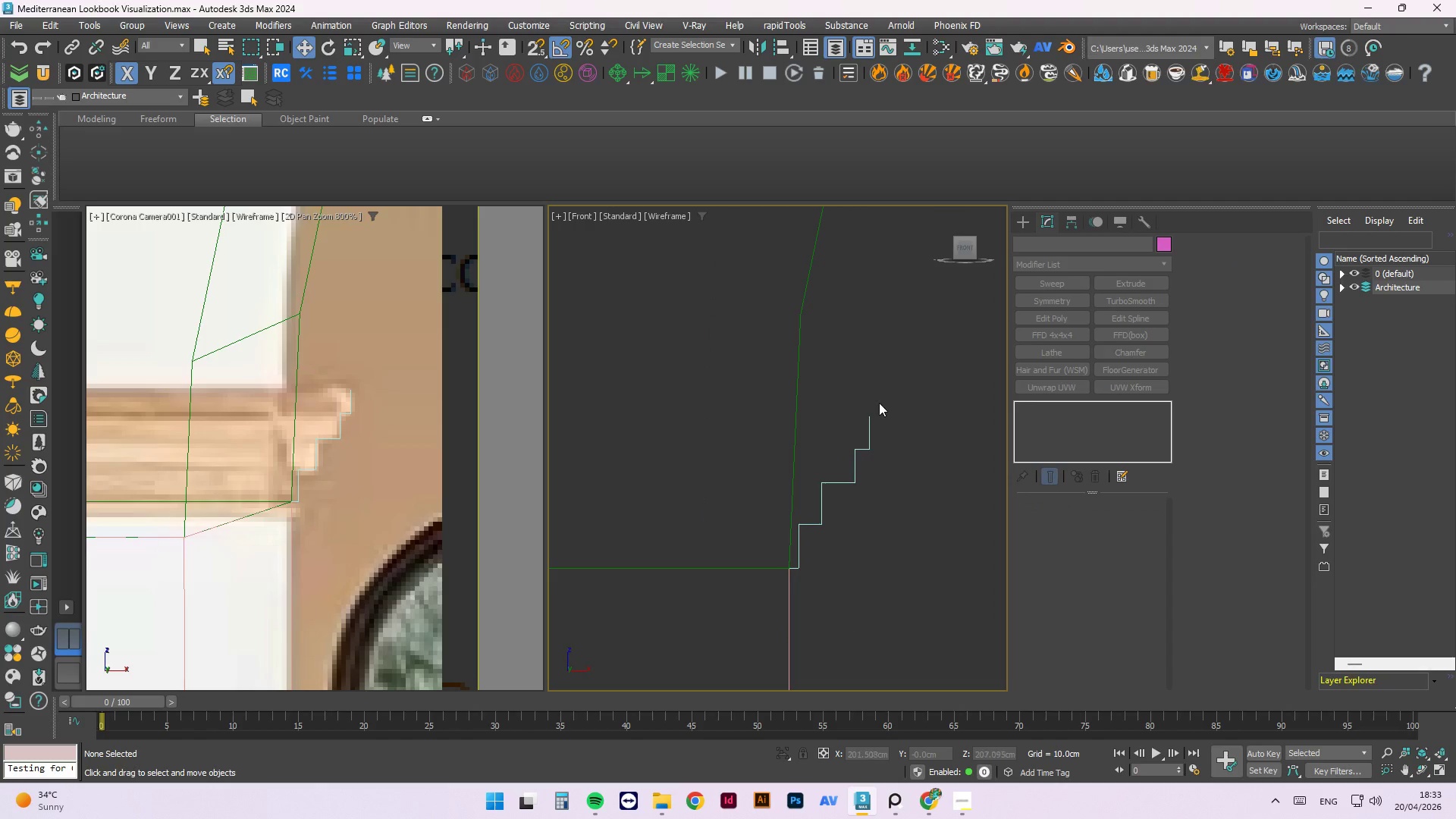 
scroll: coordinate [829, 478], scroll_direction: up, amount: 2.0
 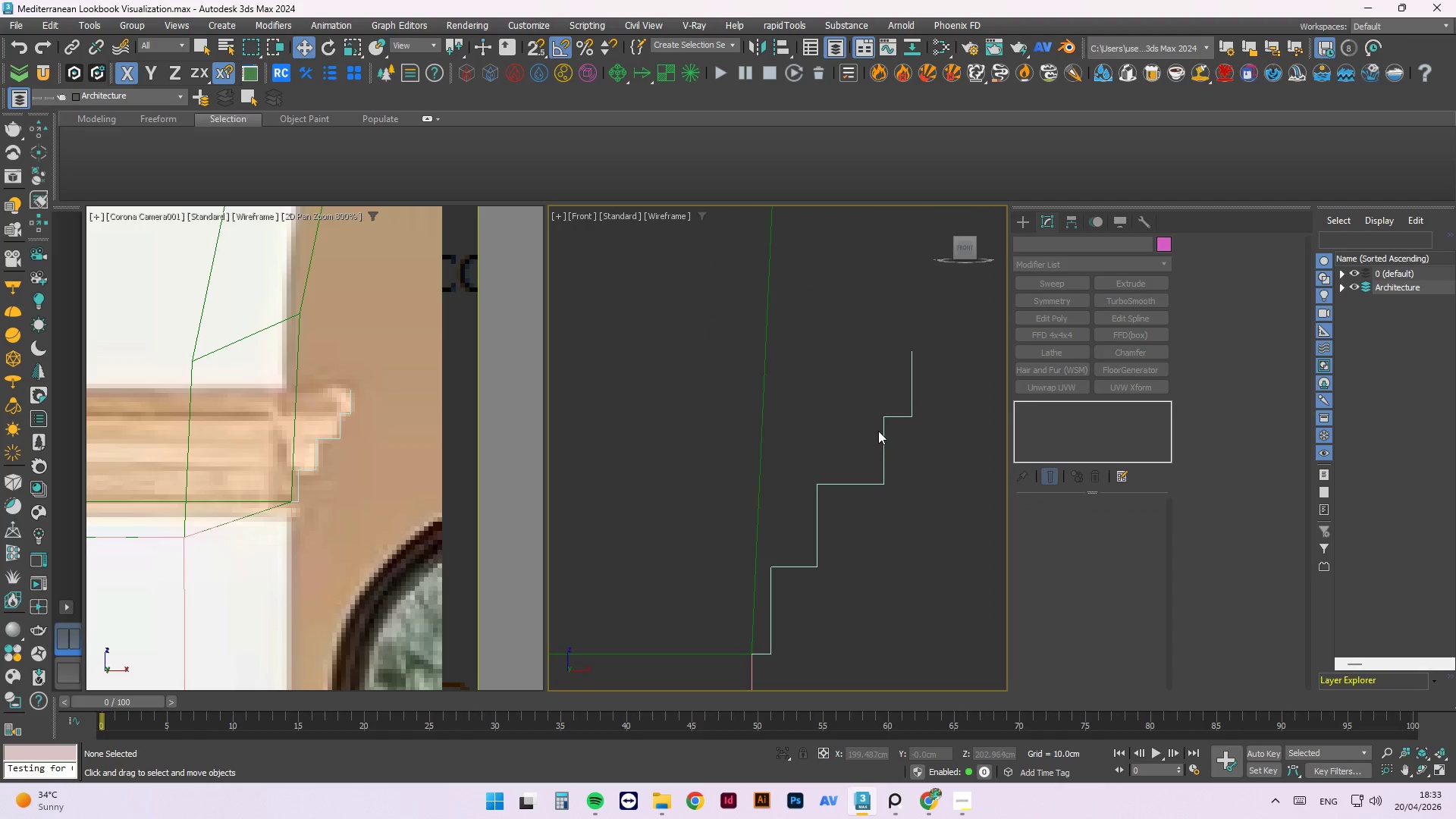 
left_click([881, 428])
 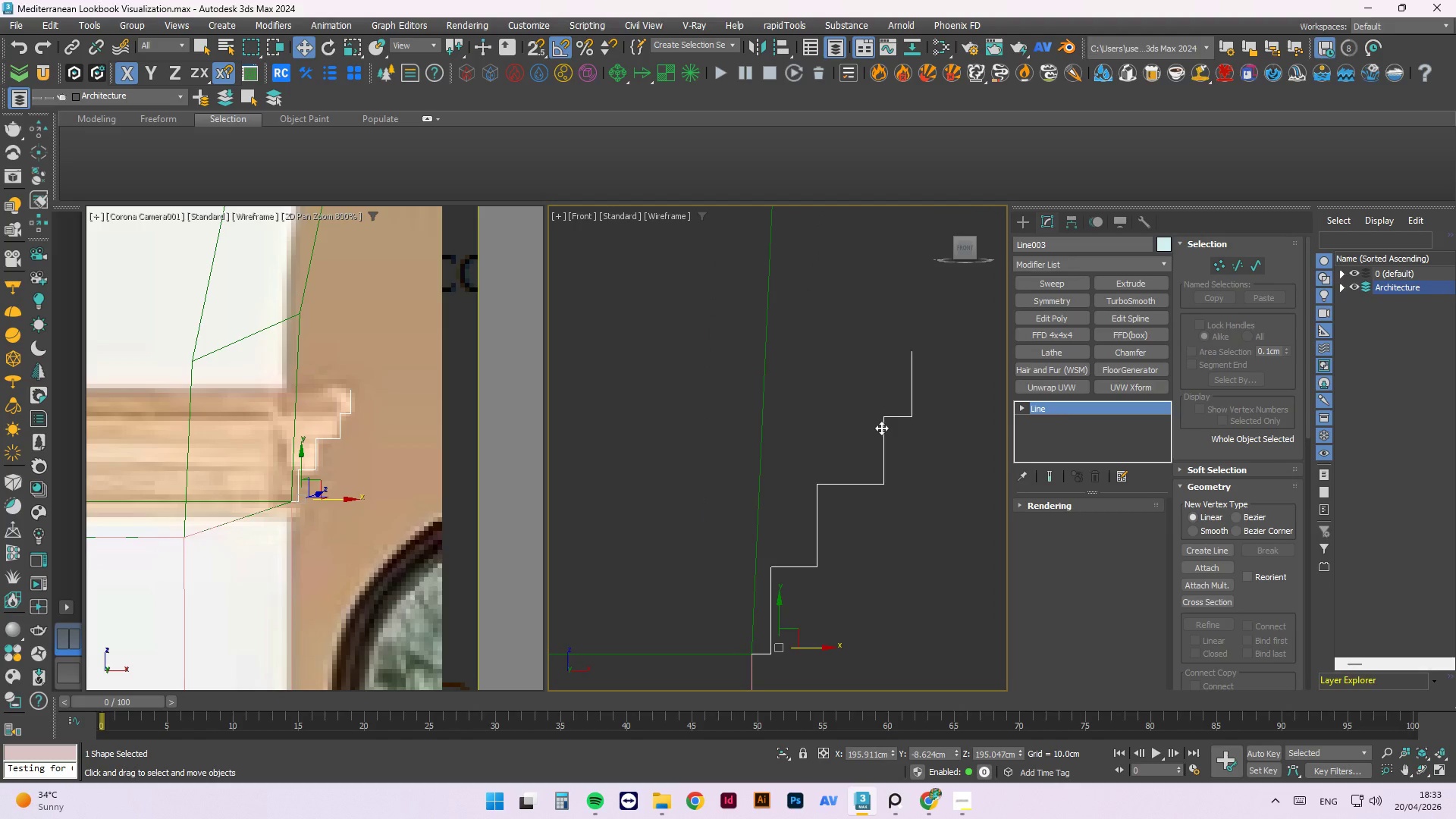 
key(1)
 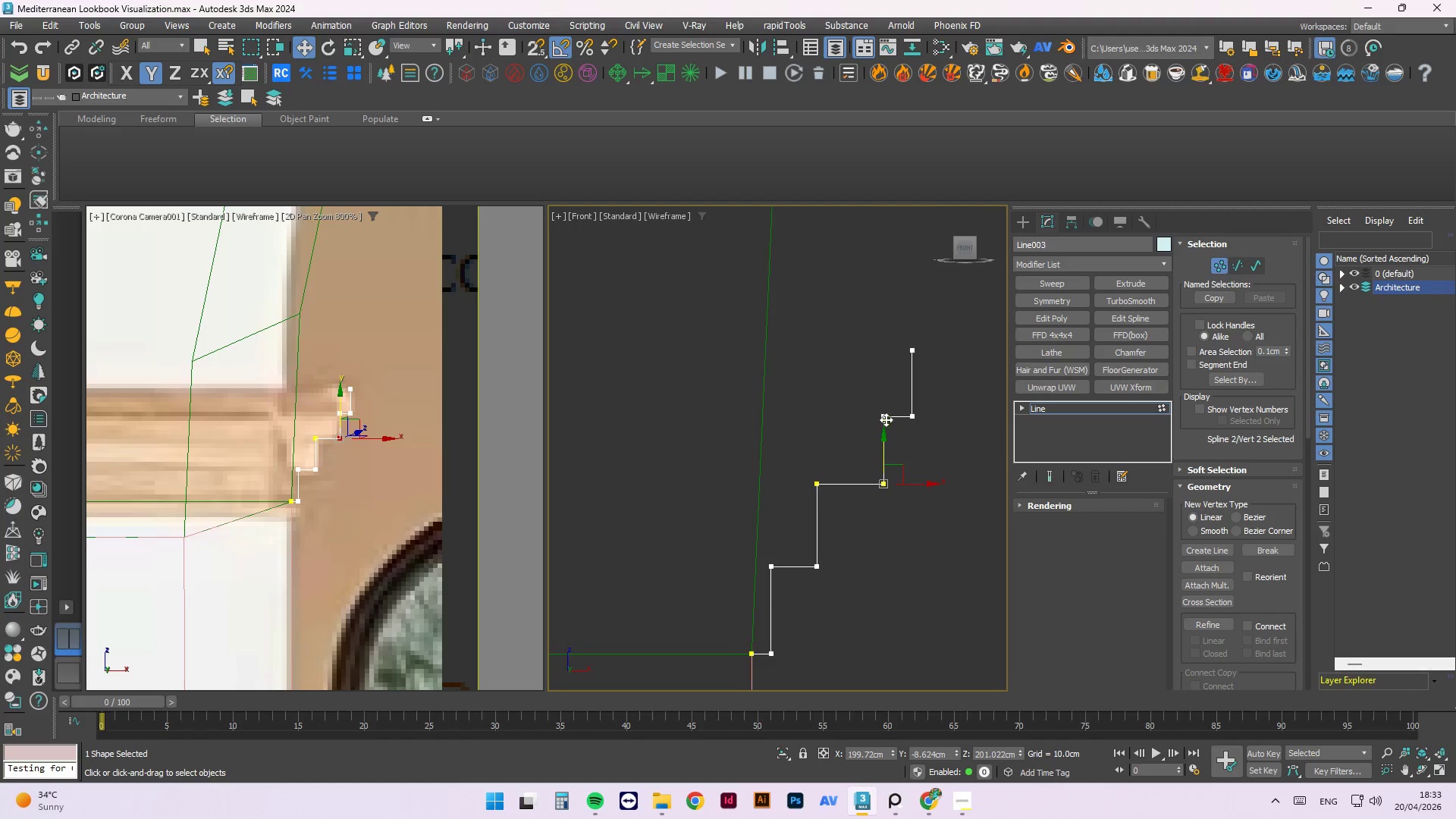 
scroll: coordinate [886, 419], scroll_direction: up, amount: 2.0
 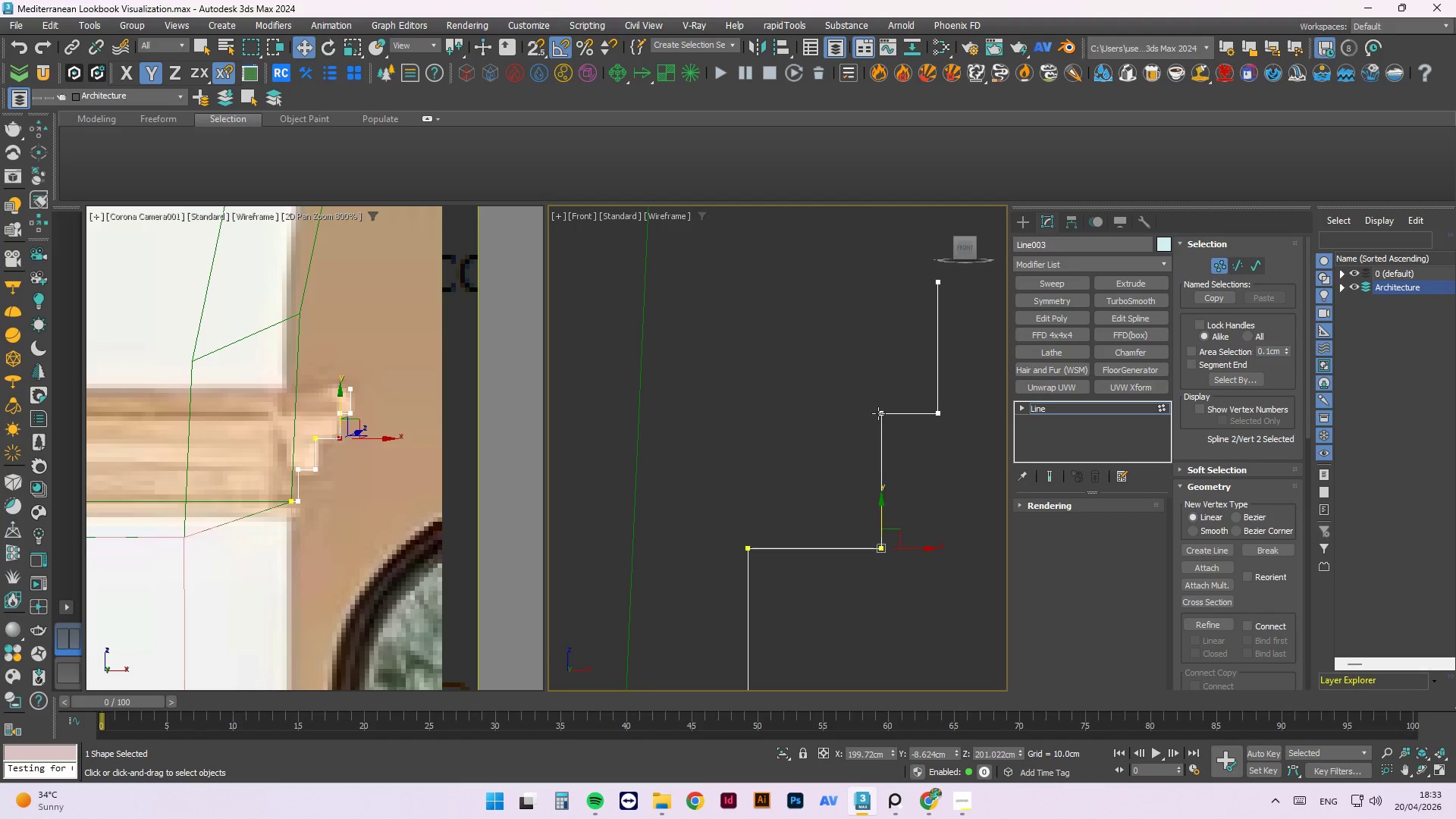 
left_click([878, 413])
 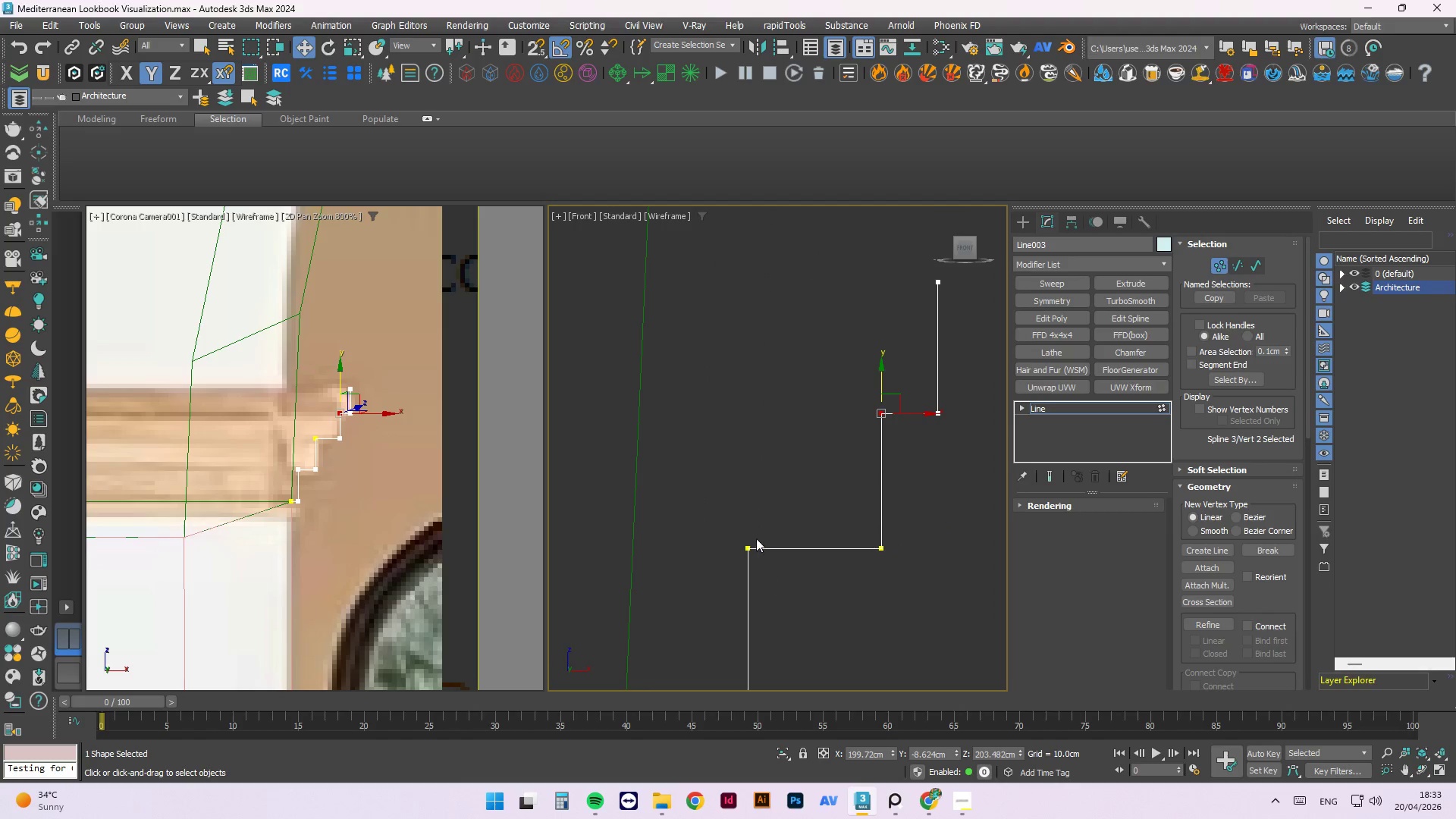 
key(Control+ControlLeft)
 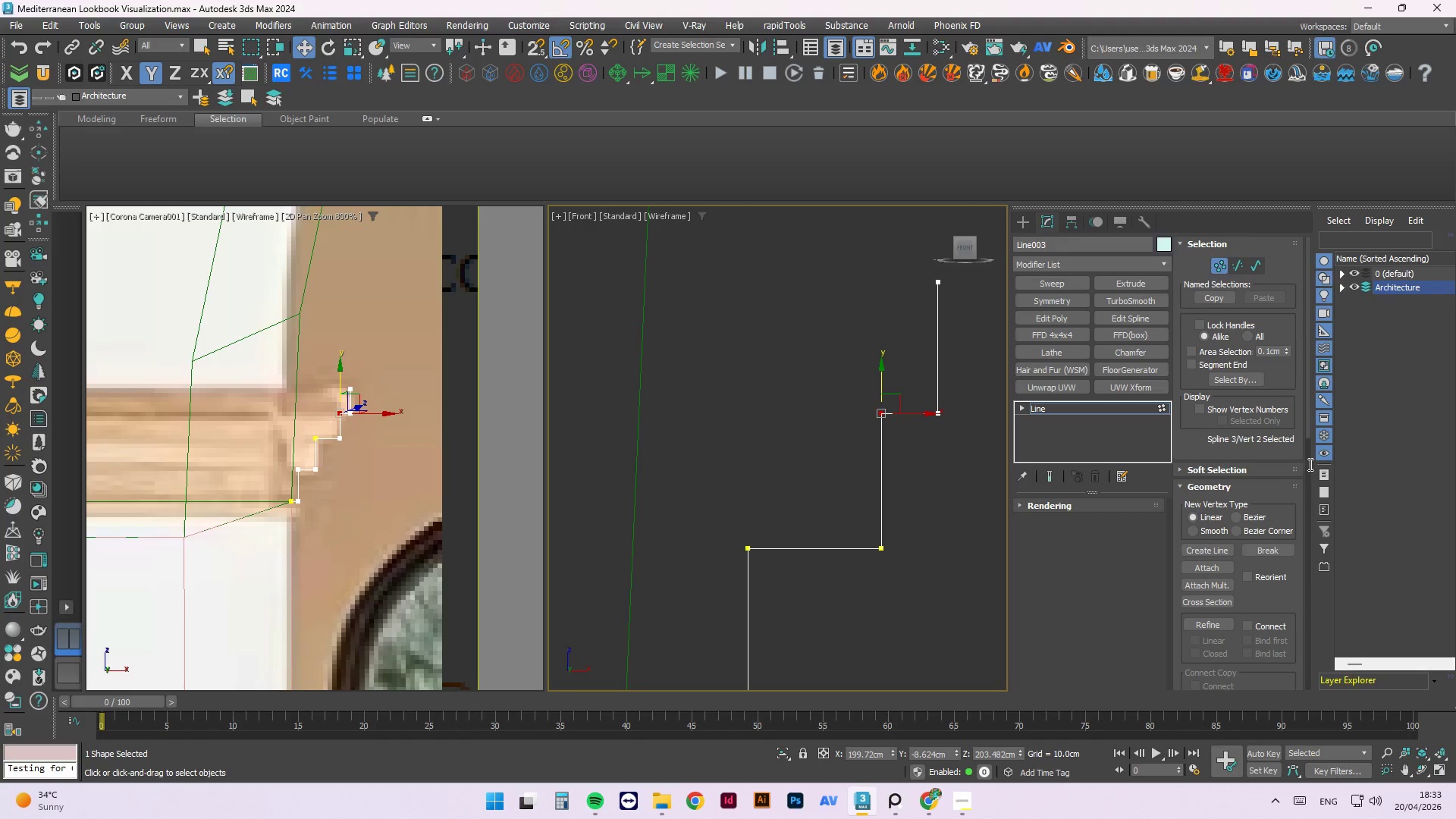 
left_click_drag(start_coordinate=[1307, 406], to_coordinate=[1301, 566])
 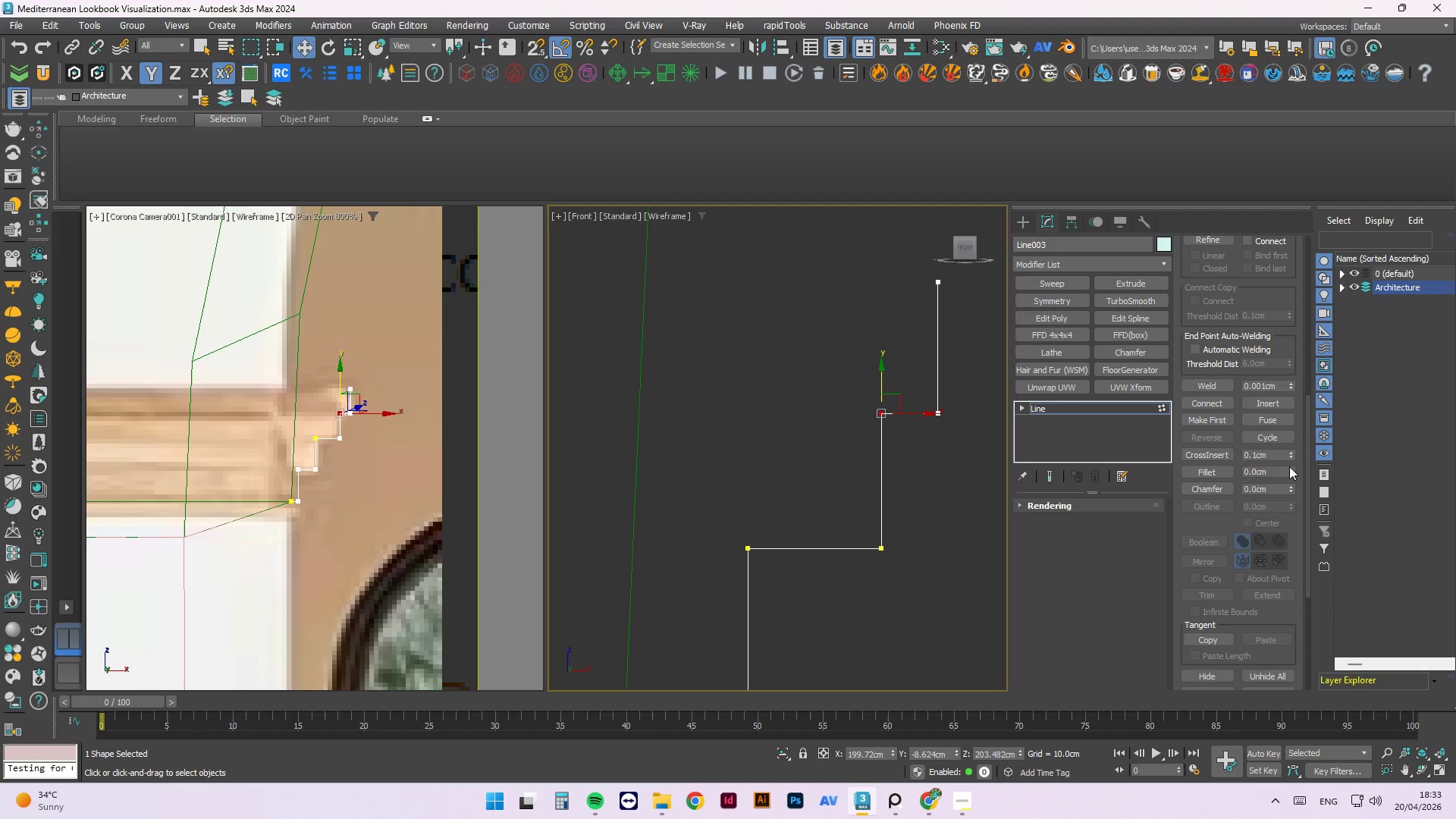 
left_click([1291, 466])
 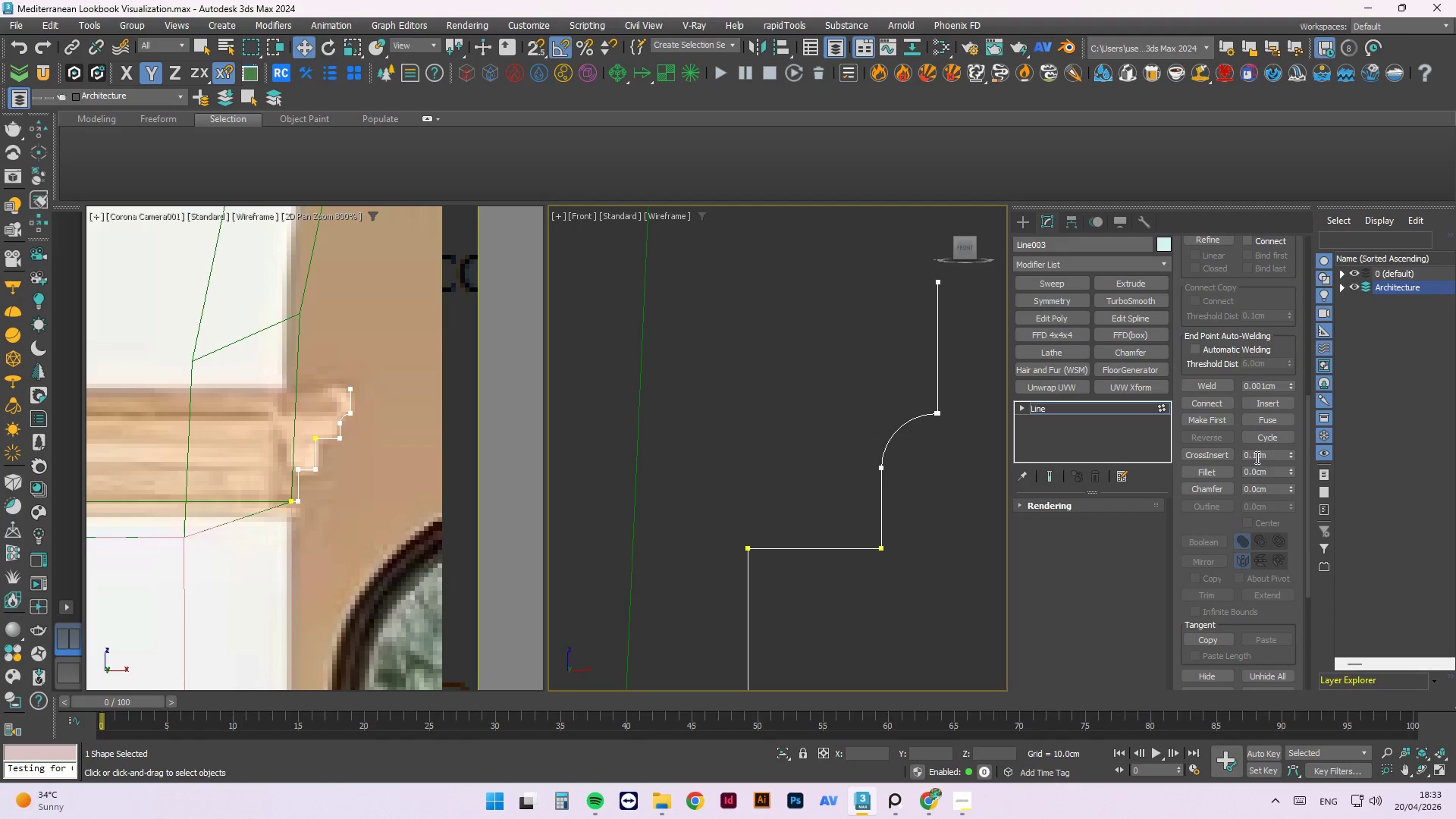 
left_click([1291, 472])
 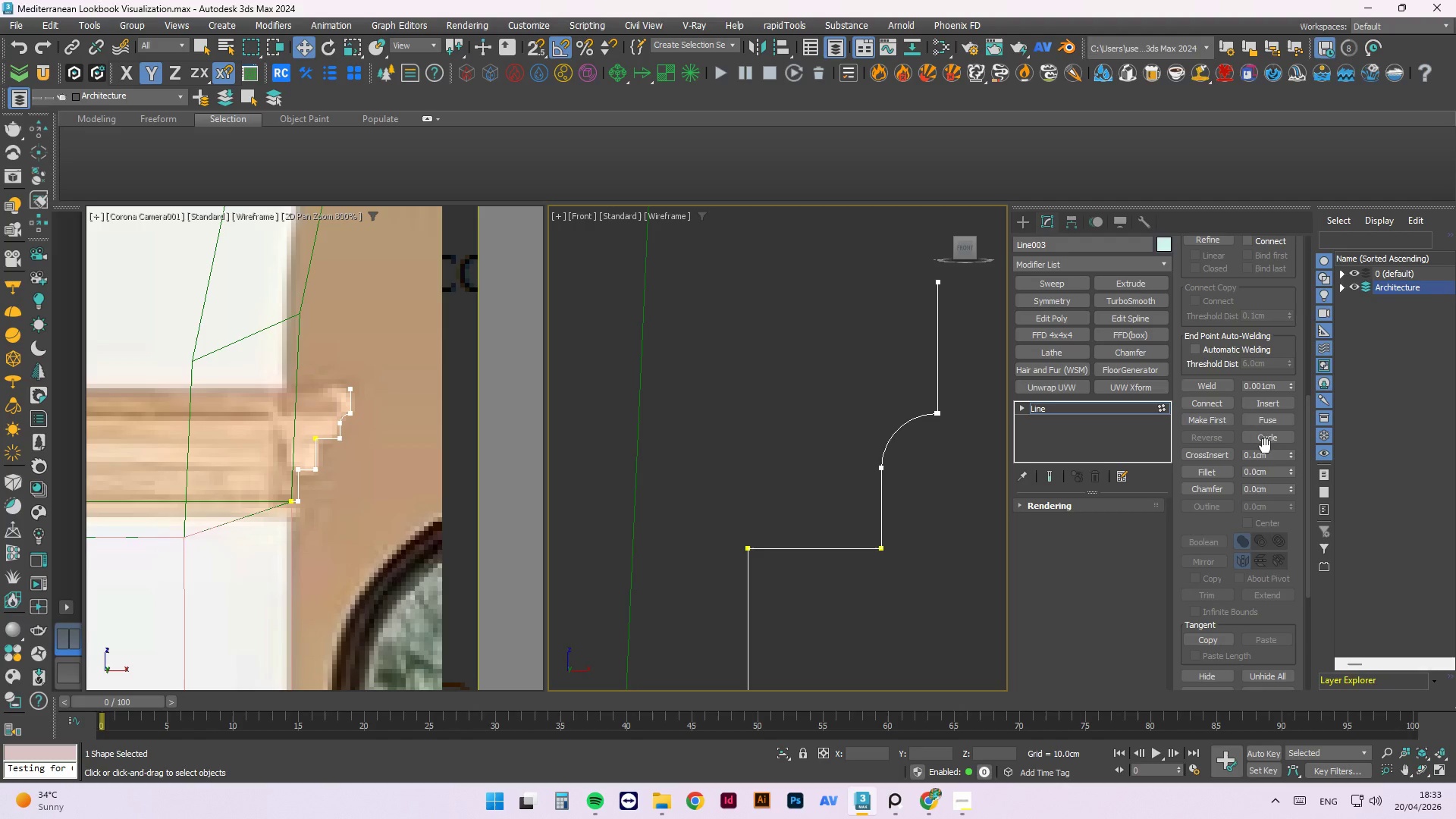 
key(Control+Z)
 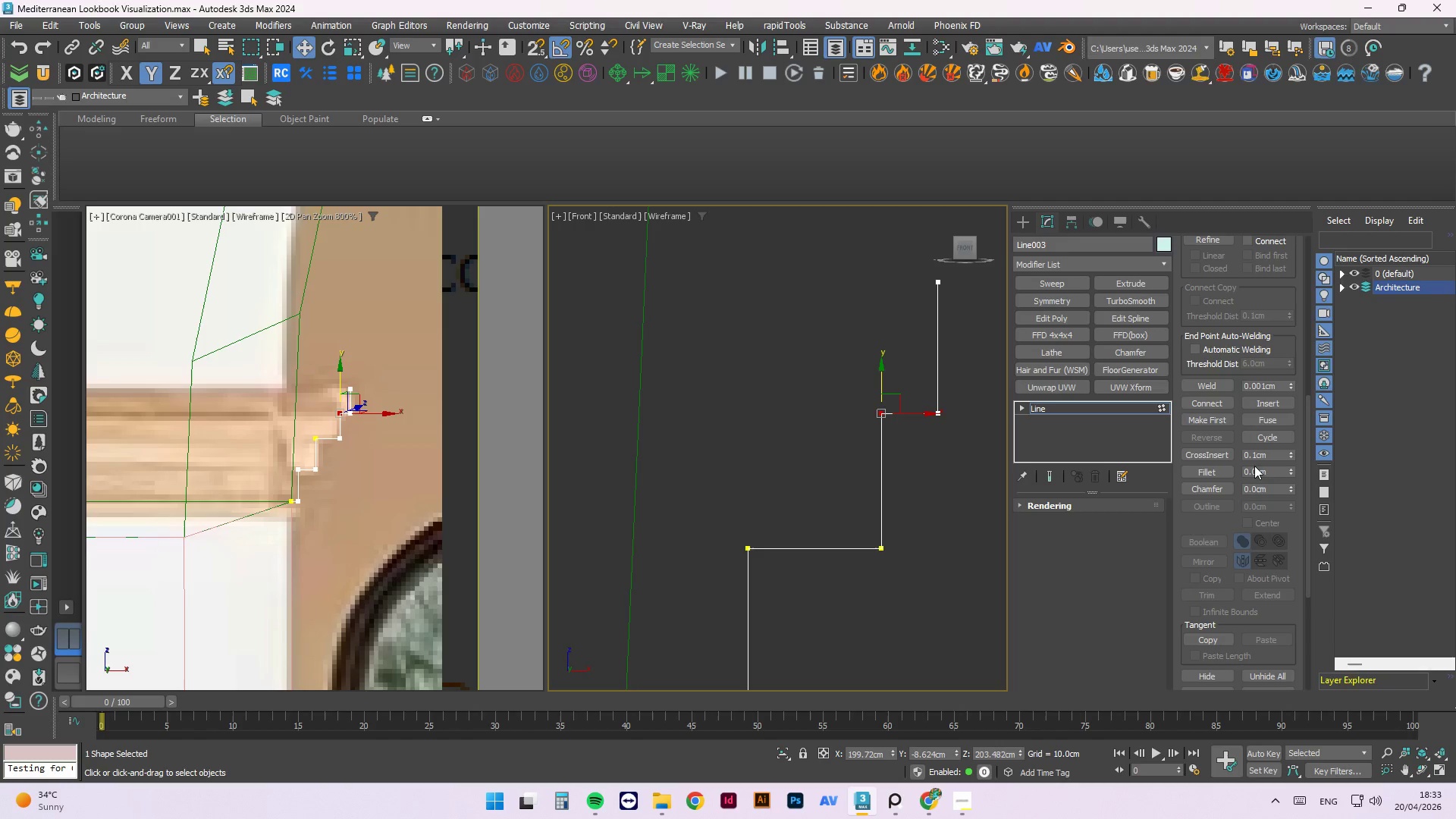 
left_click([1254, 467])
 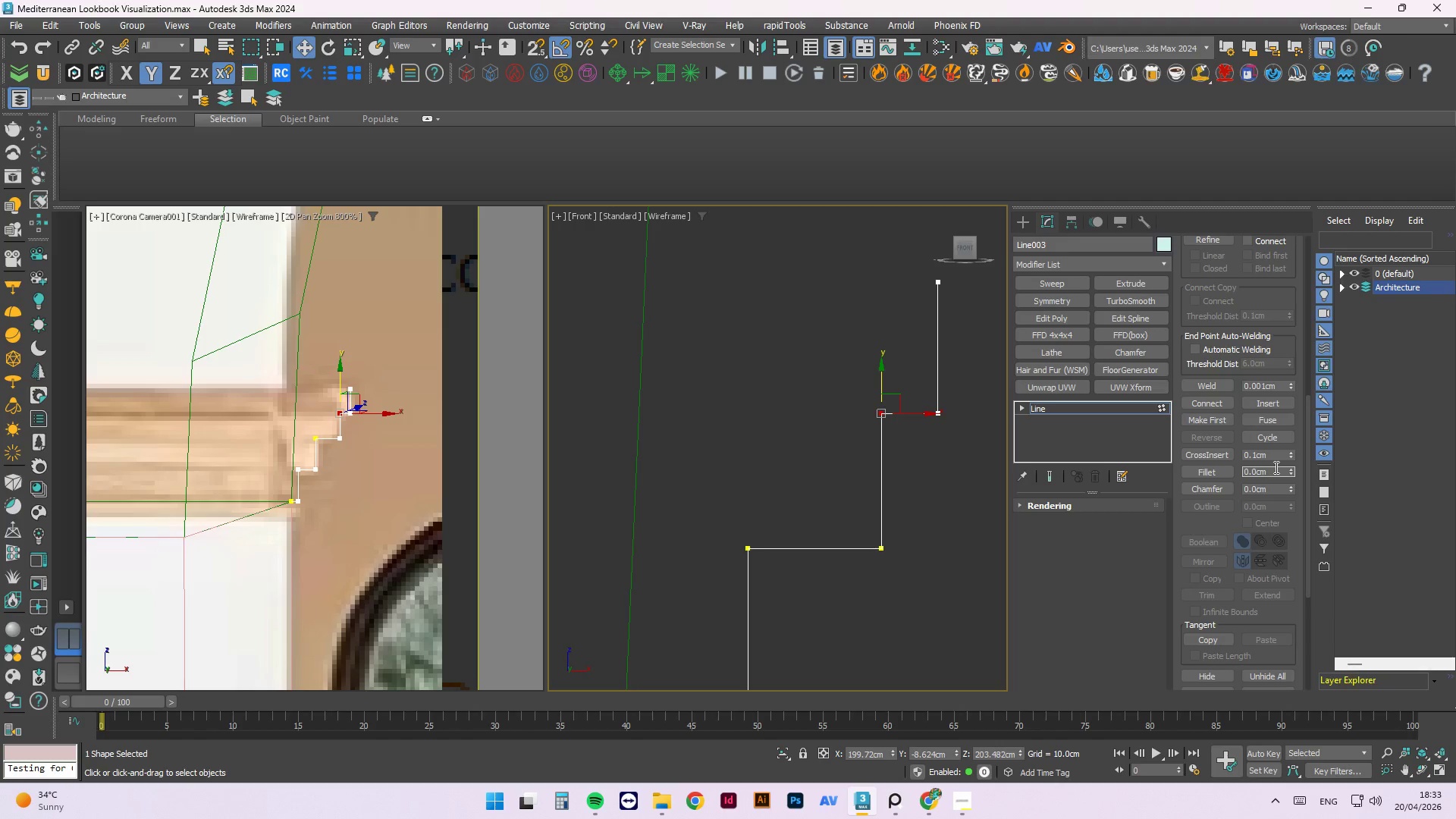 
key(Numpad1)
 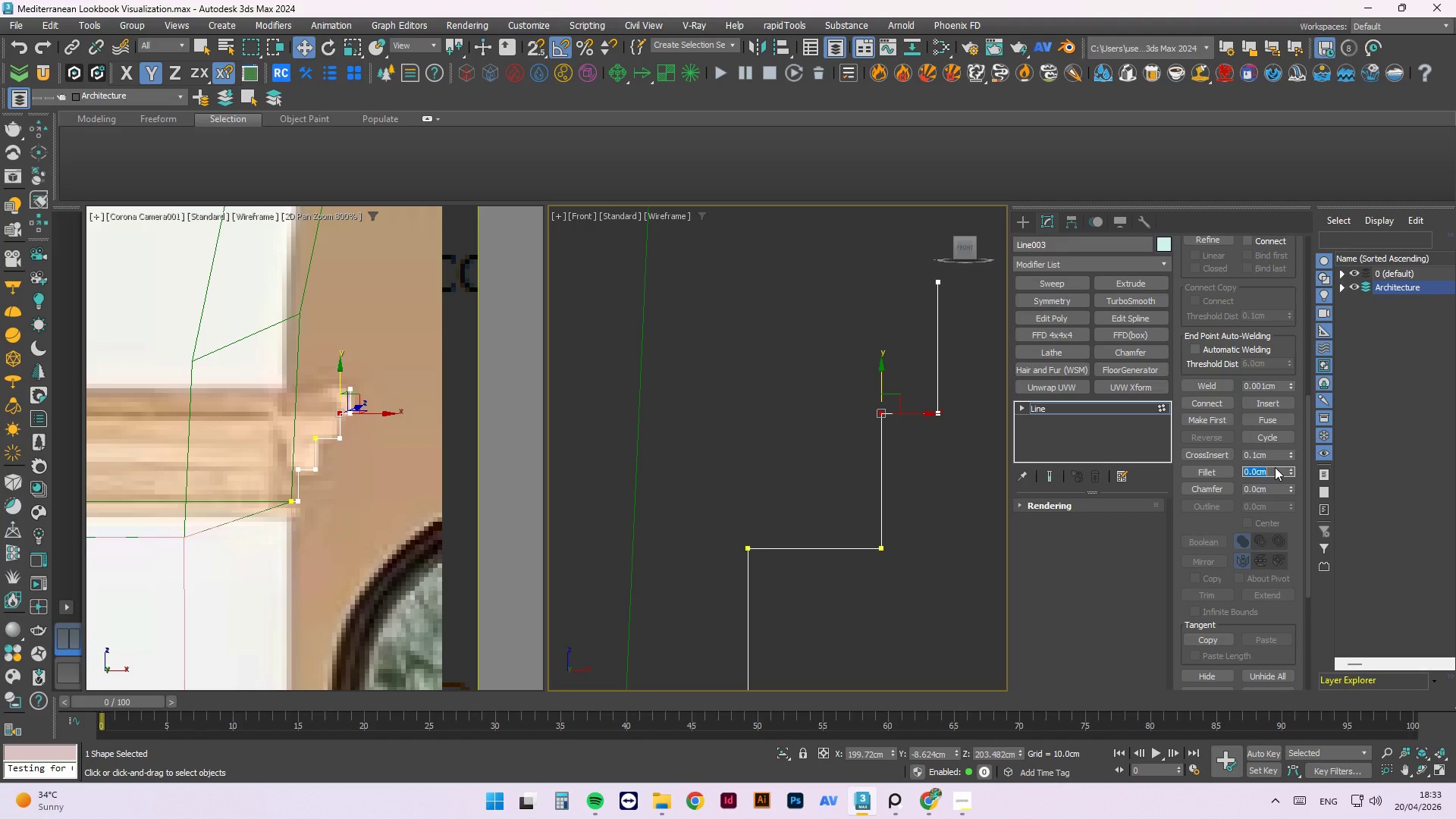 
key(NumpadEnter)
 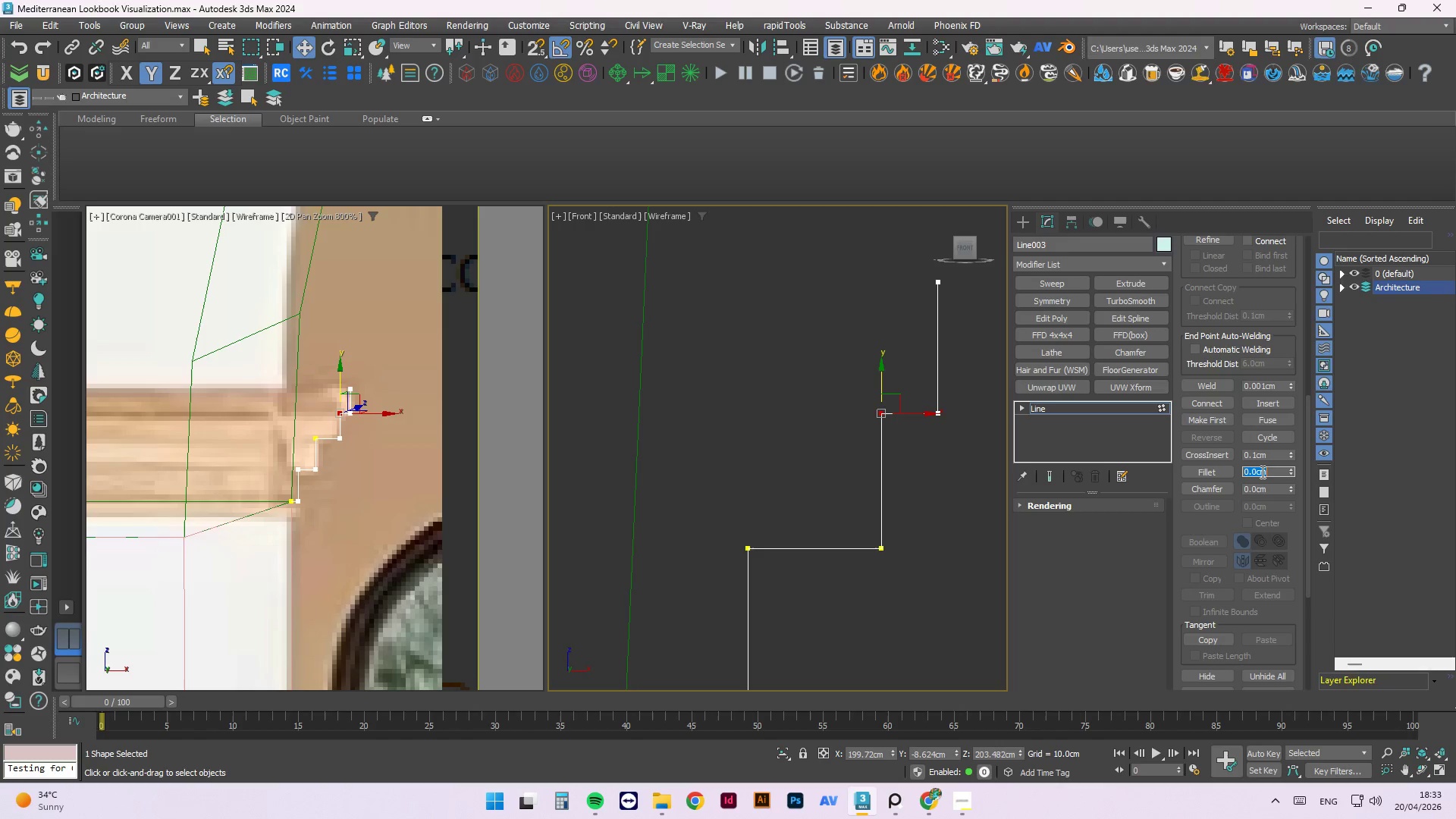 
key(Numpad0)
 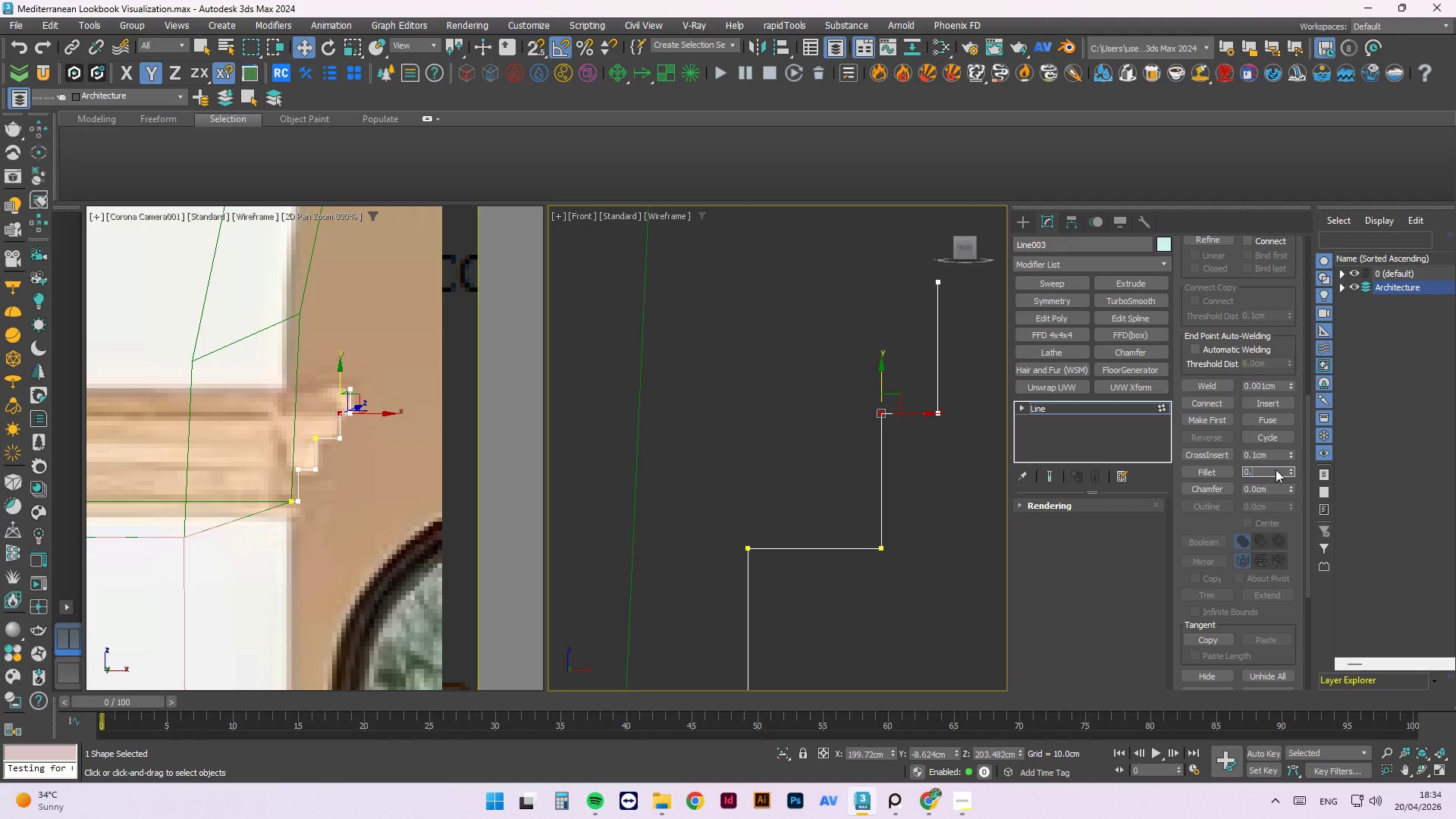 
key(NumpadDecimal)
 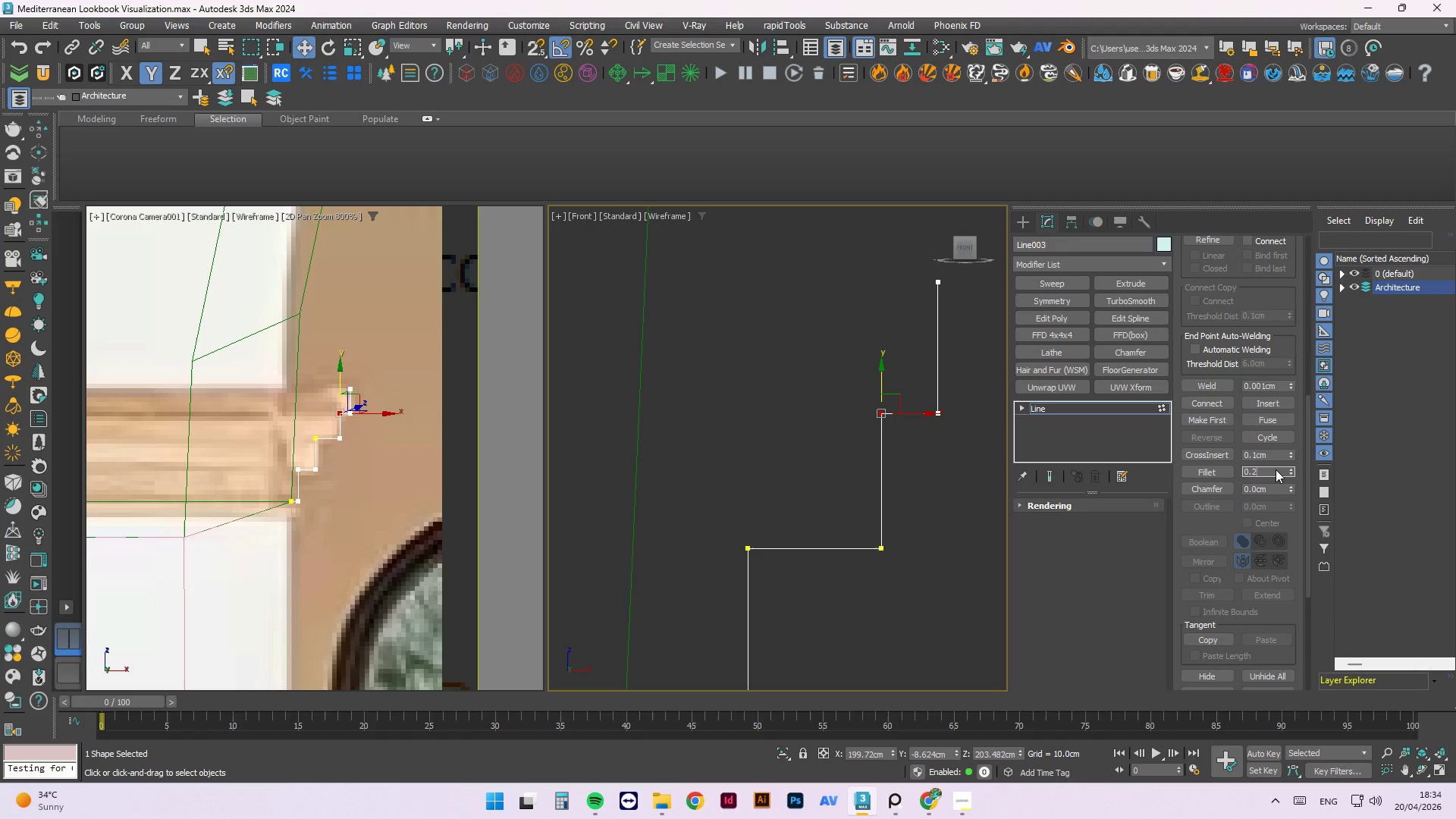 
key(Numpad2)
 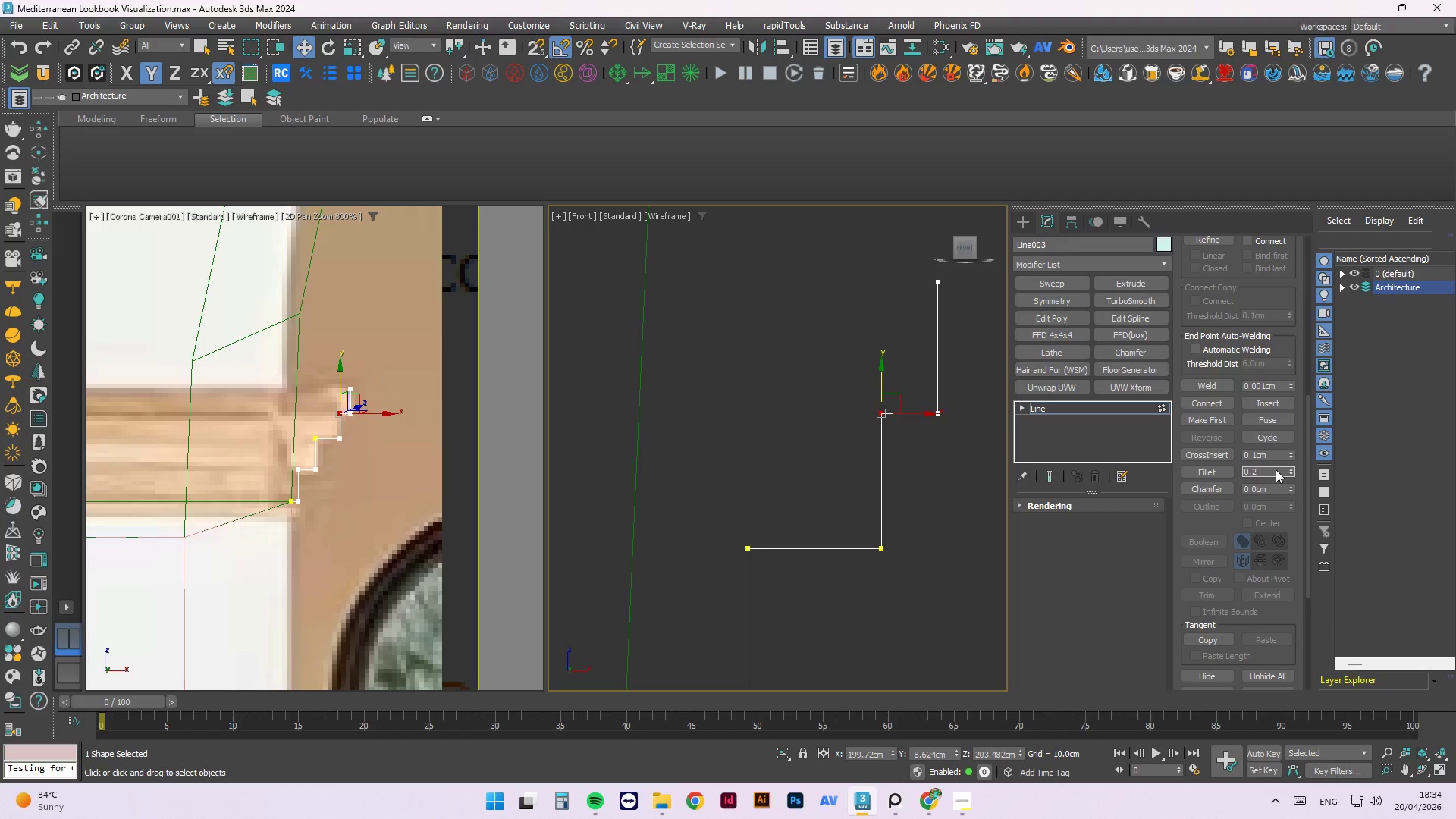 
key(NumpadEnter)
 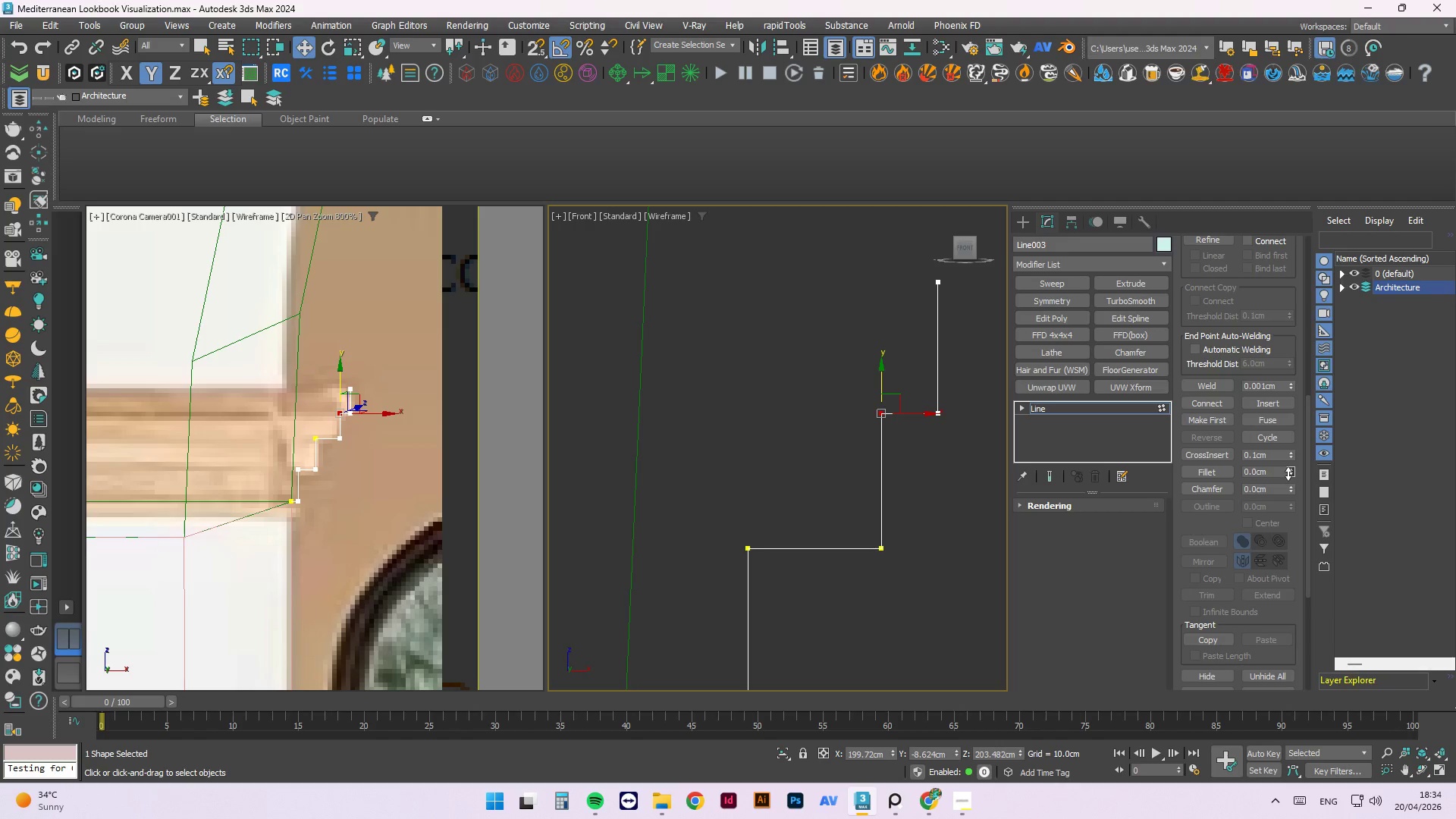 
wait(8.47)
 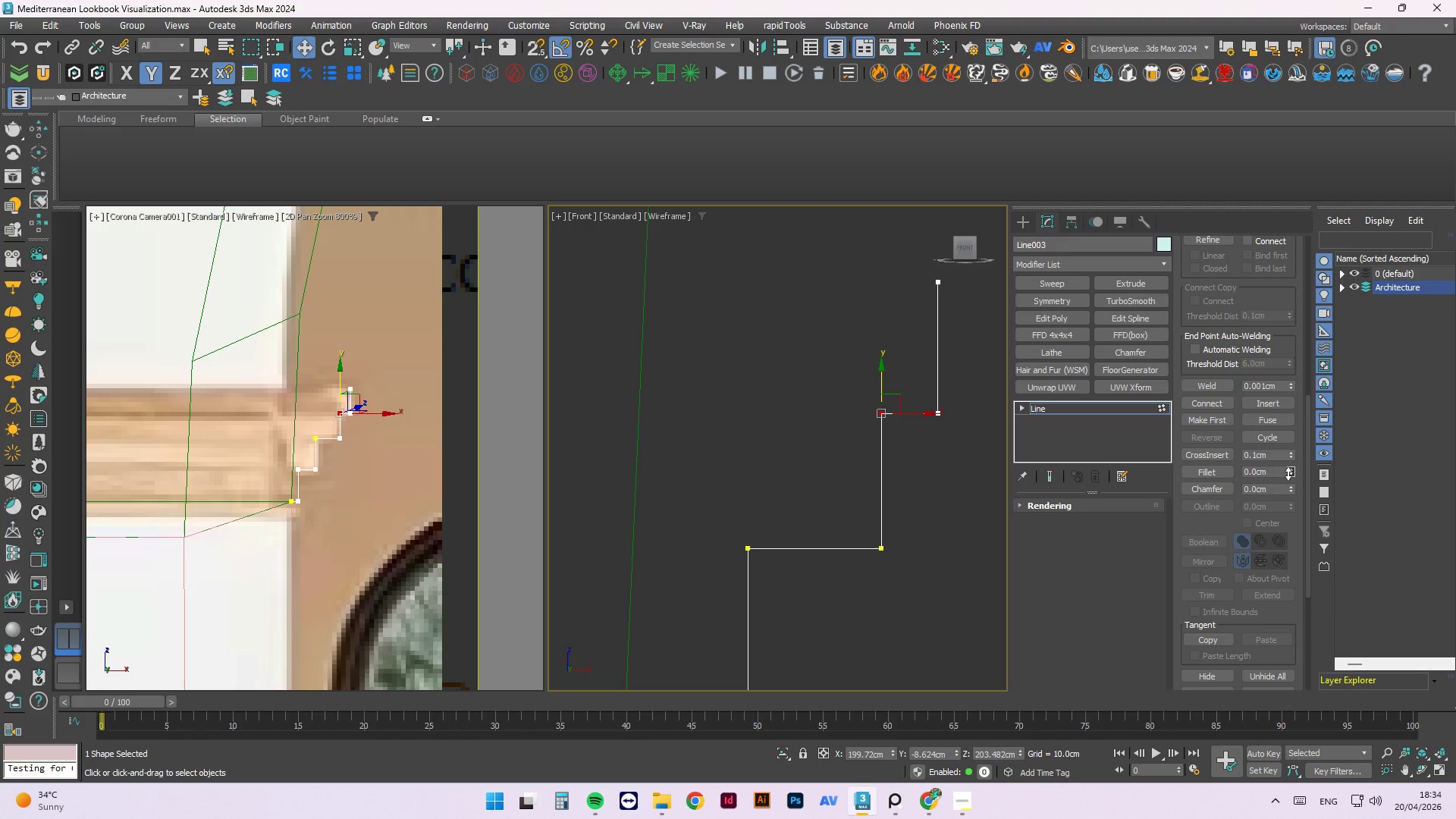 
hold_key(key=AltLeft, duration=0.72)
scroll: coordinate [908, 453], scroll_direction: up, amount: 7.0
 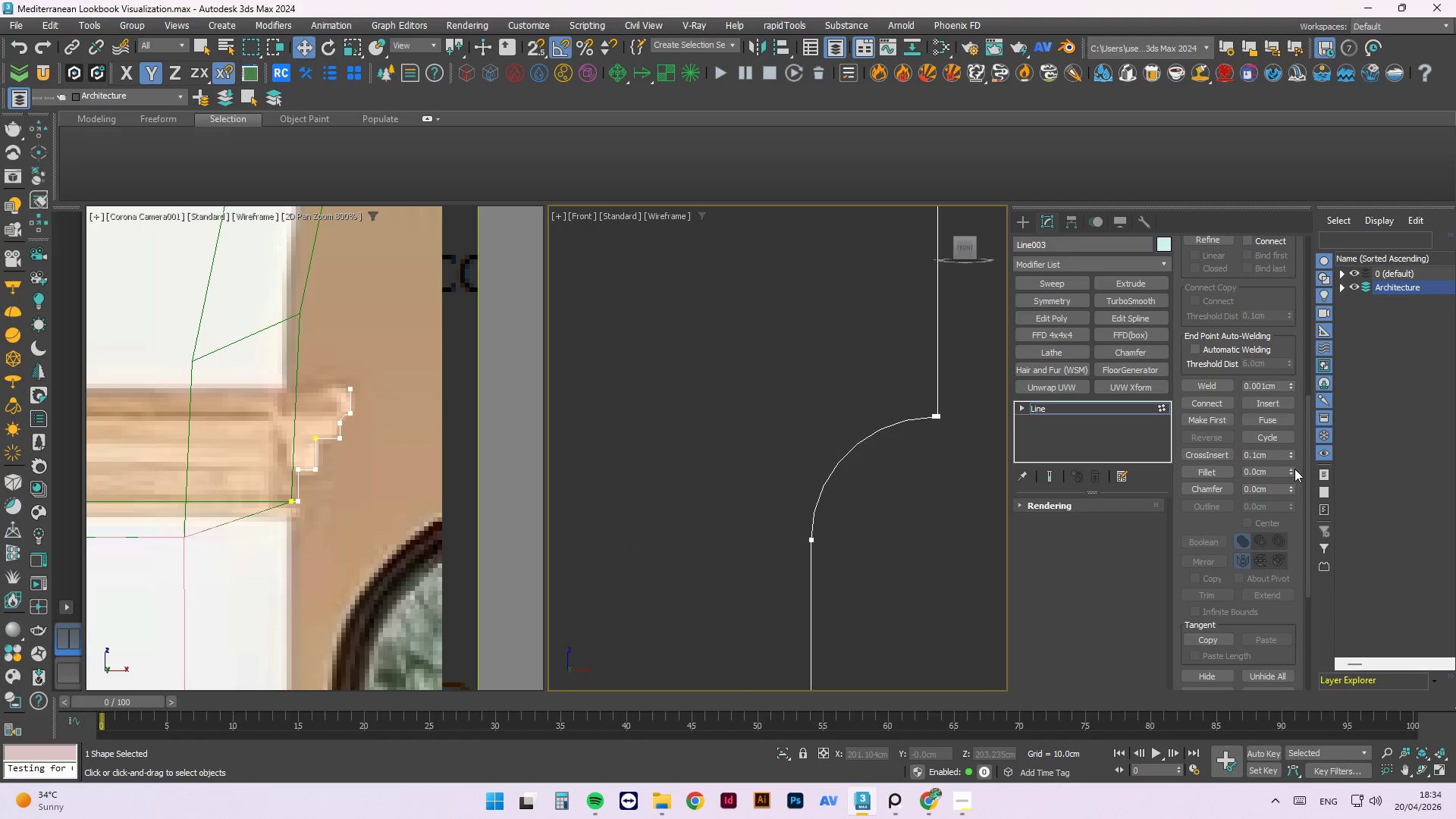 
left_click_drag(start_coordinate=[1292, 469], to_coordinate=[1292, 459])
 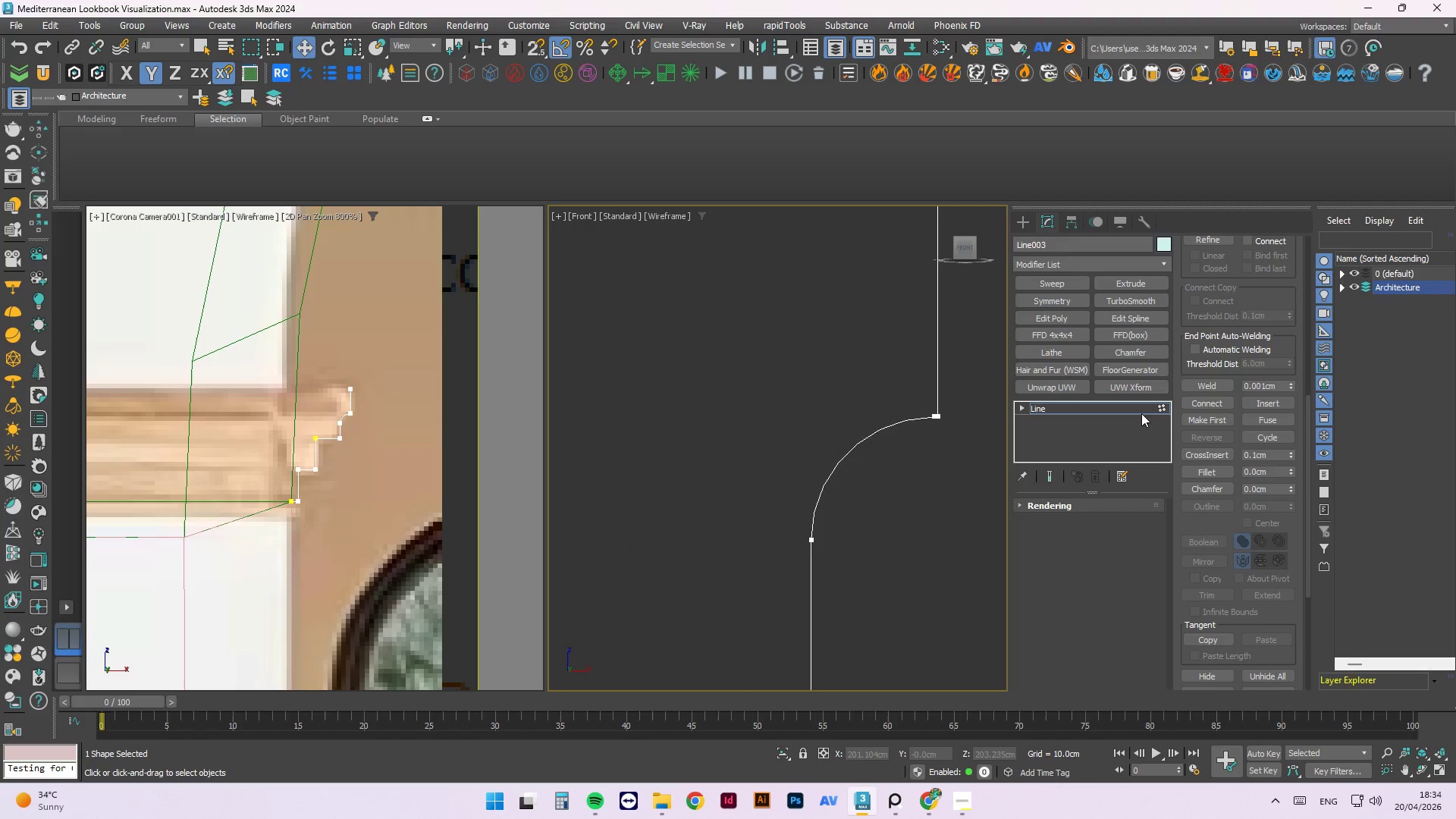 
key(Control+Z)
 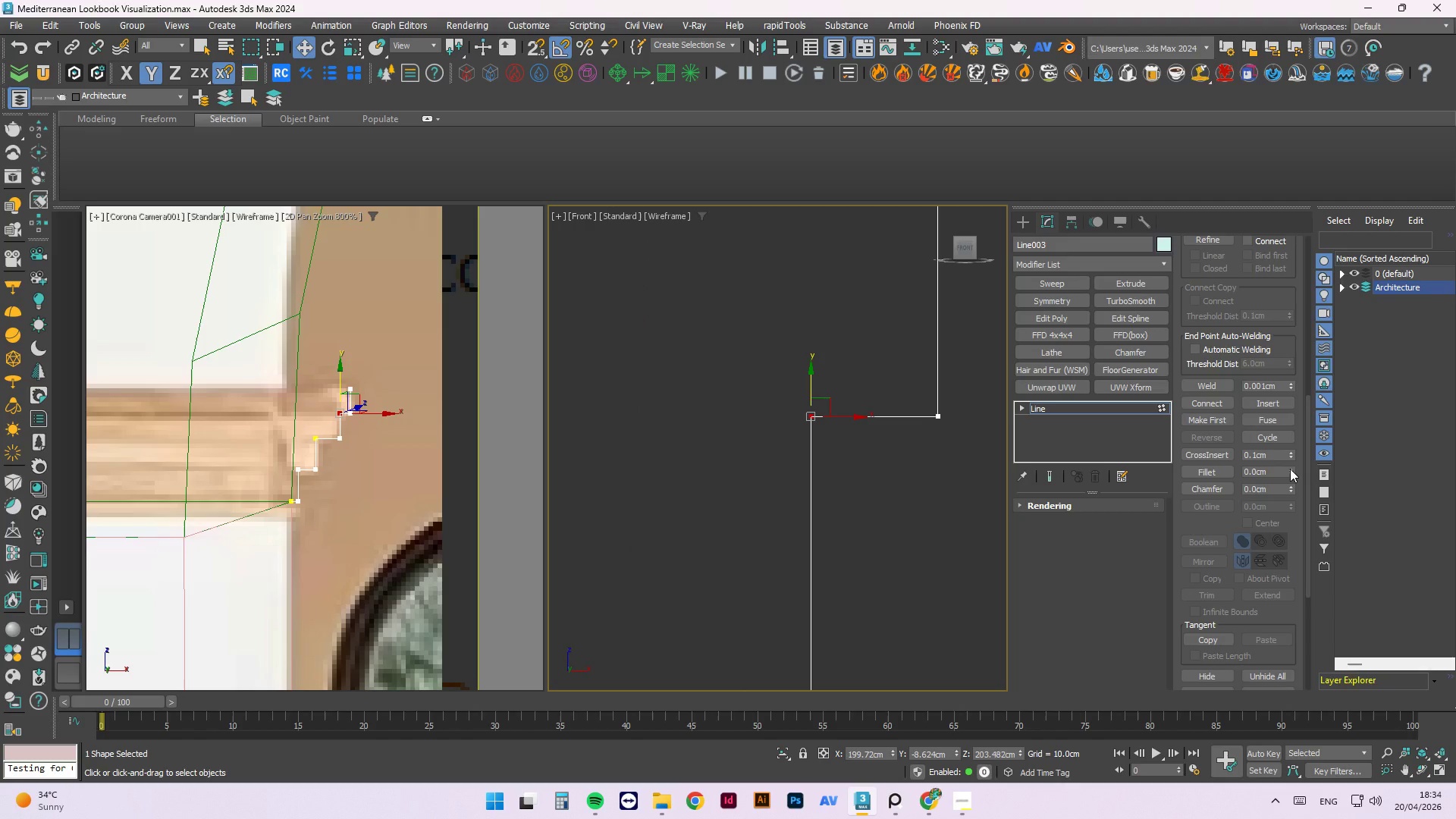 
left_click_drag(start_coordinate=[1290, 469], to_coordinate=[1285, 468])
 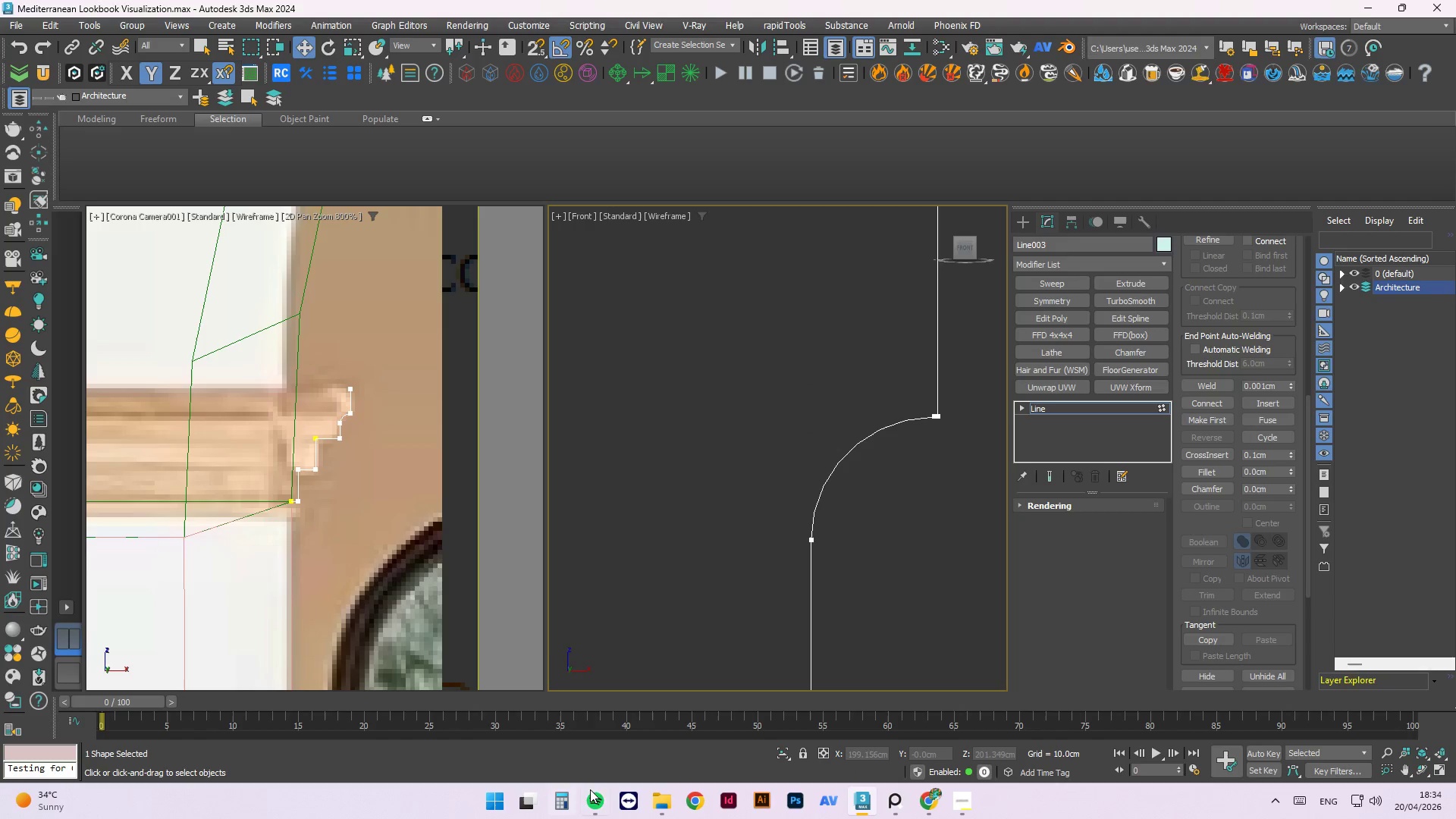 
left_click([599, 799])
 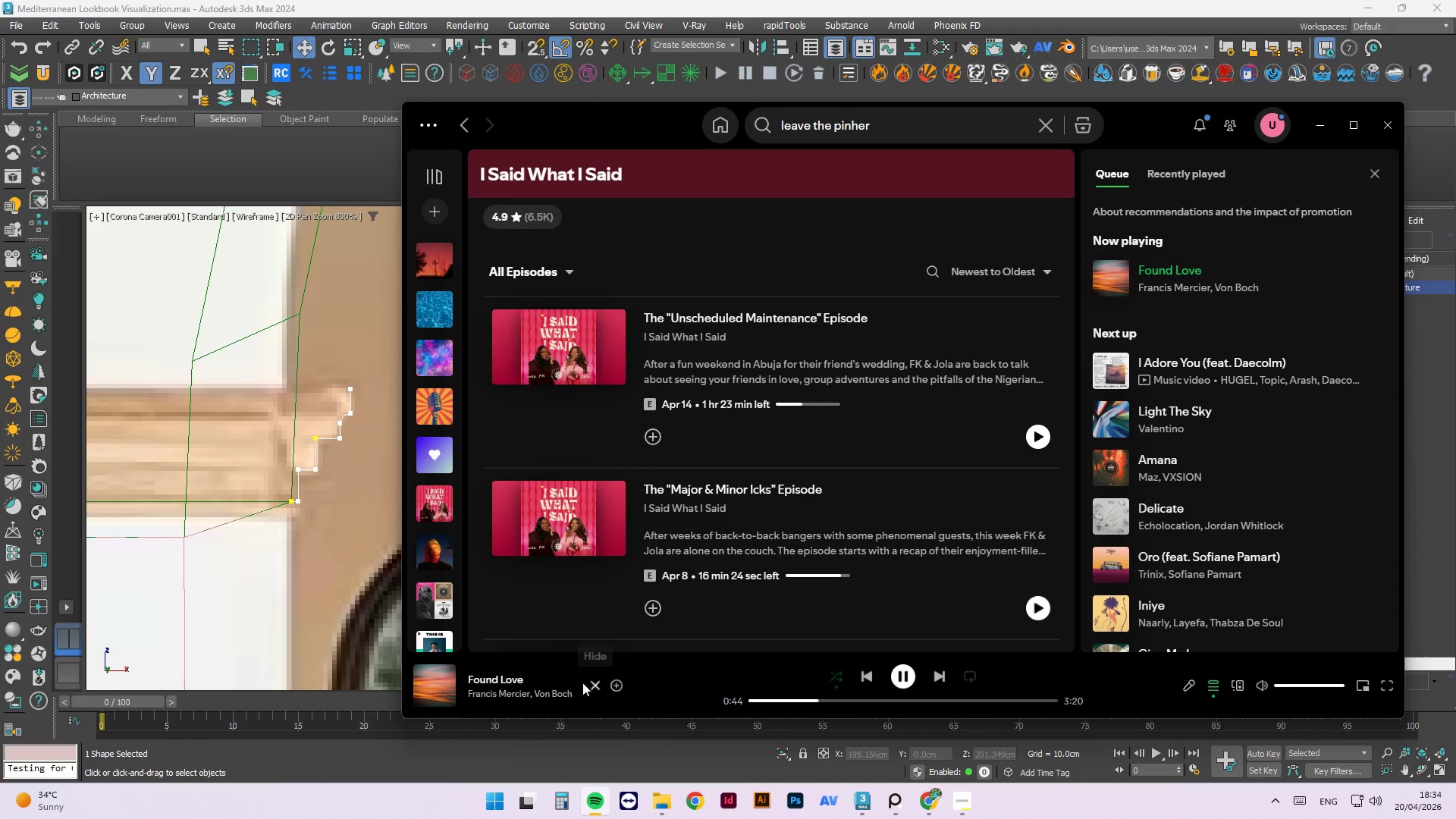 
left_click([449, 670])
 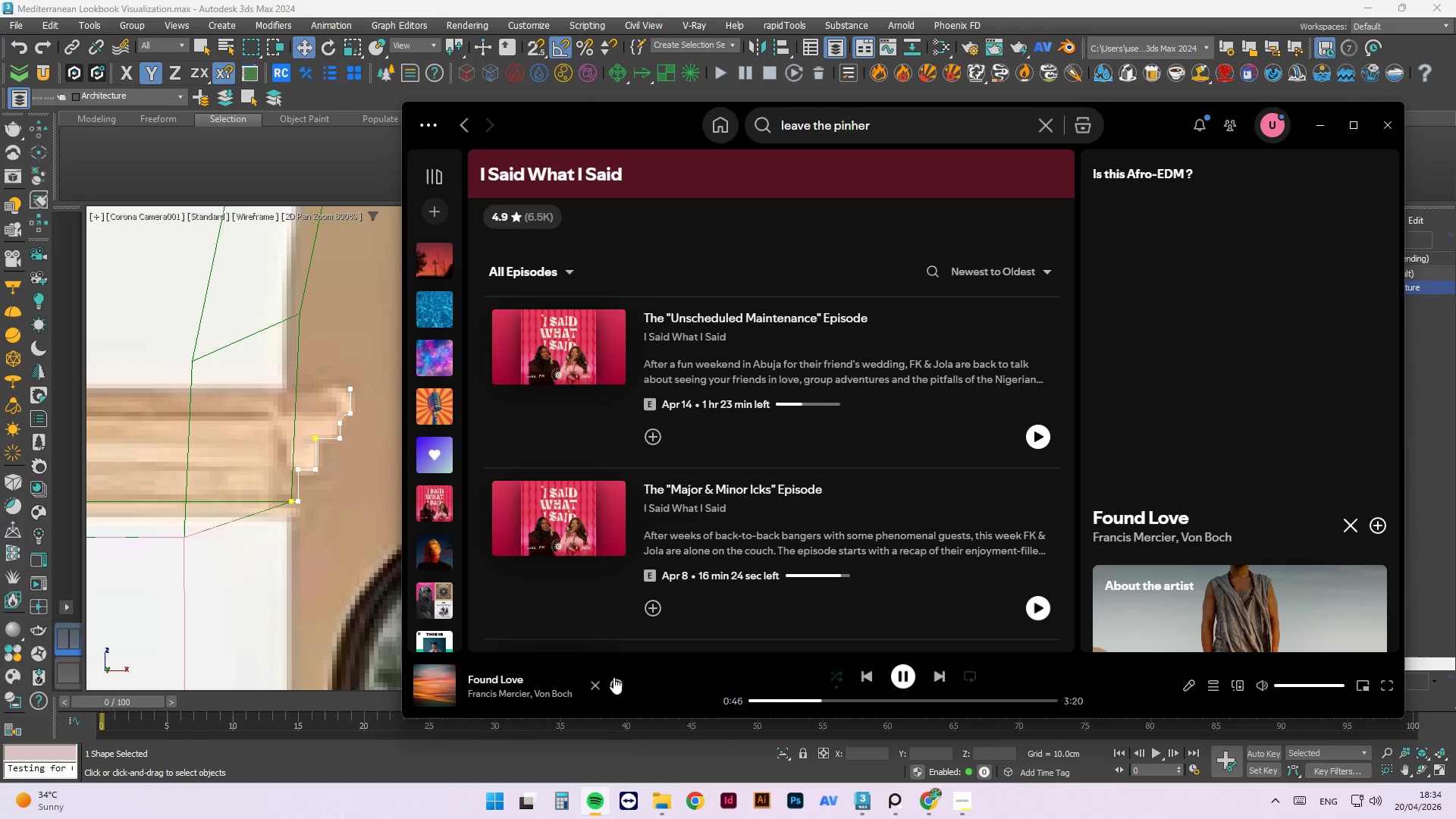 
left_click([617, 686])
 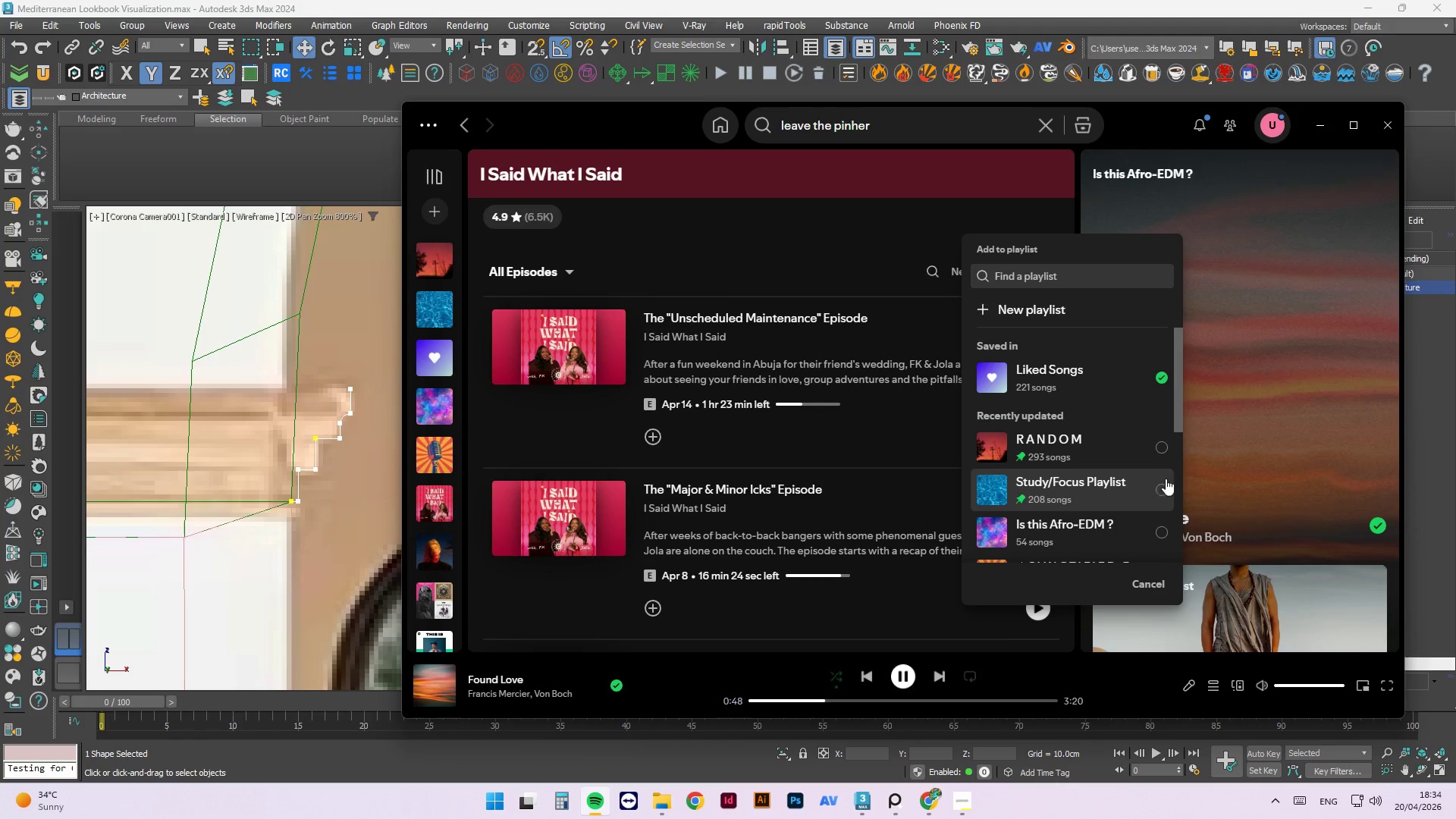 
left_click([1158, 535])
 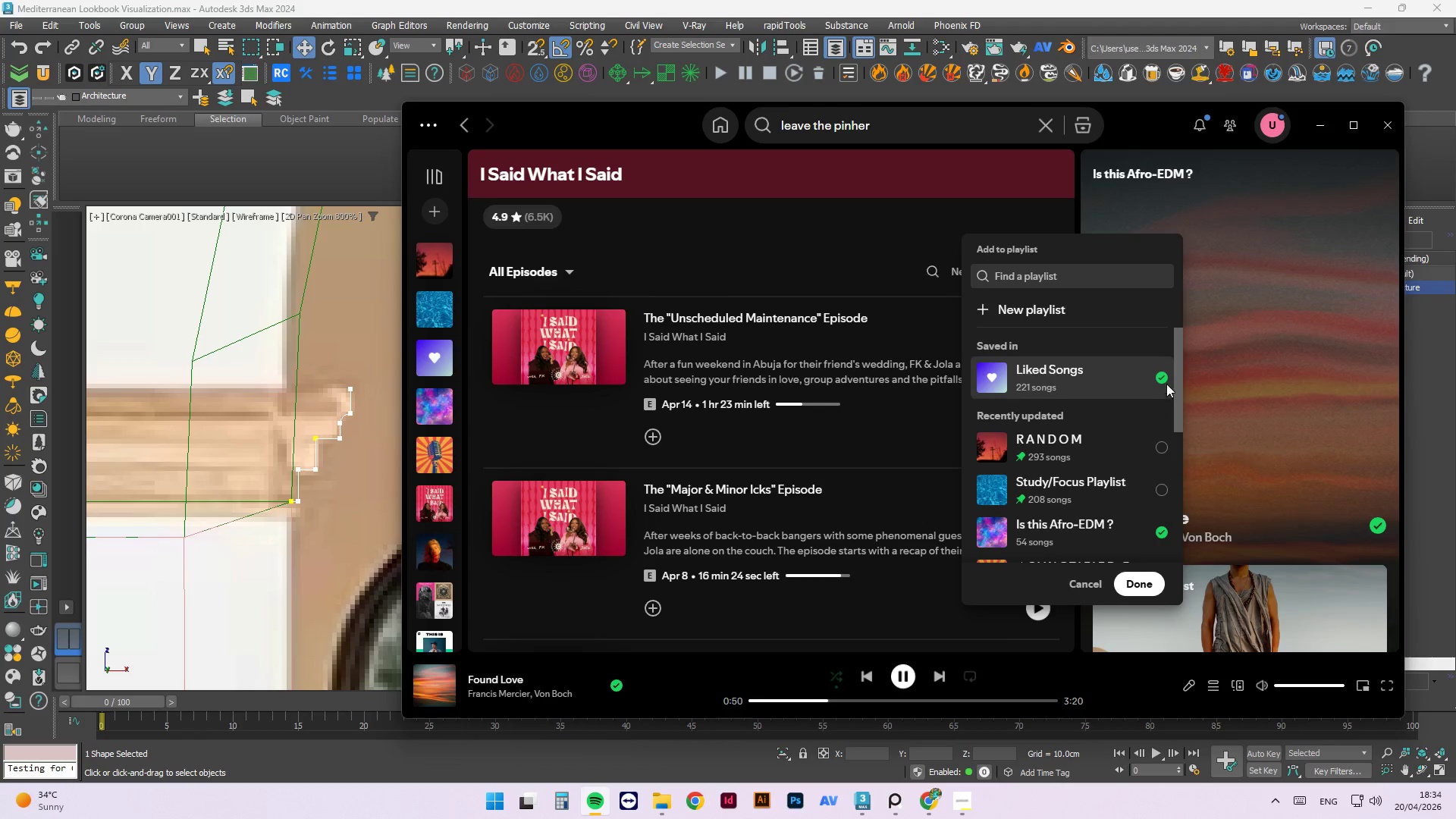 
left_click([1163, 377])
 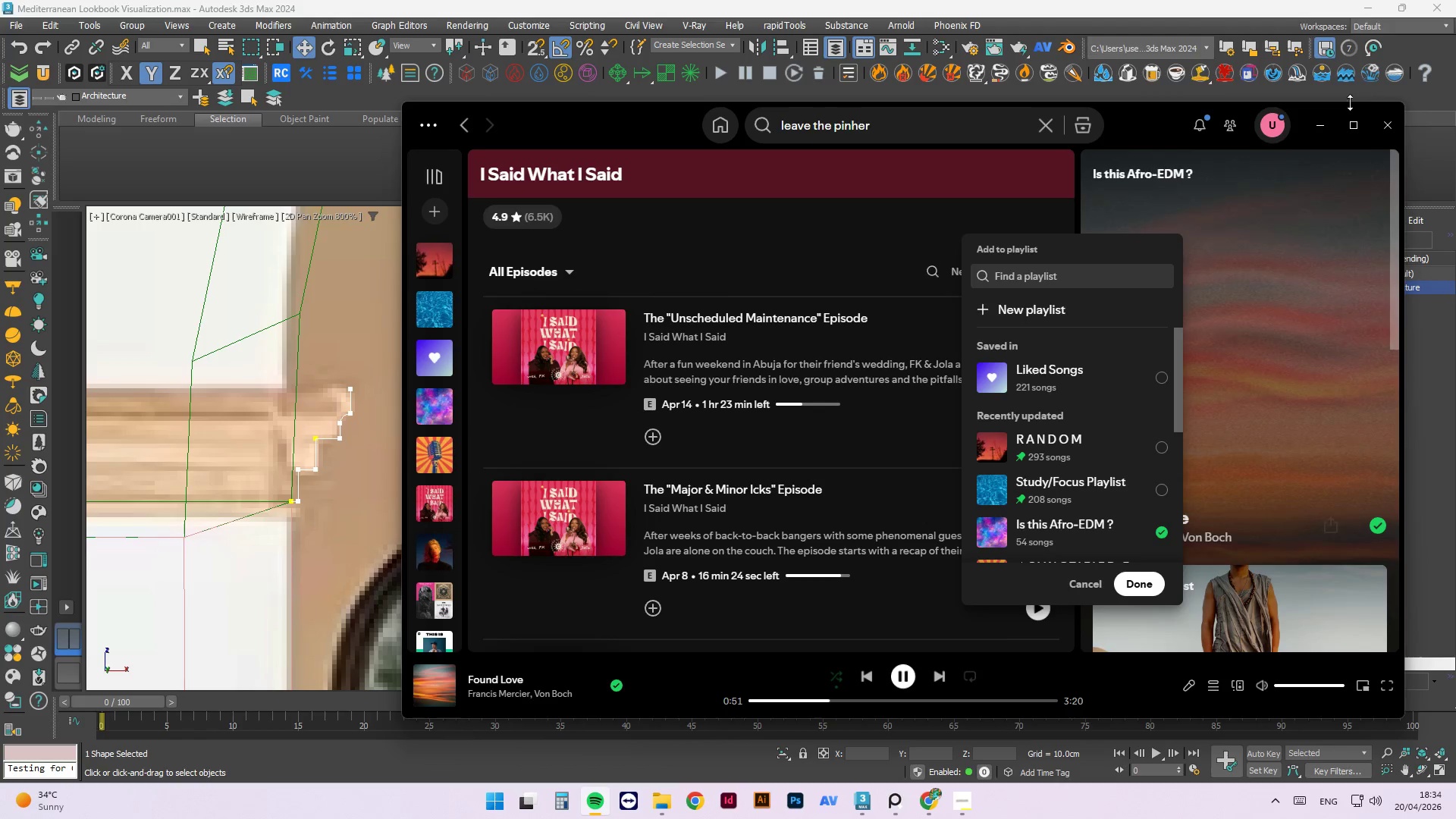 
left_click([1321, 124])
 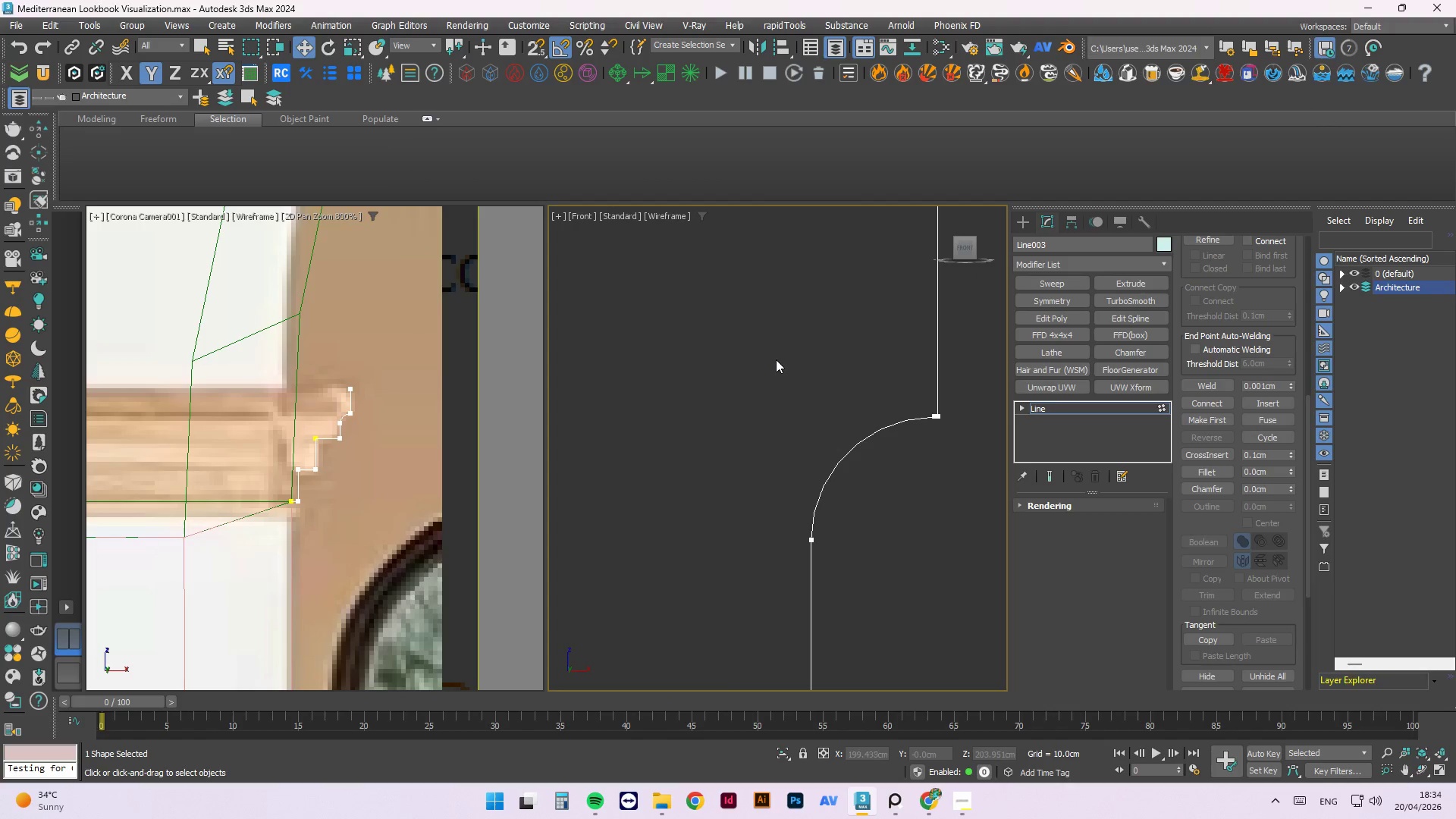 
scroll: coordinate [914, 446], scroll_direction: up, amount: 5.0
 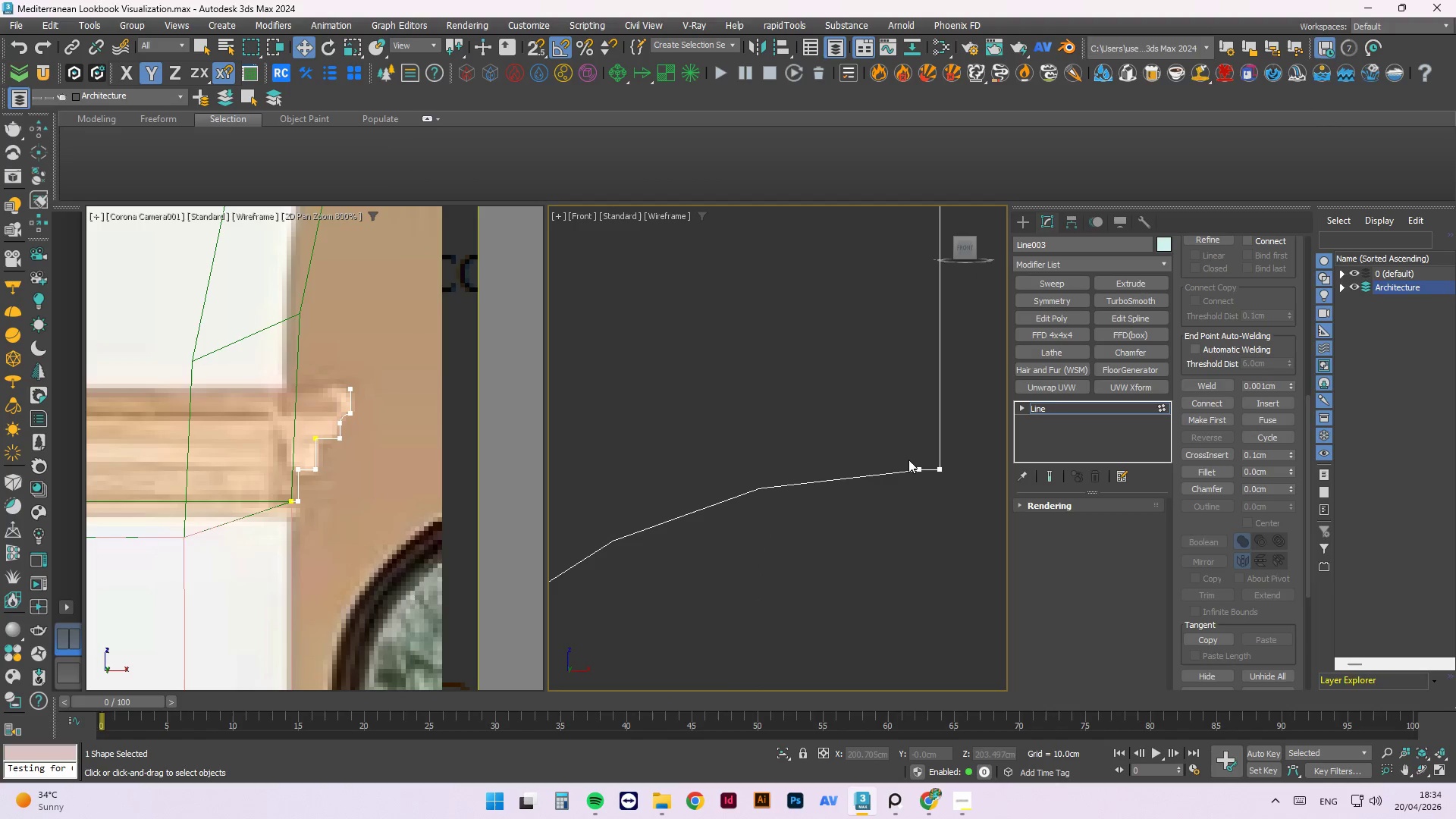 
scroll: coordinate [893, 466], scroll_direction: down, amount: 2.0
 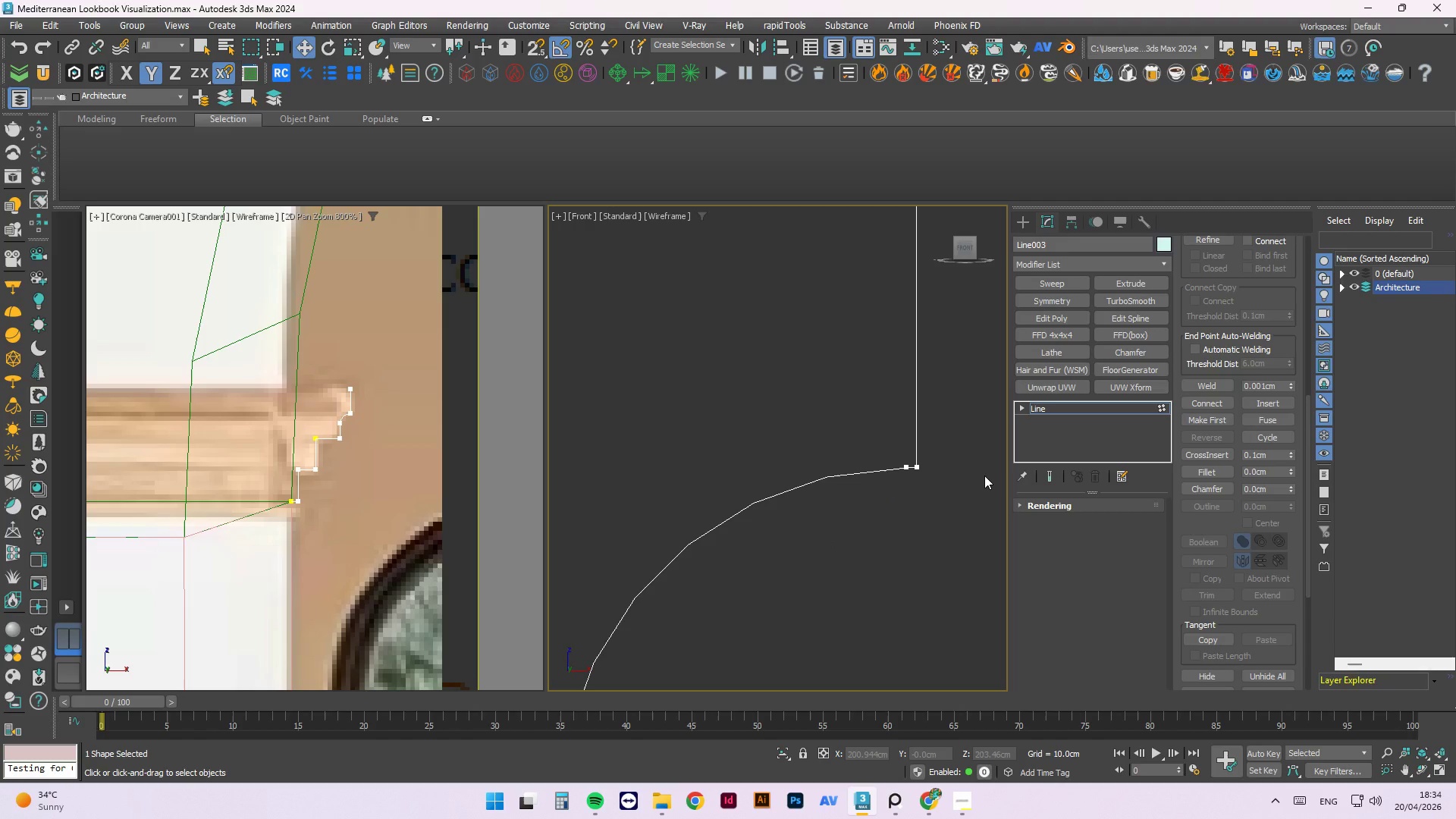 
wait(23.87)
 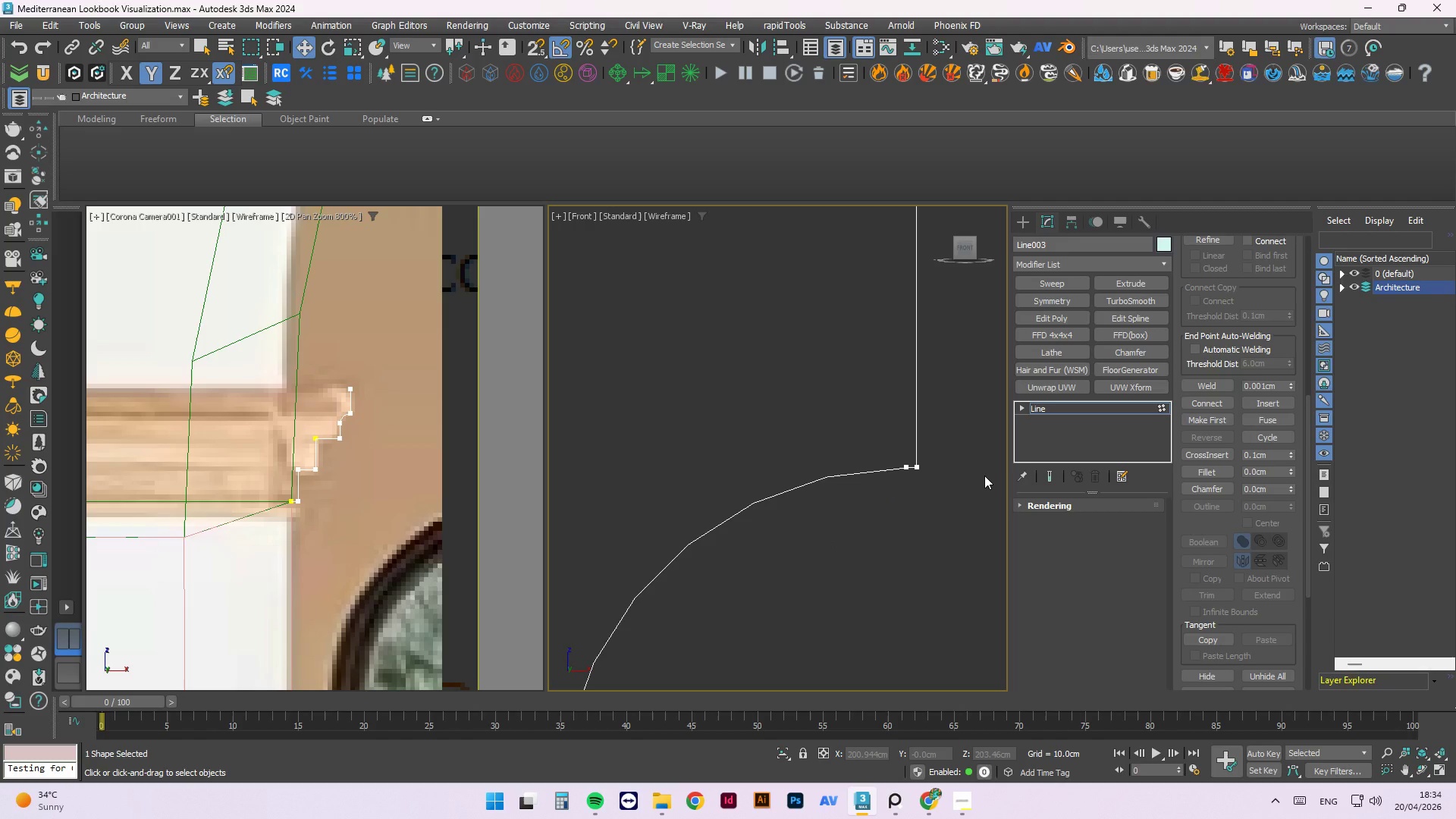 
scroll: coordinate [902, 373], scroll_direction: down, amount: 5.0
 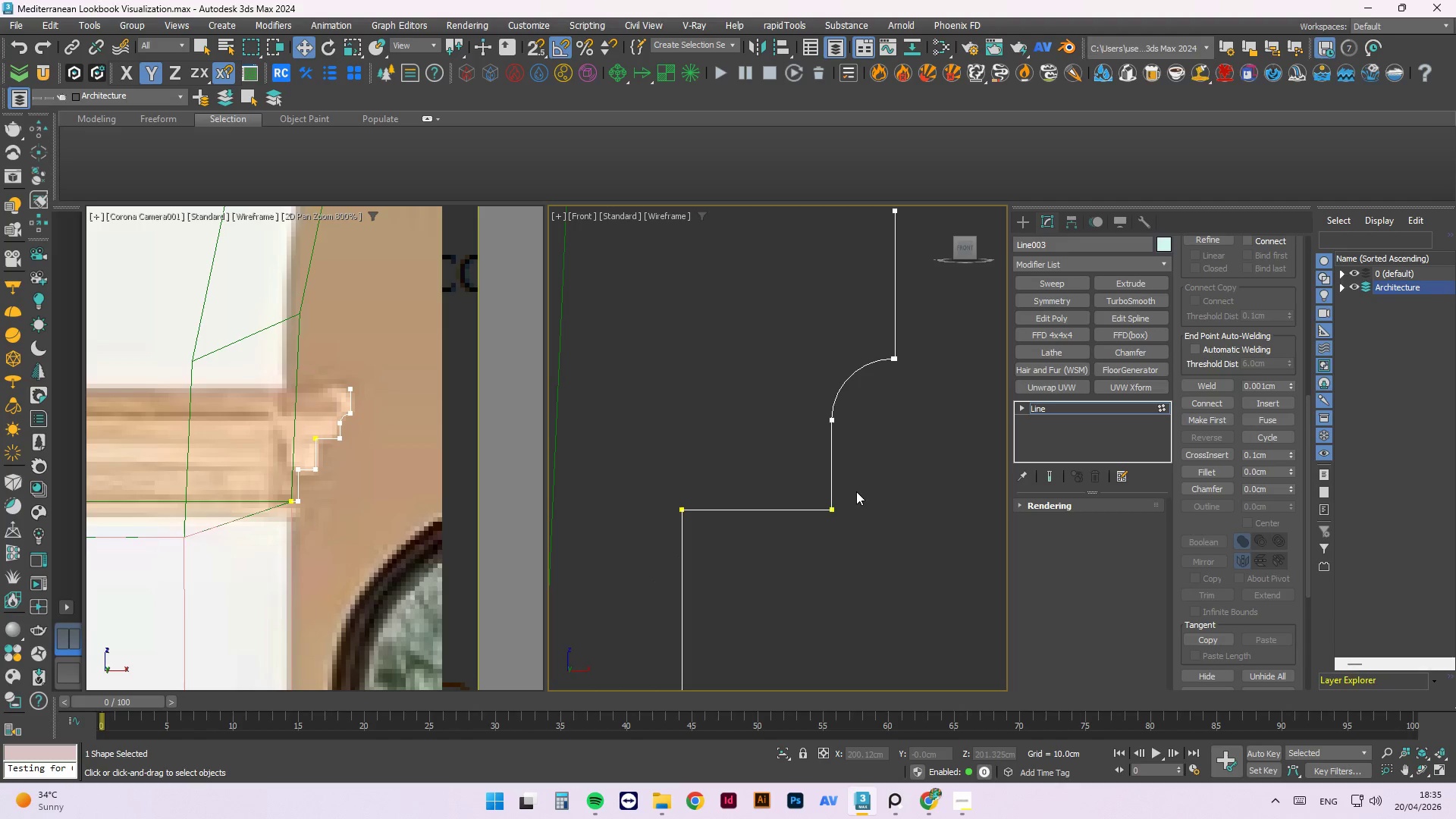 
left_click_drag(start_coordinate=[867, 503], to_coordinate=[816, 568])
 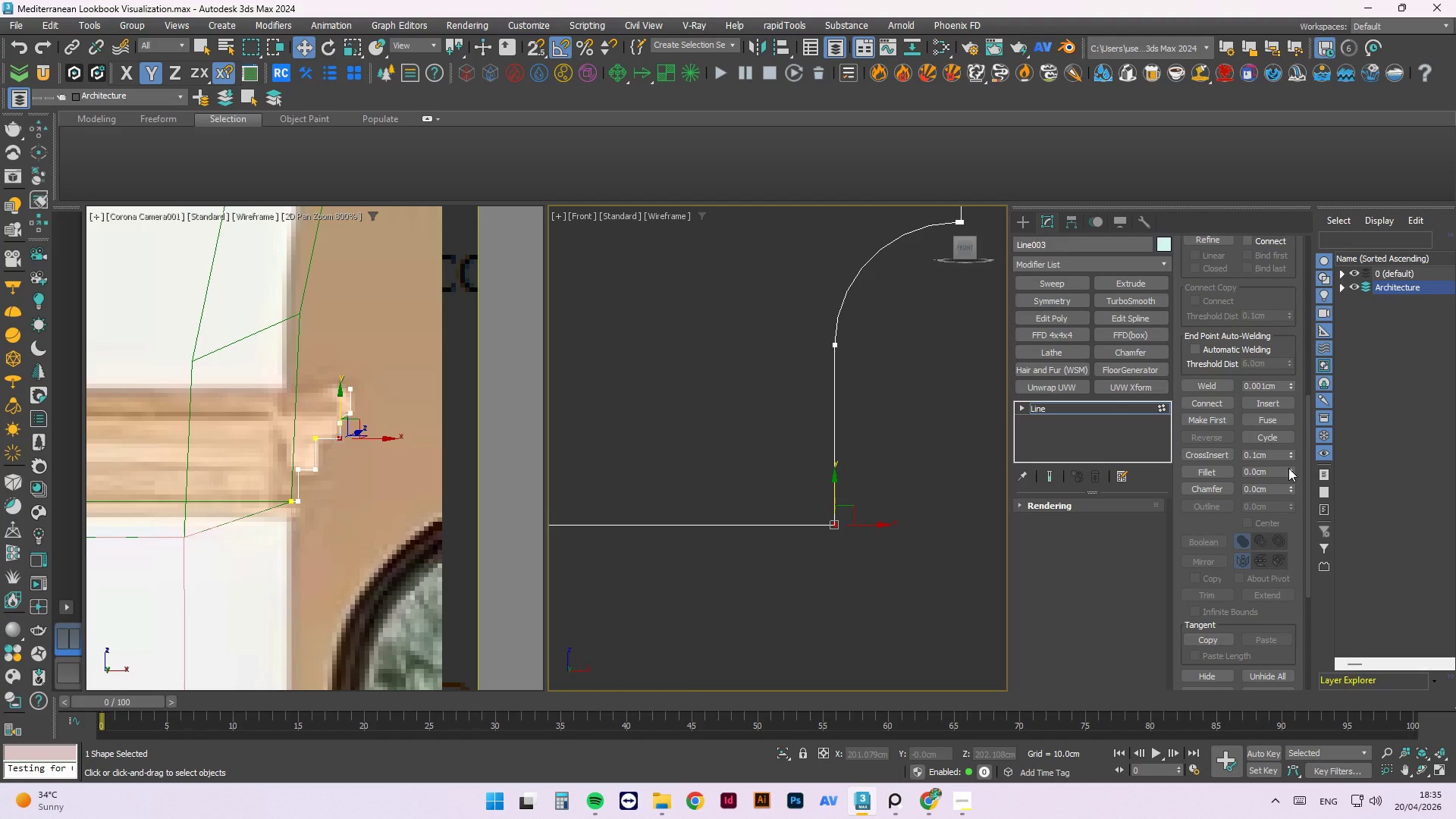 
scroll: coordinate [828, 495], scroll_direction: up, amount: 2.0
 